 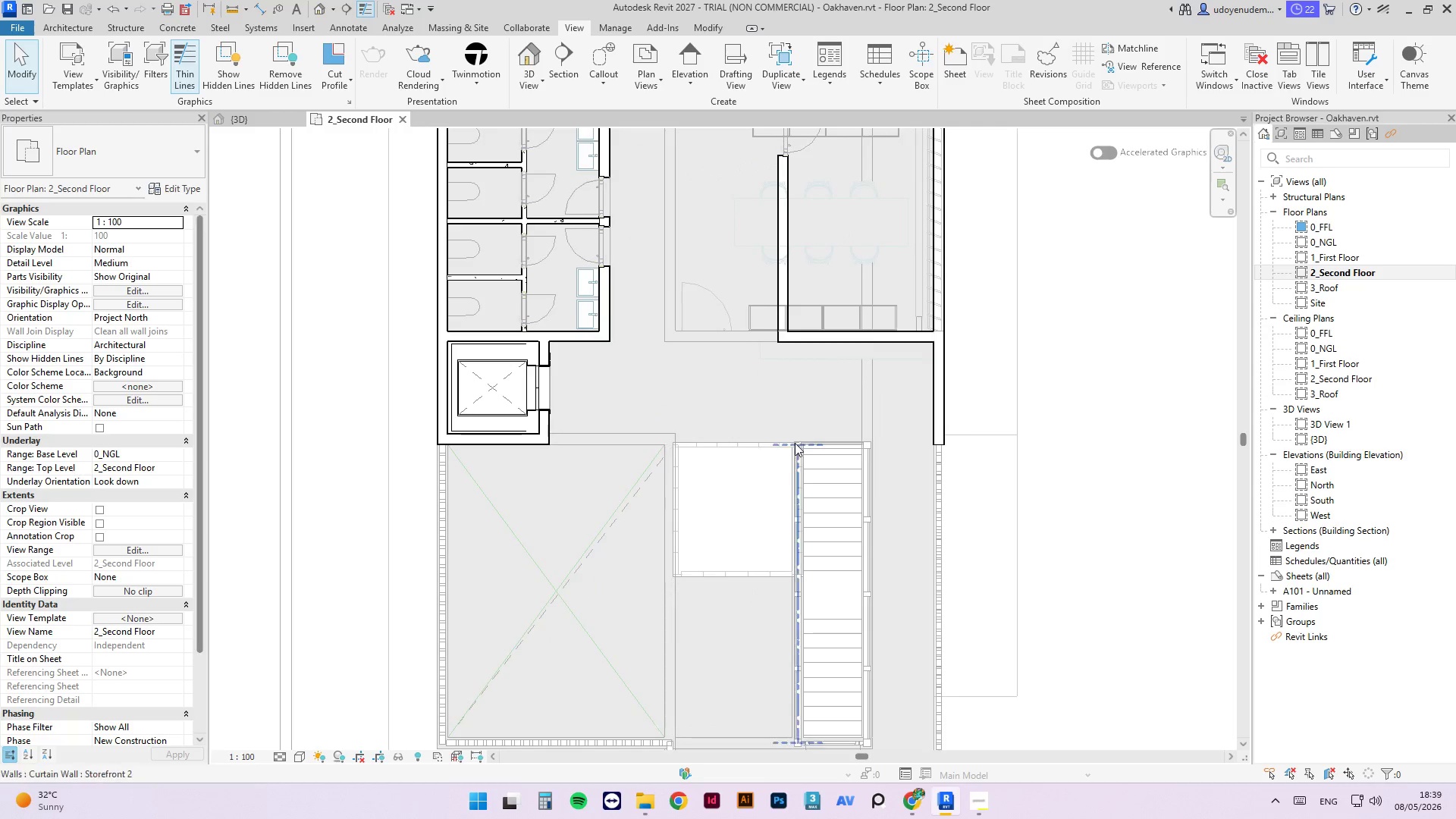 
left_click([752, 446])
 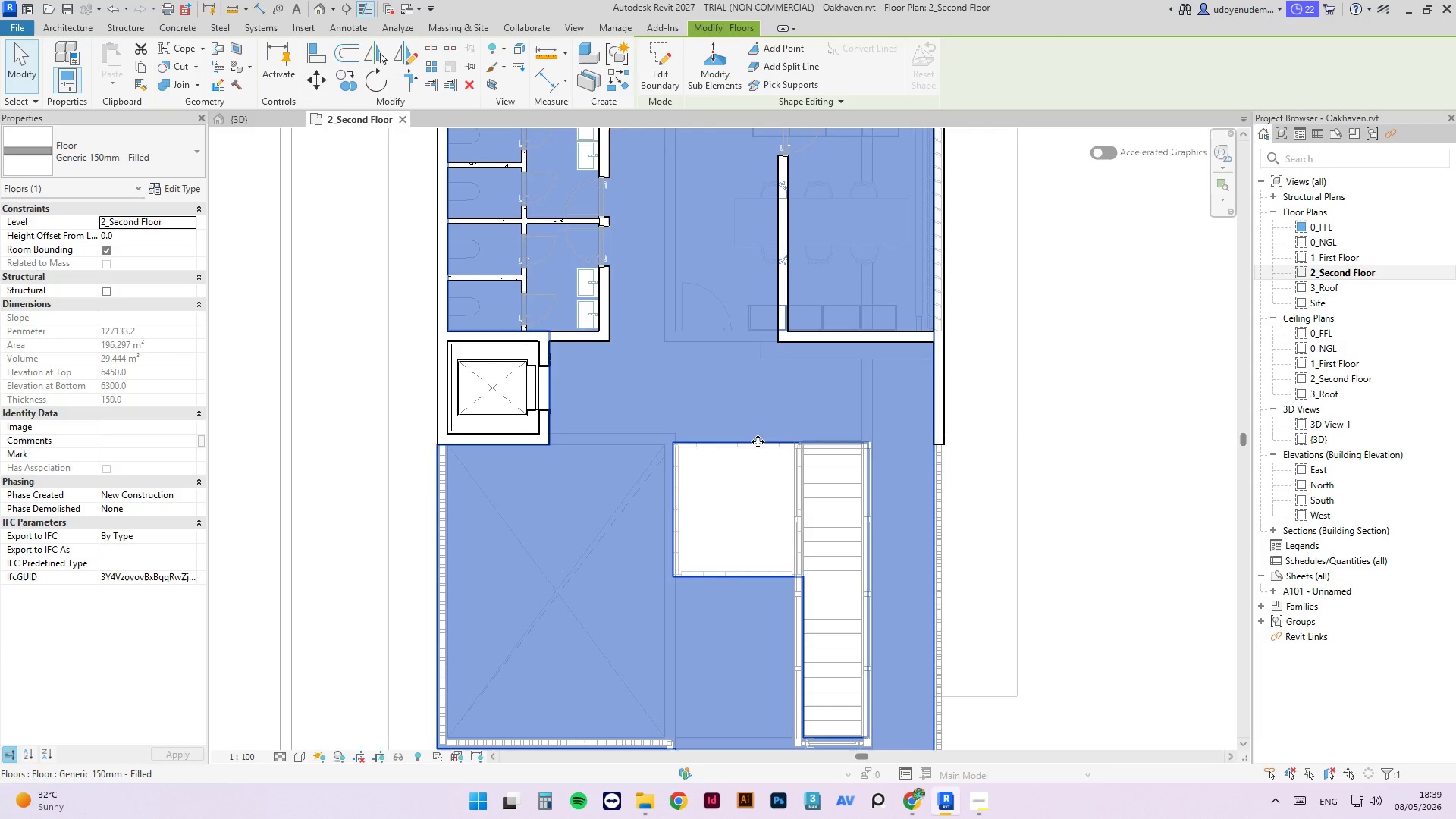 
scroll: coordinate [812, 457], scroll_direction: up, amount: 2.0
 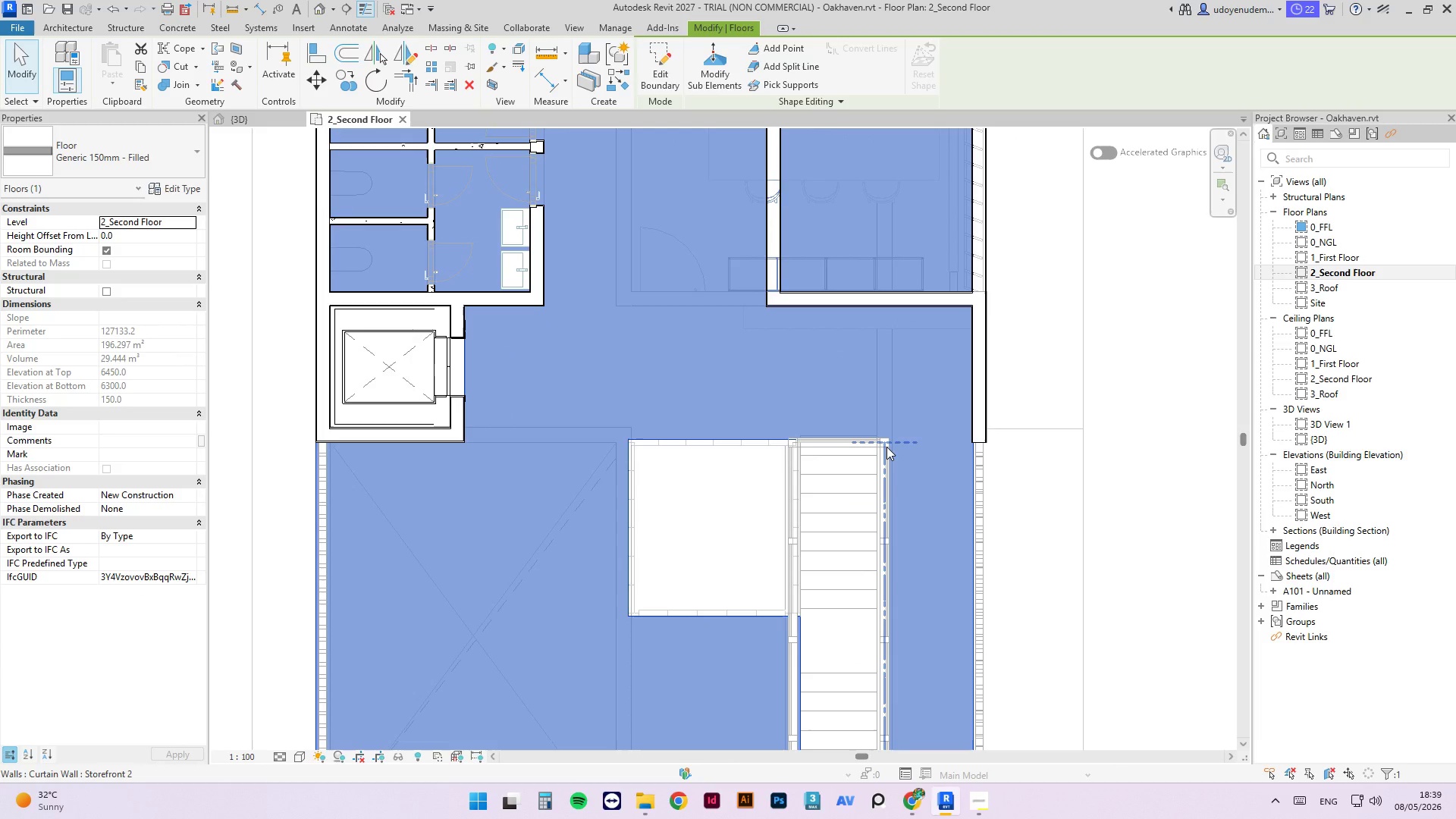 
left_click([1095, 497])
 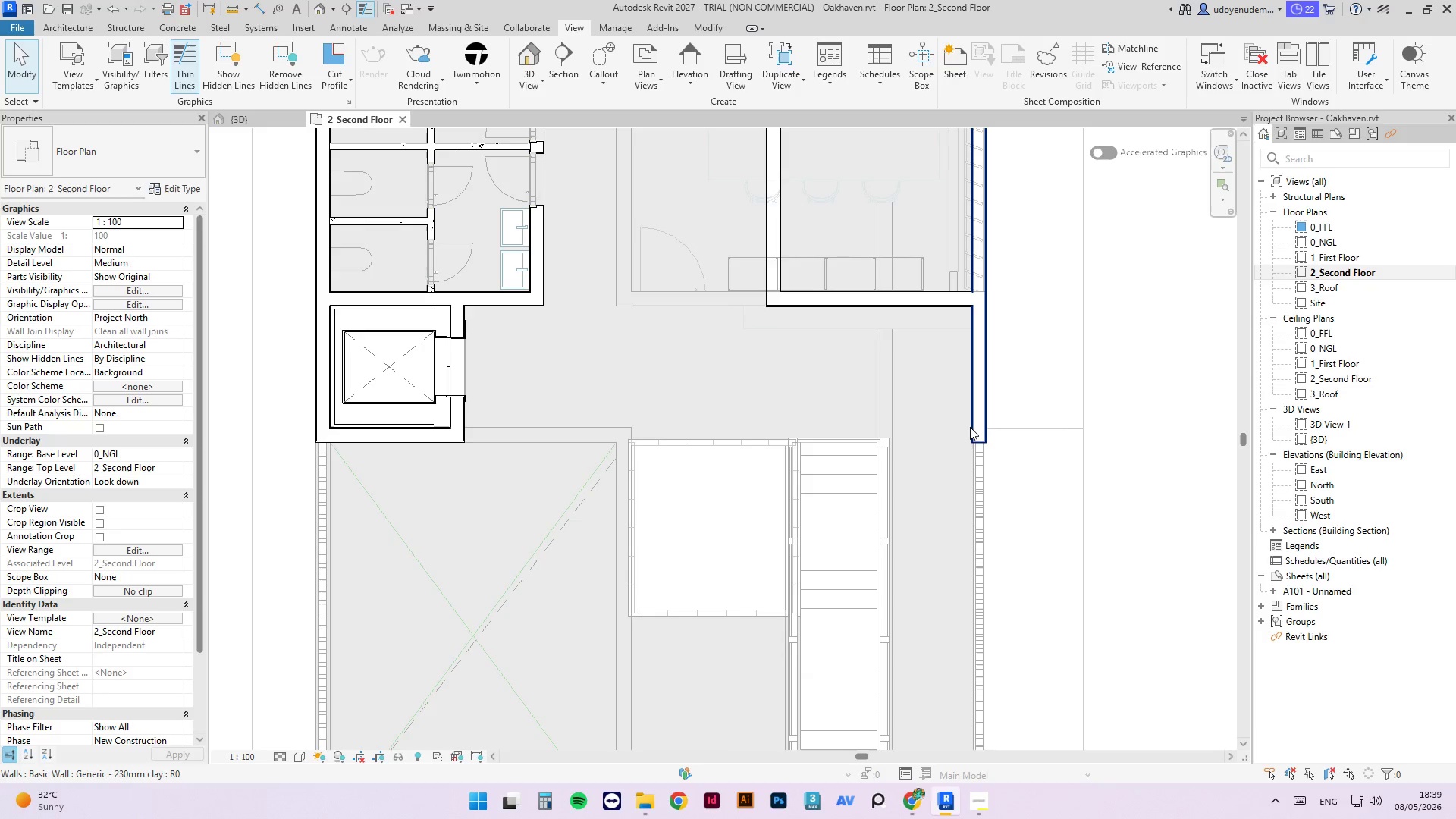 
scroll: coordinate [1099, 610], scroll_direction: down, amount: 6.0
 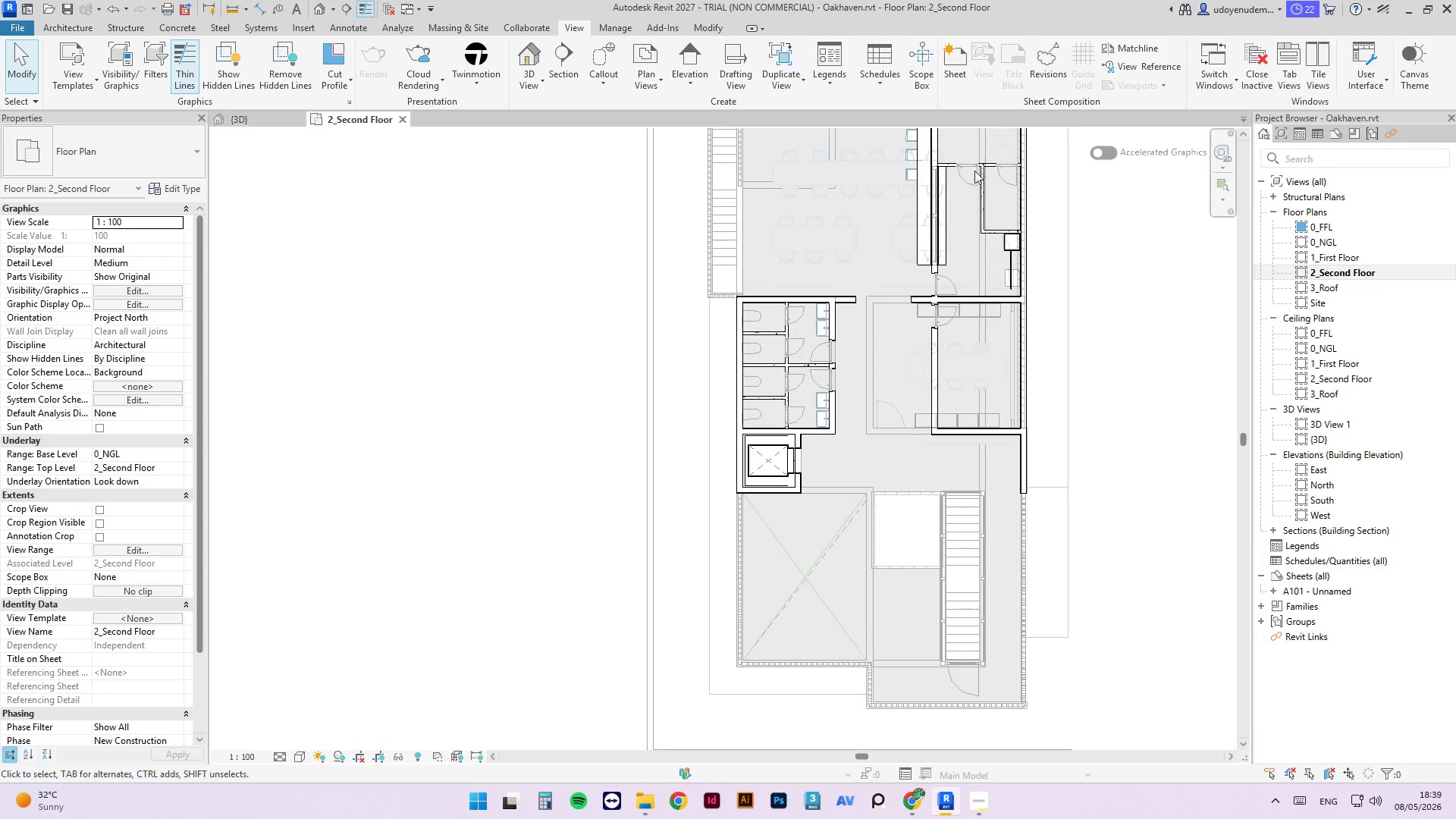 
double_click([1341, 262])
 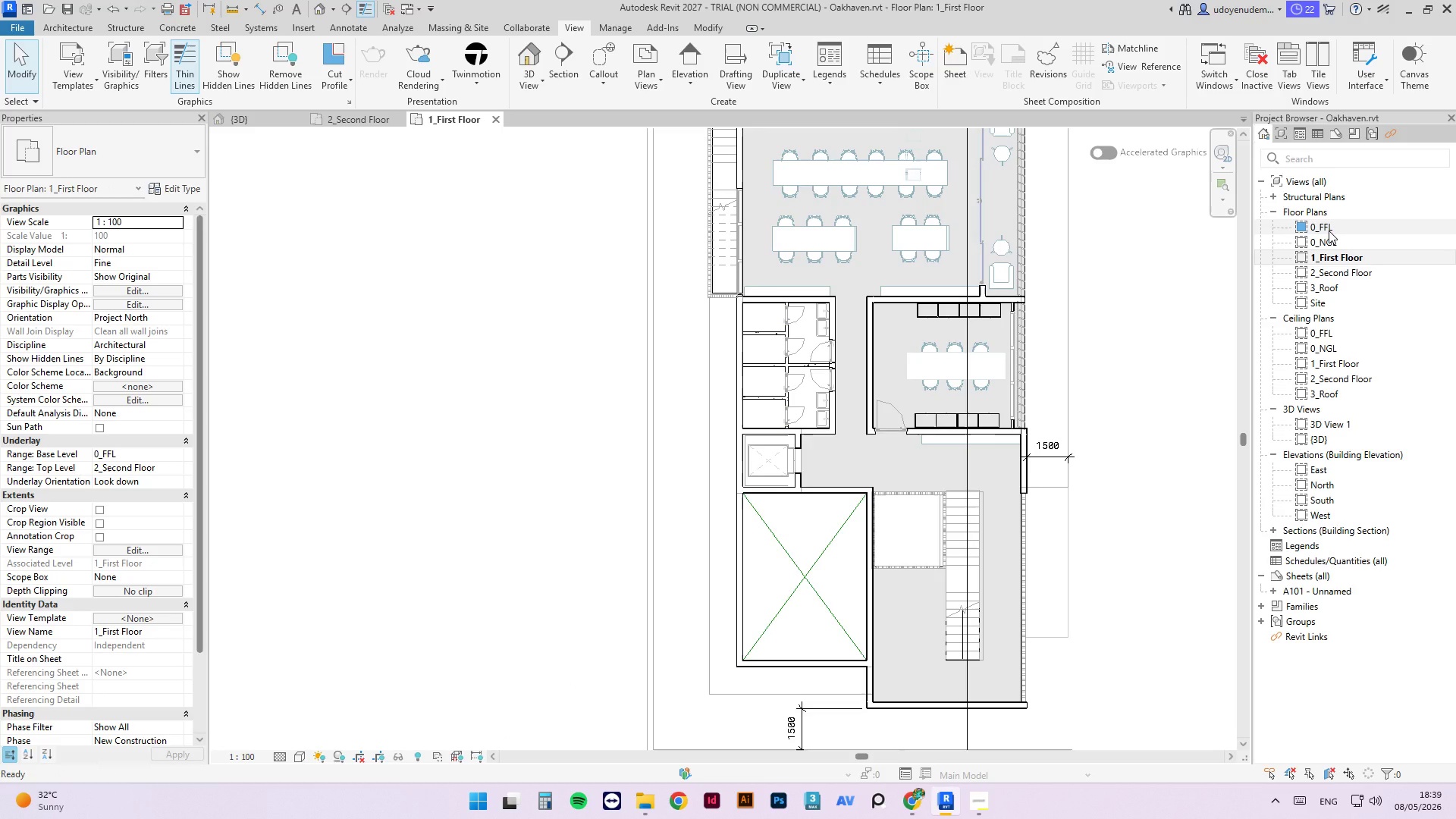 
double_click([1329, 231])
 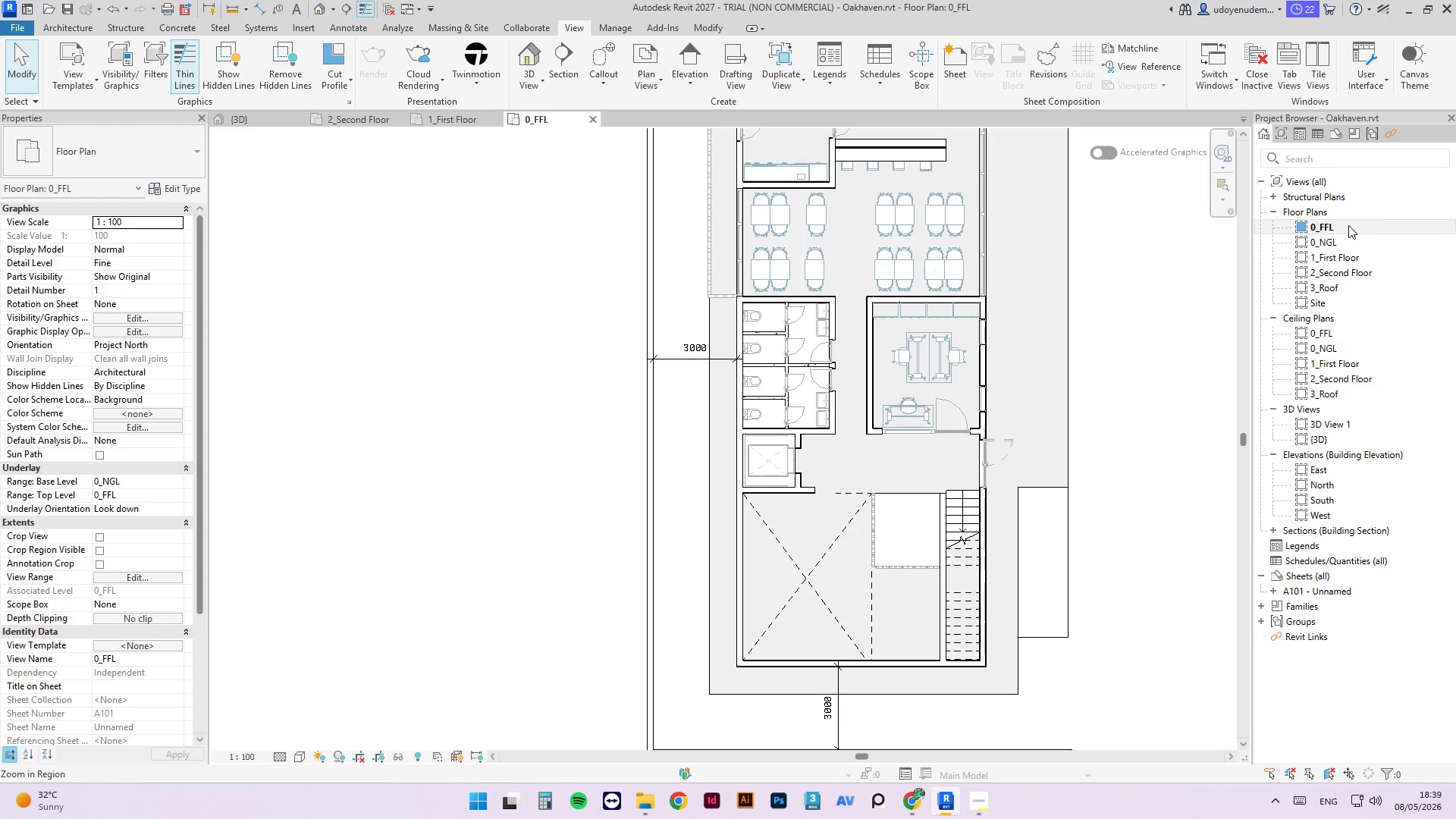 
double_click([1336, 243])
 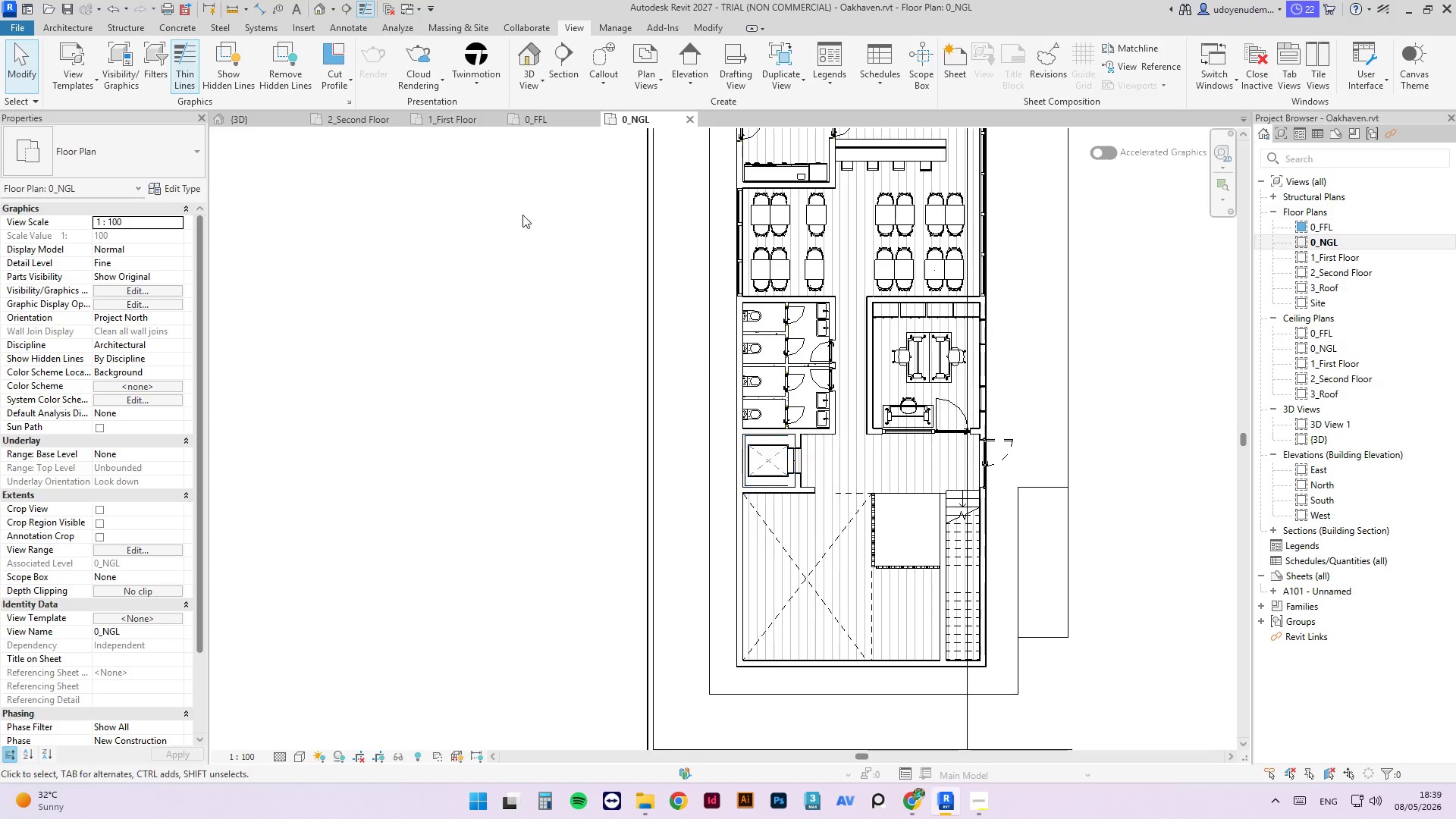 
left_click([538, 121])
 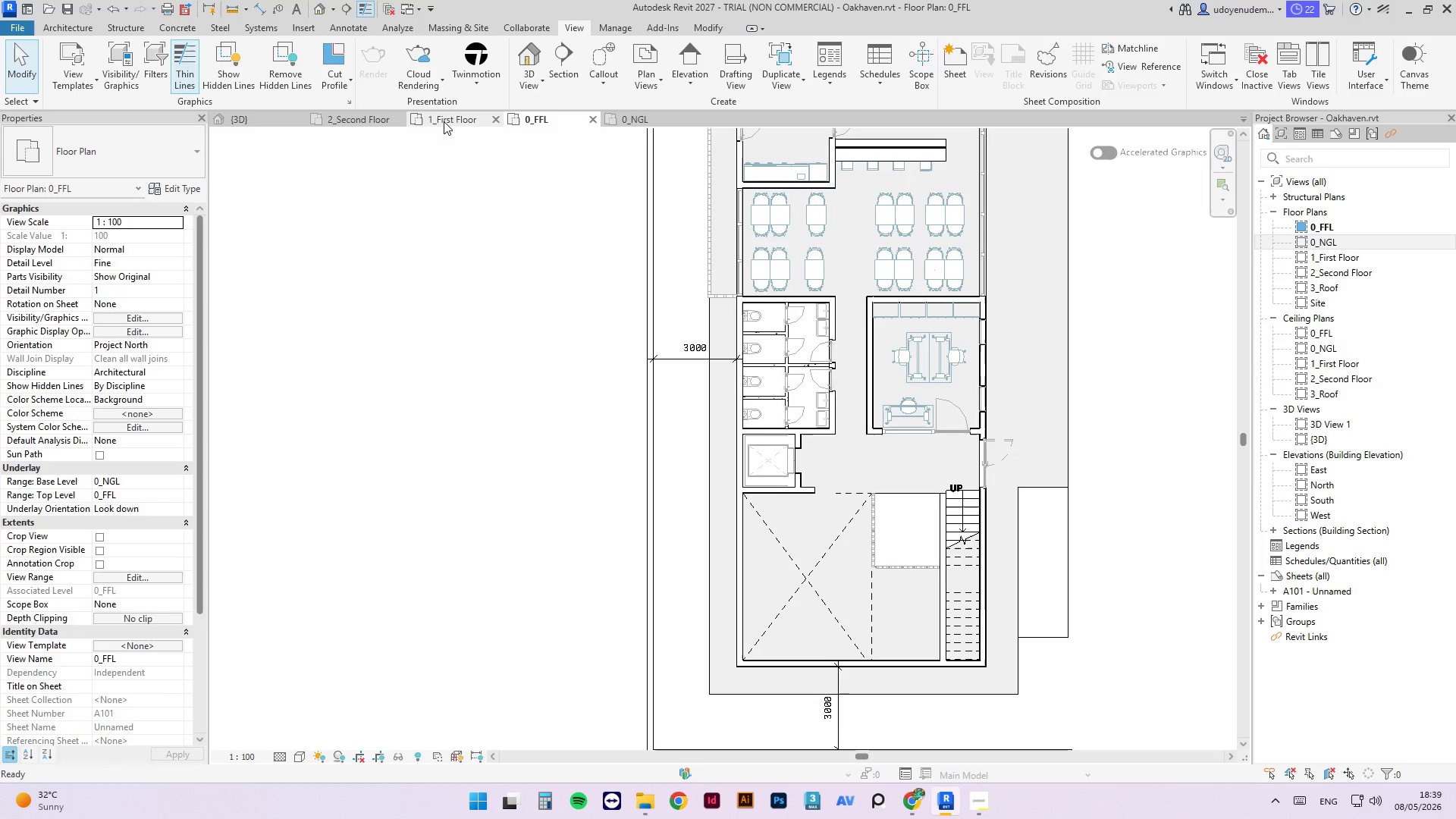 
left_click([441, 121])
 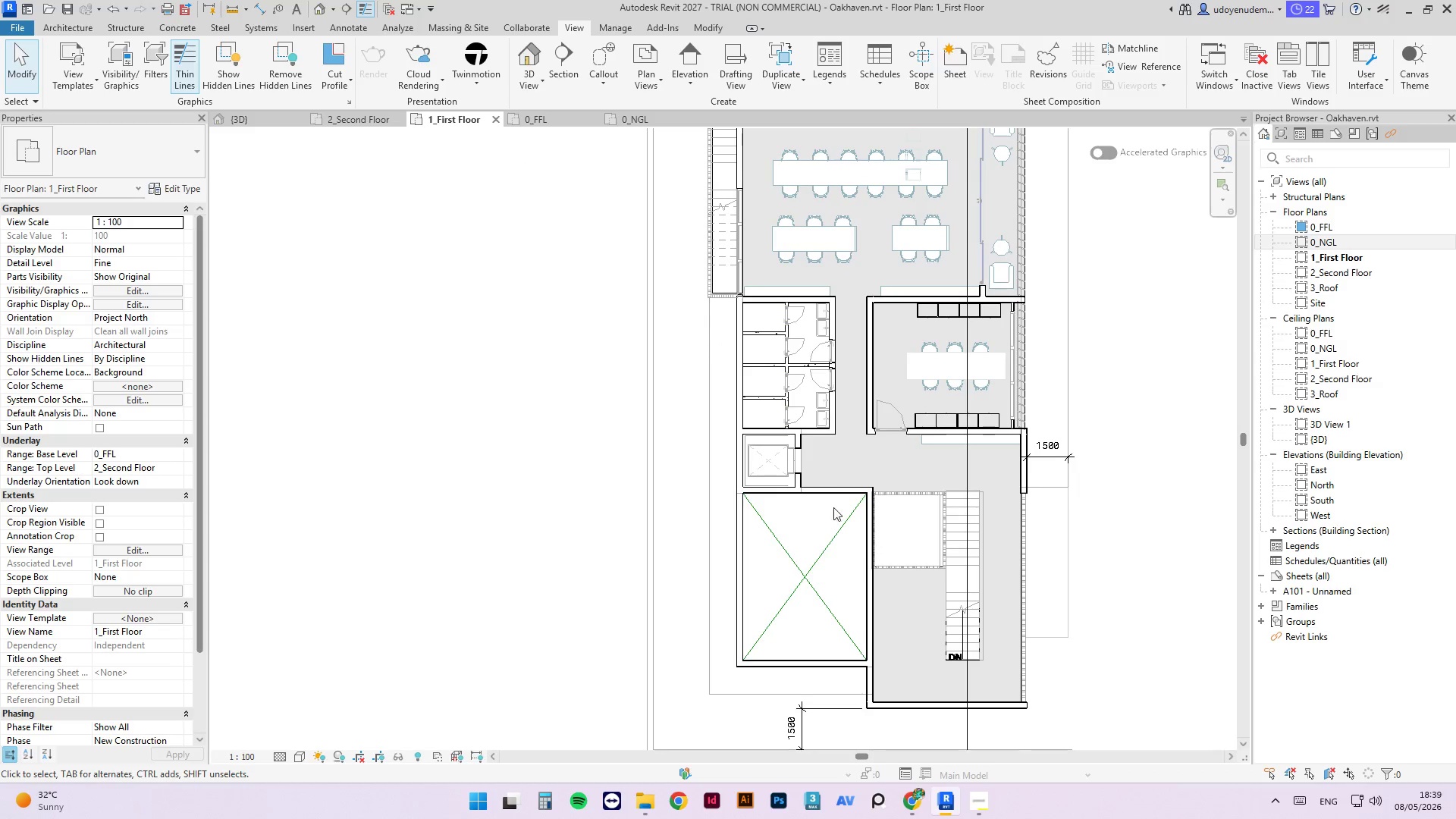 
left_click([834, 548])
 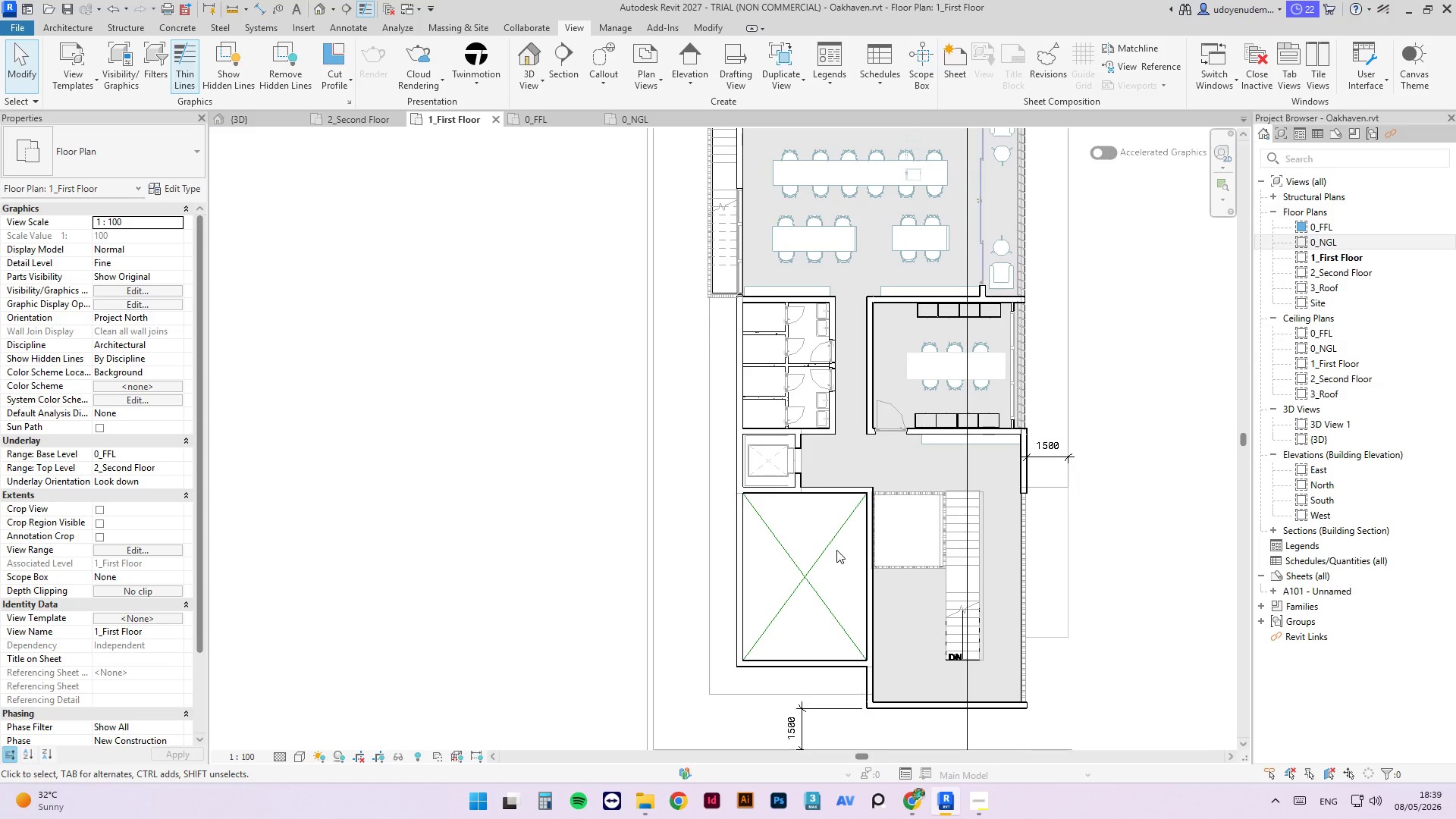 
left_click_drag(start_coordinate=[836, 551], to_coordinate=[787, 599])
 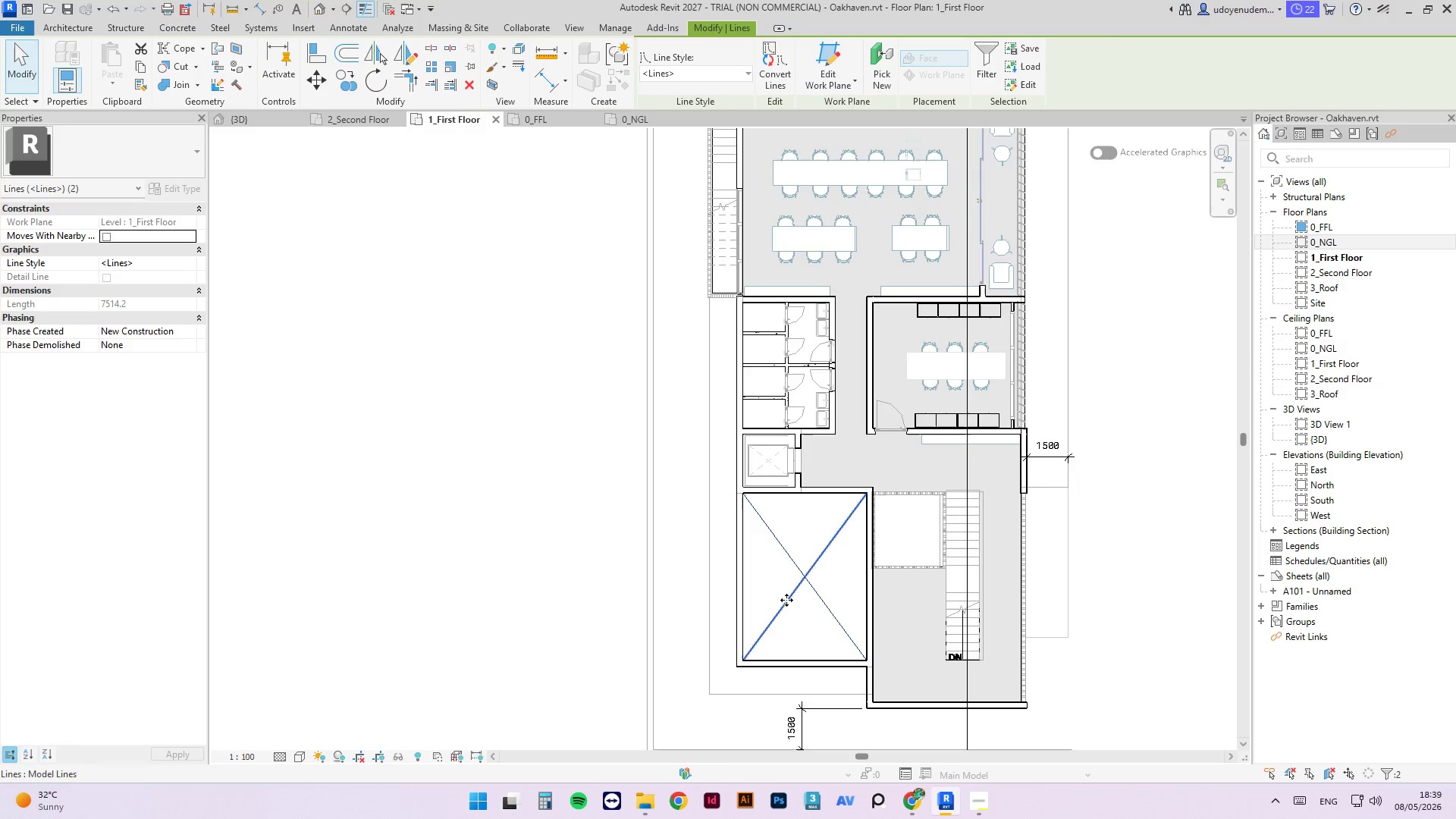 
key(Delete)
 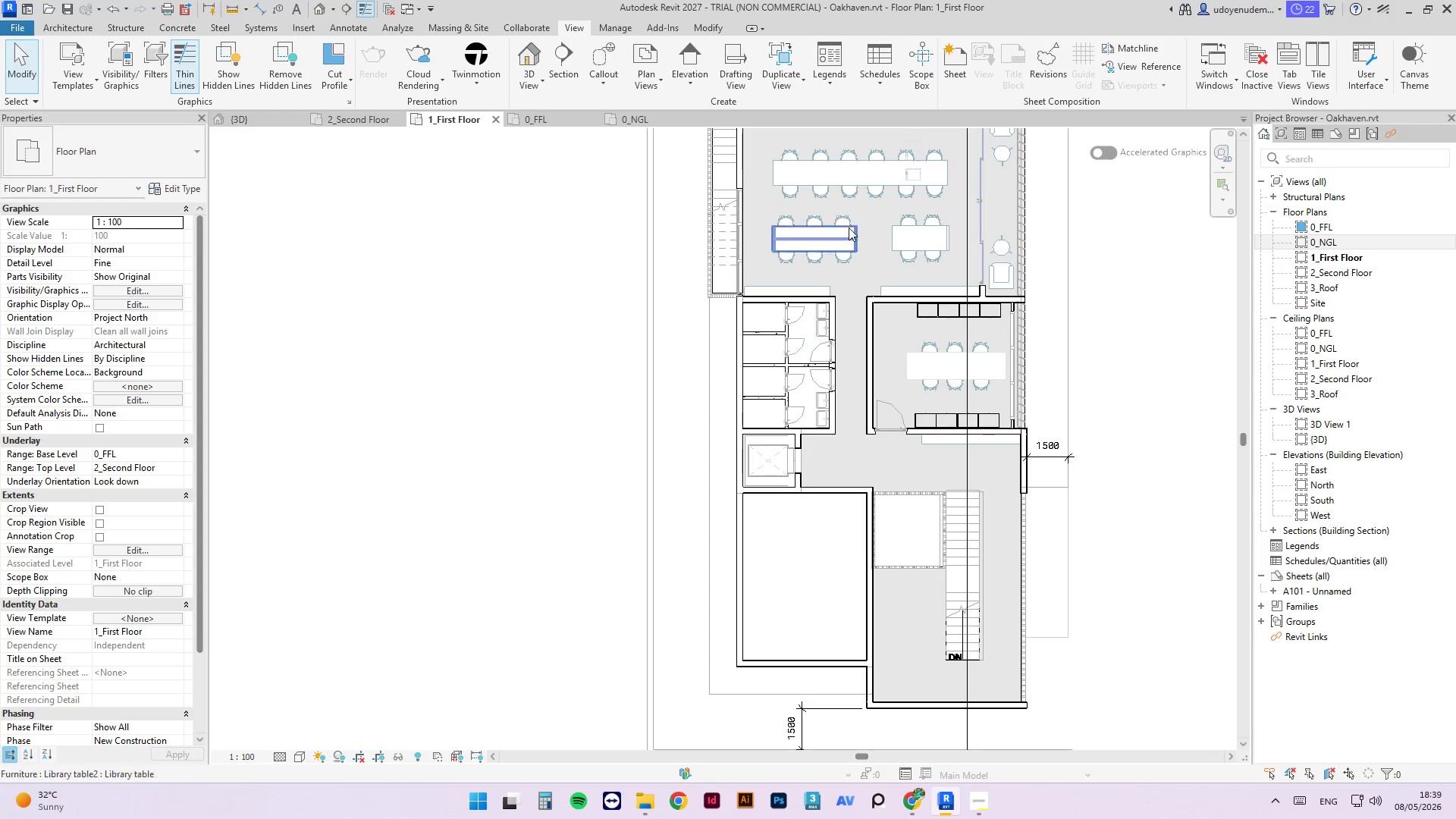 
left_click([364, 118])
 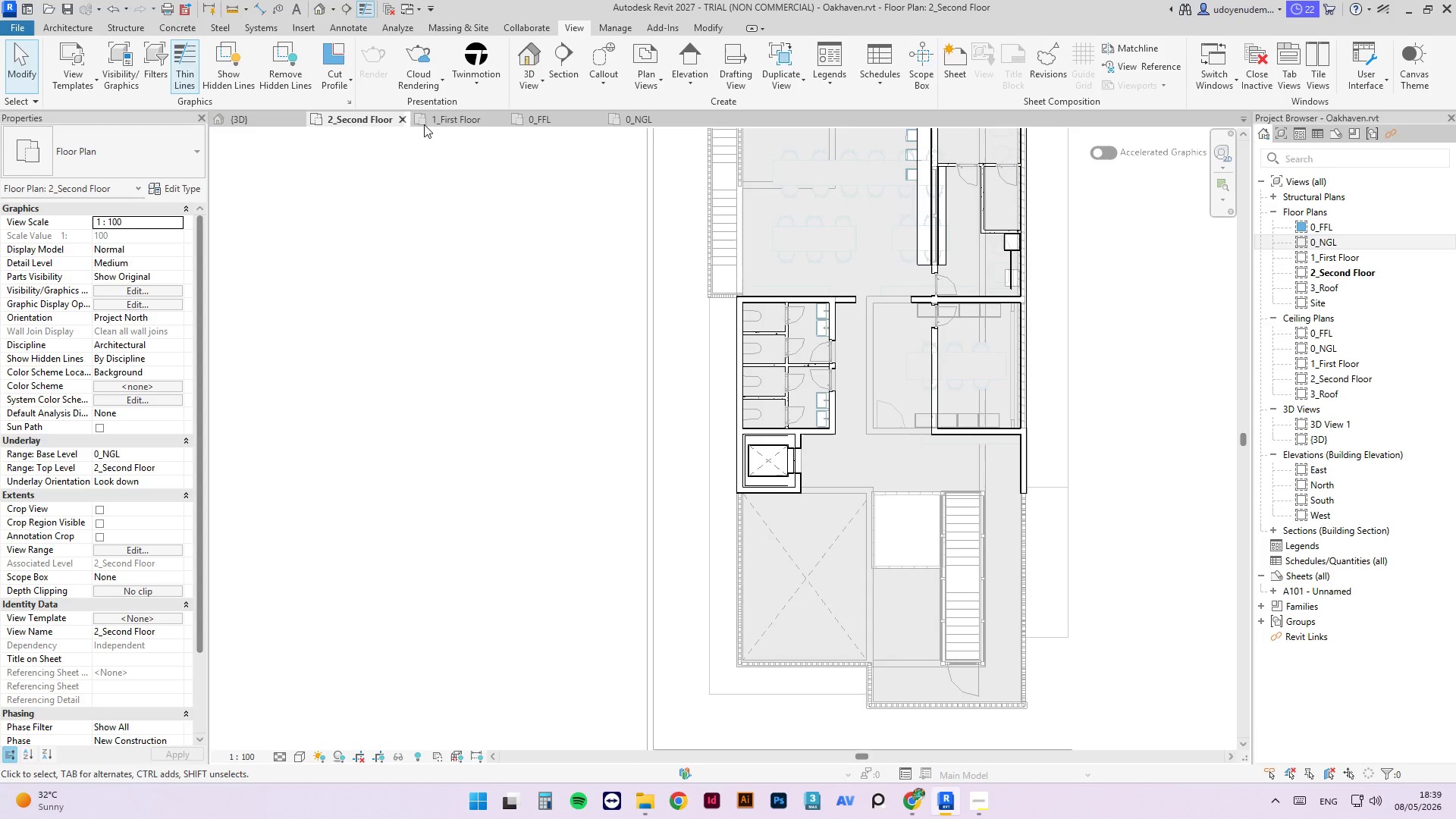 
left_click([435, 122])
 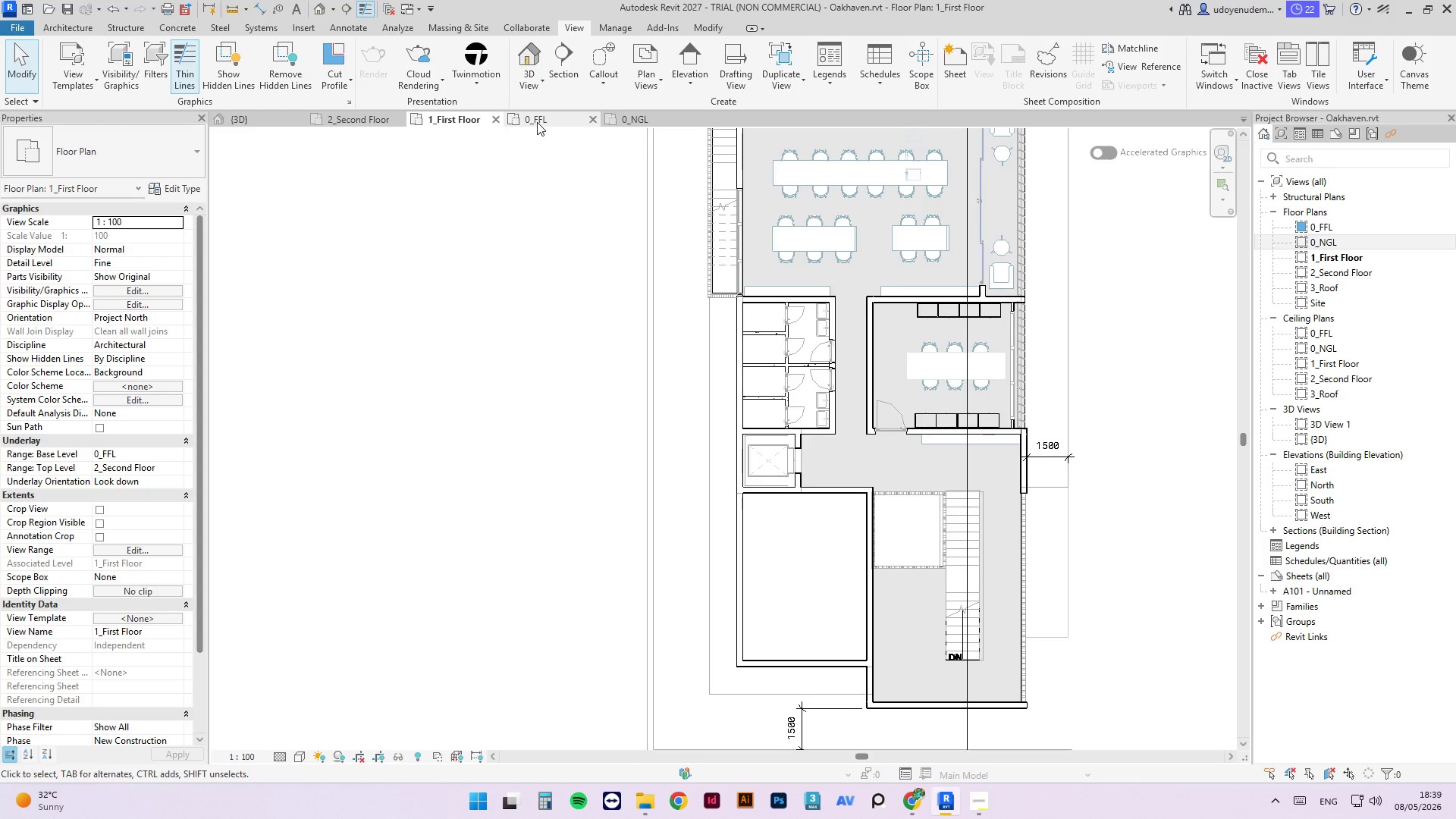 
left_click_drag(start_coordinate=[369, 113], to_coordinate=[407, 118])
 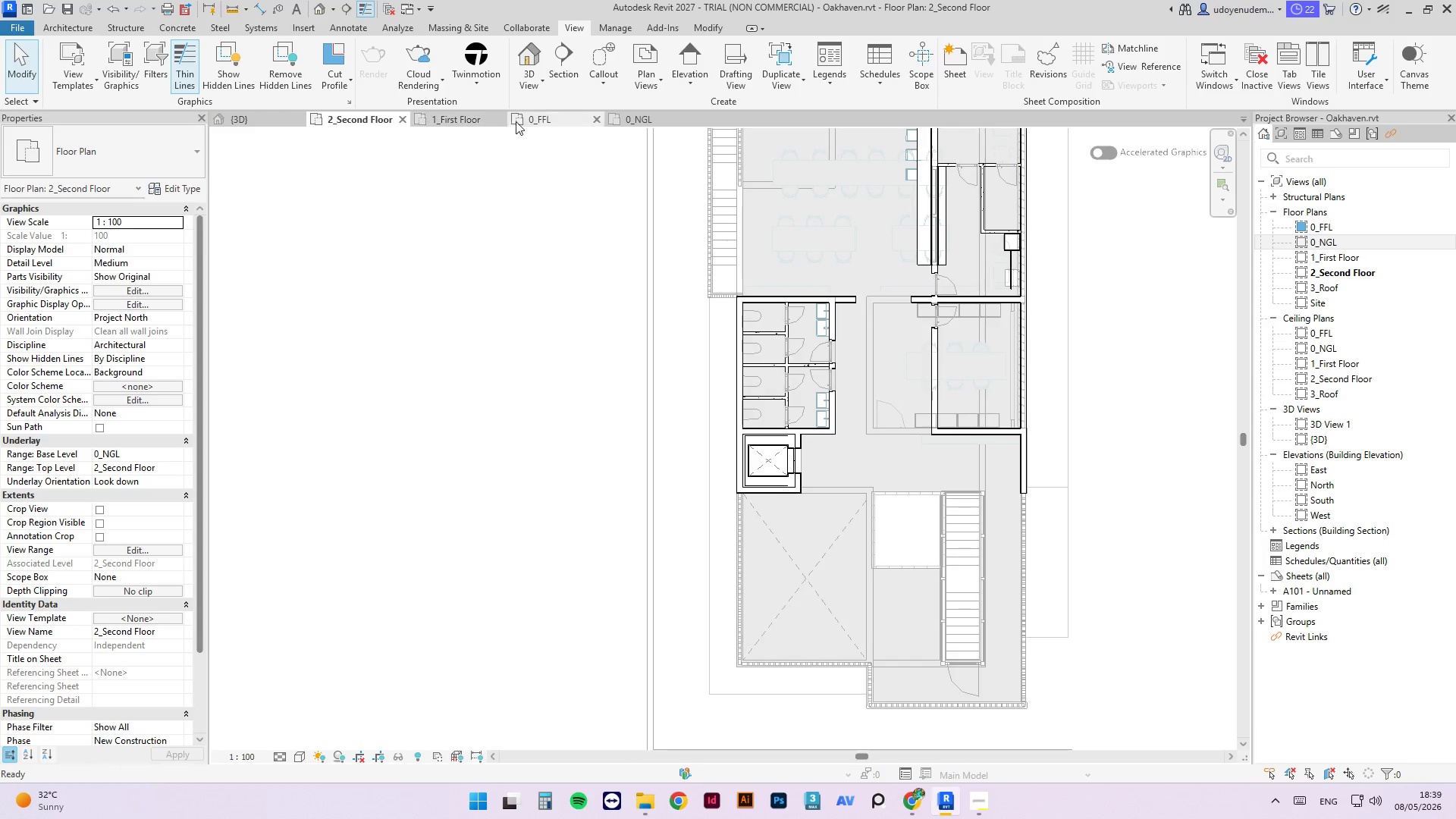 
left_click([528, 121])
 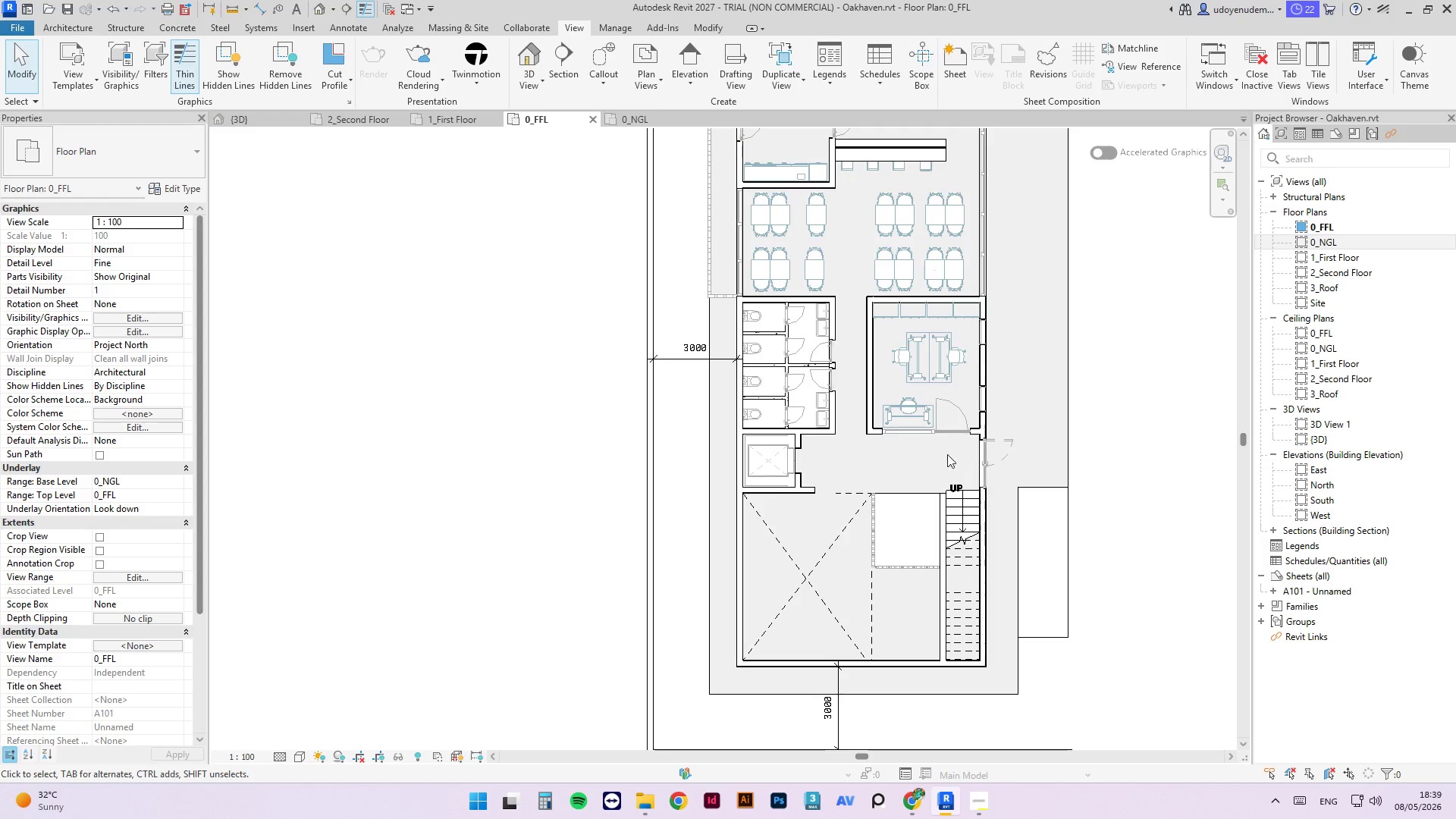 
scroll: coordinate [876, 507], scroll_direction: up, amount: 8.0
 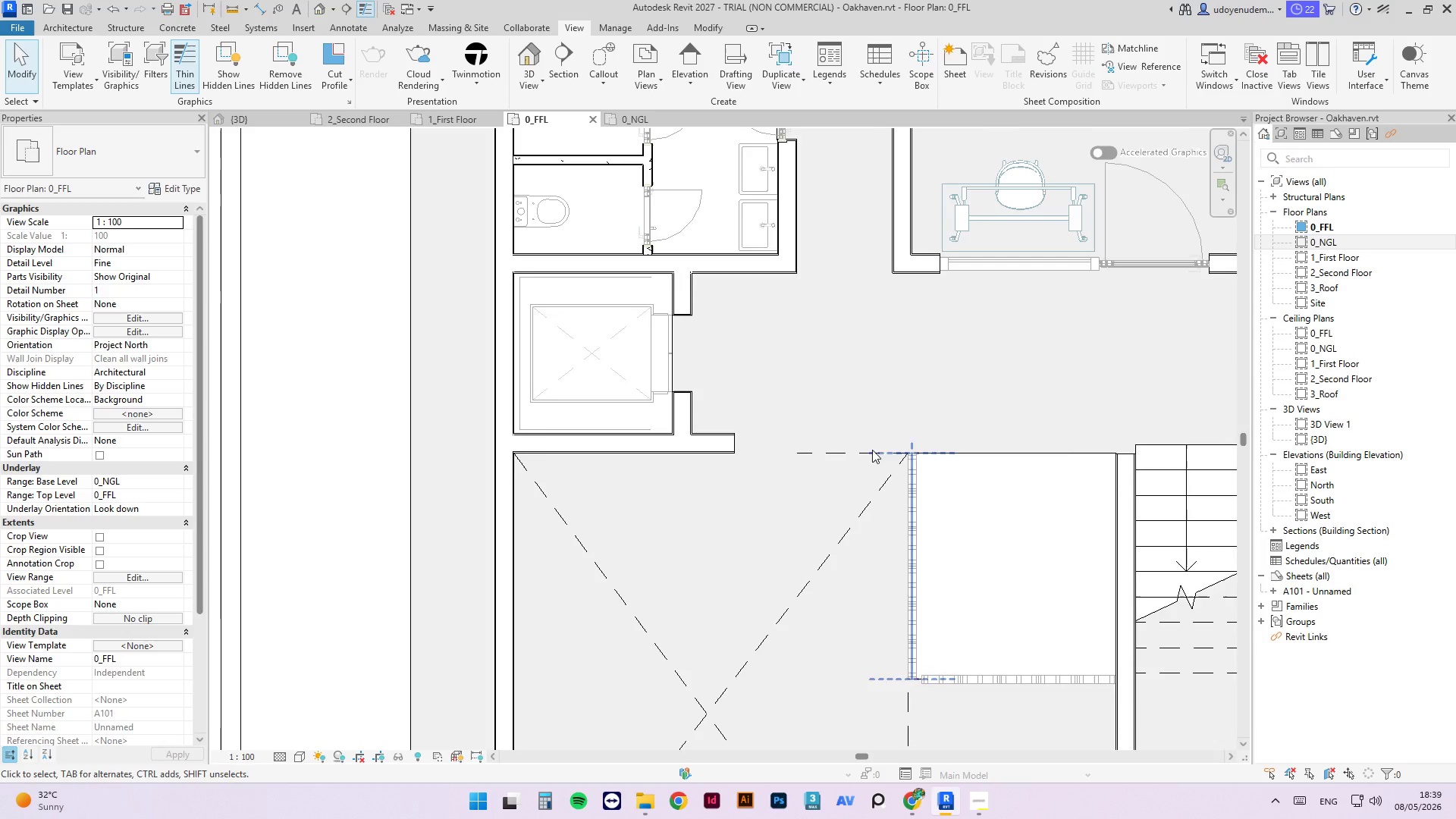 
scroll: coordinate [712, 431], scroll_direction: down, amount: 6.0
 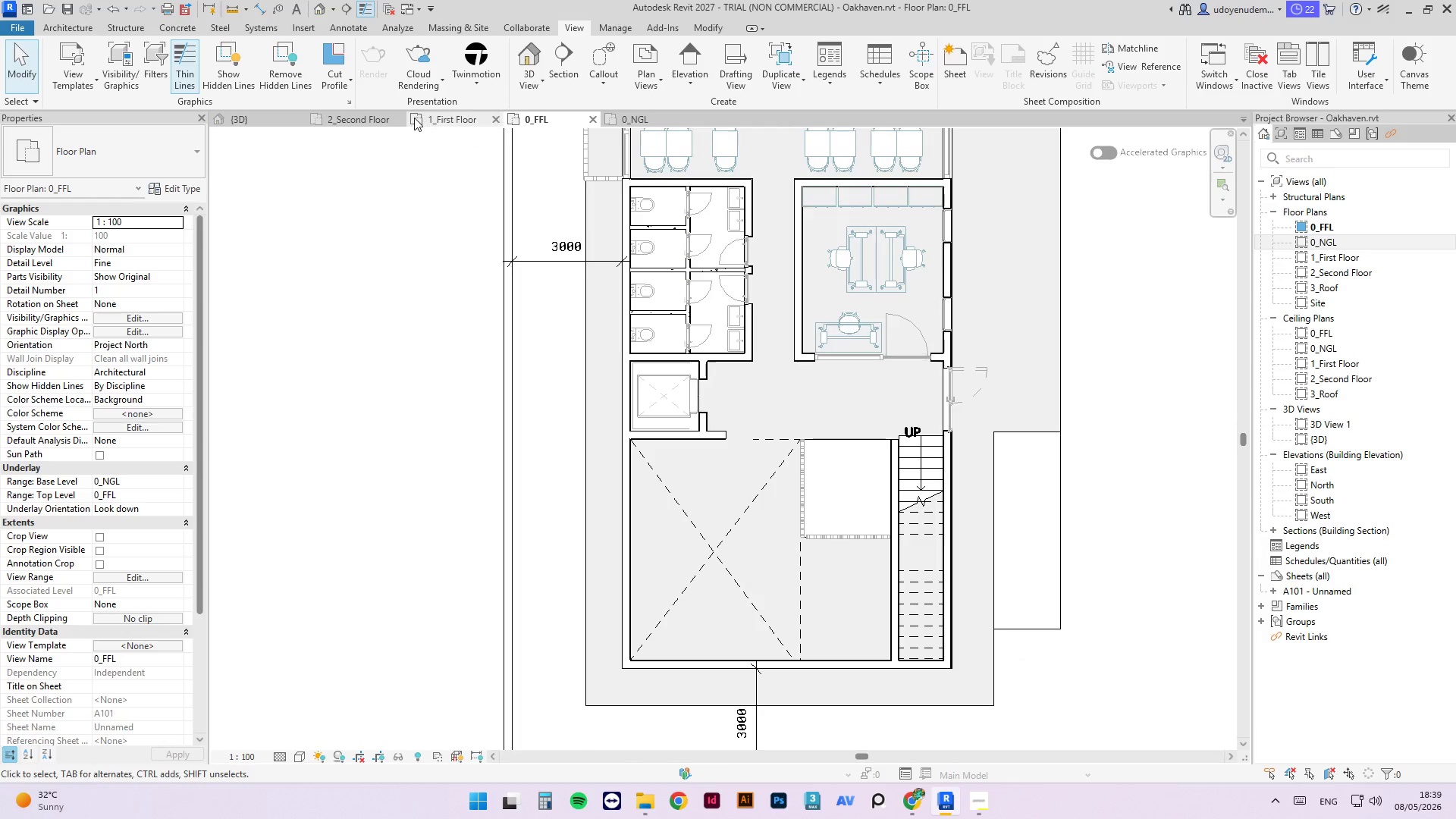 
left_click([380, 120])
 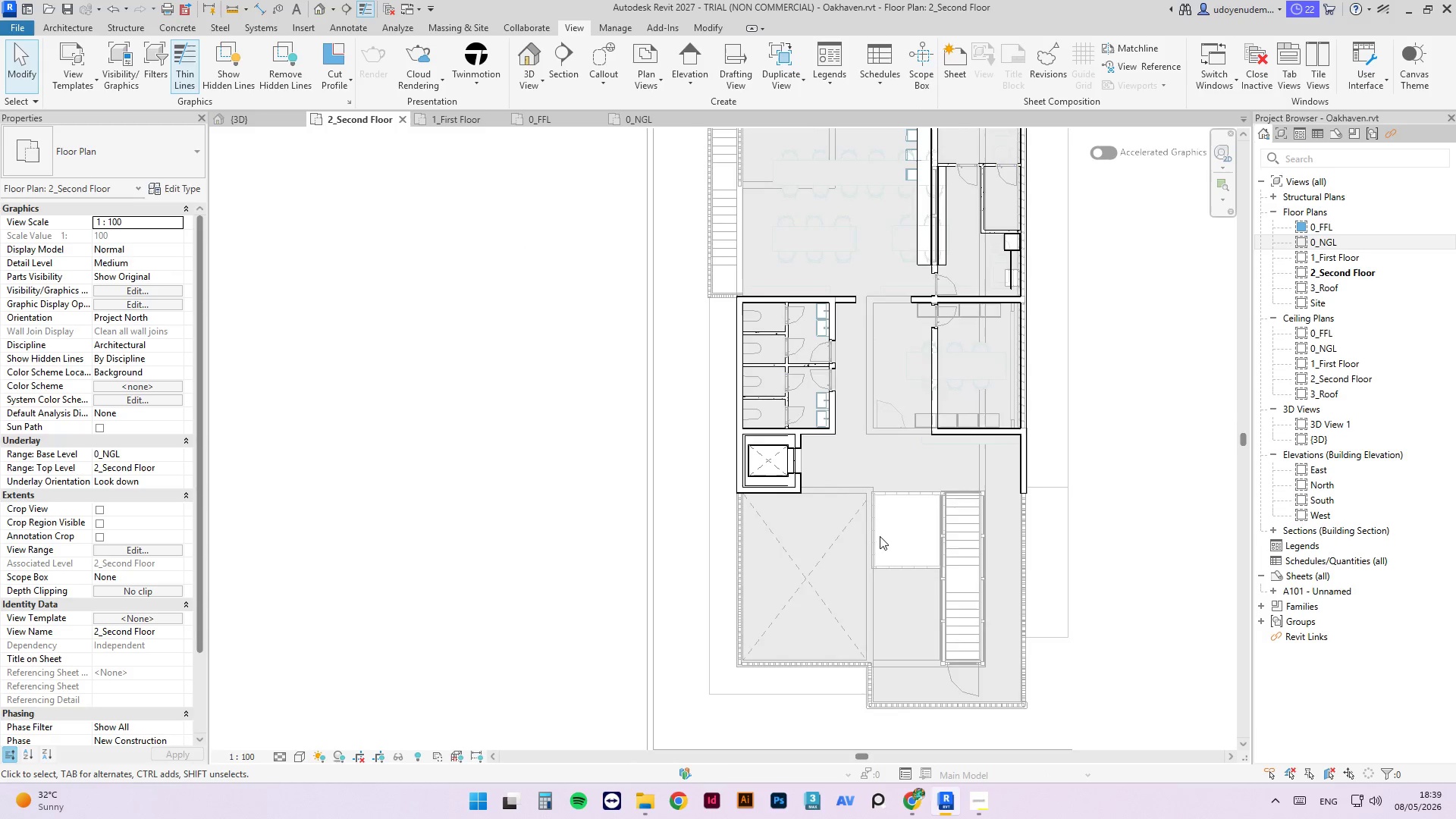 
scroll: coordinate [846, 612], scroll_direction: up, amount: 16.0
 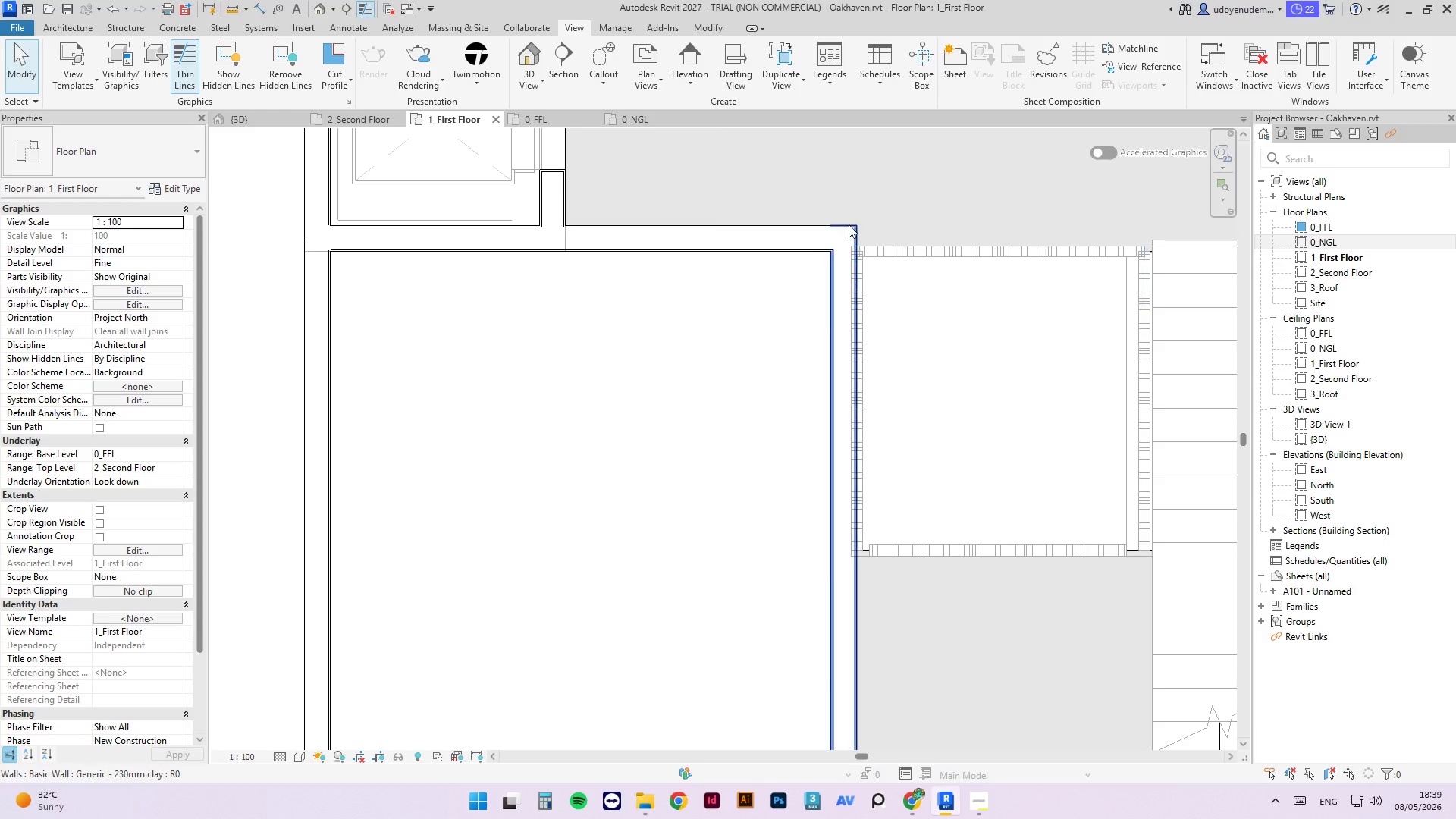 
wait(7.75)
 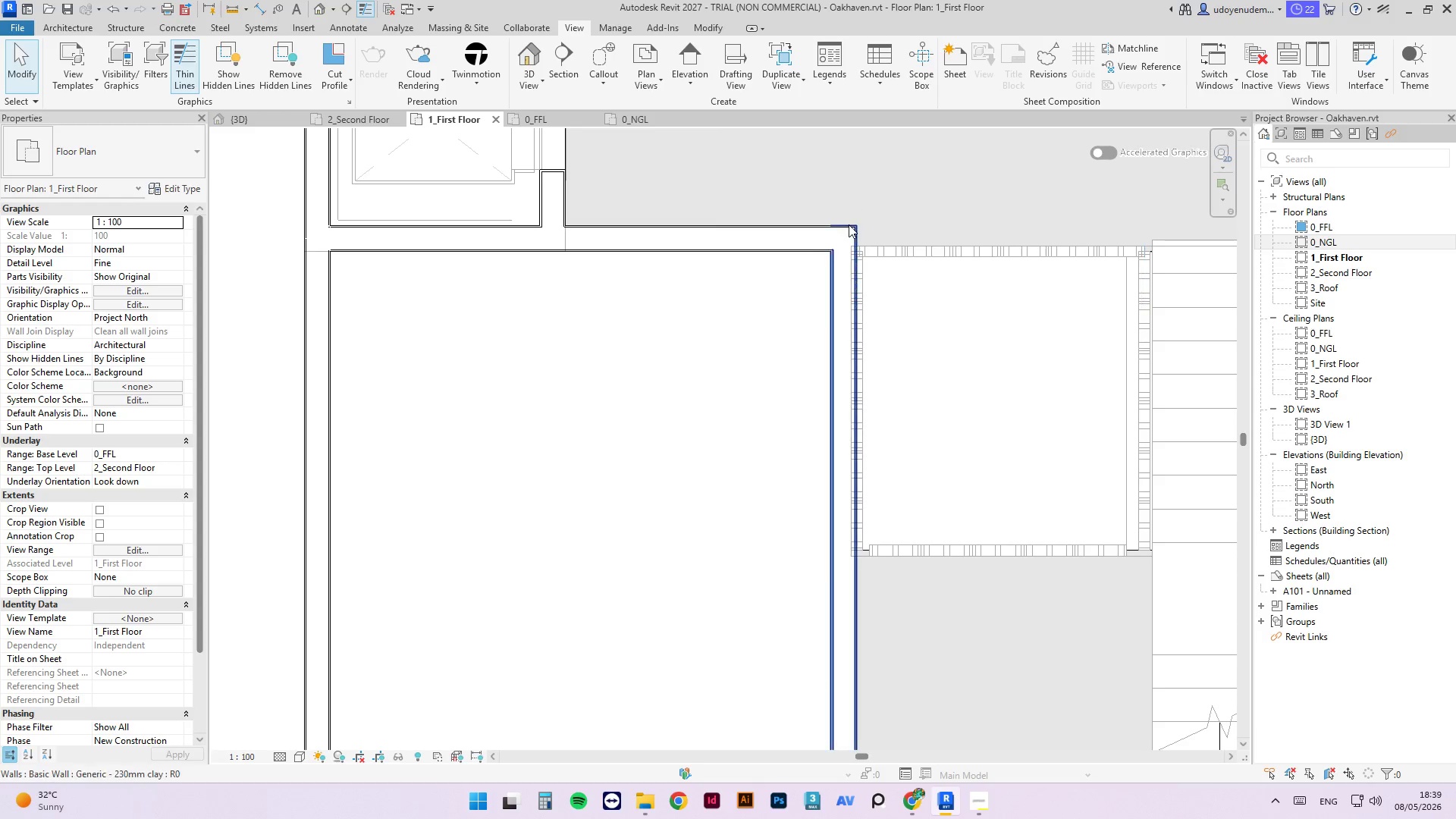 
left_click([855, 598])
 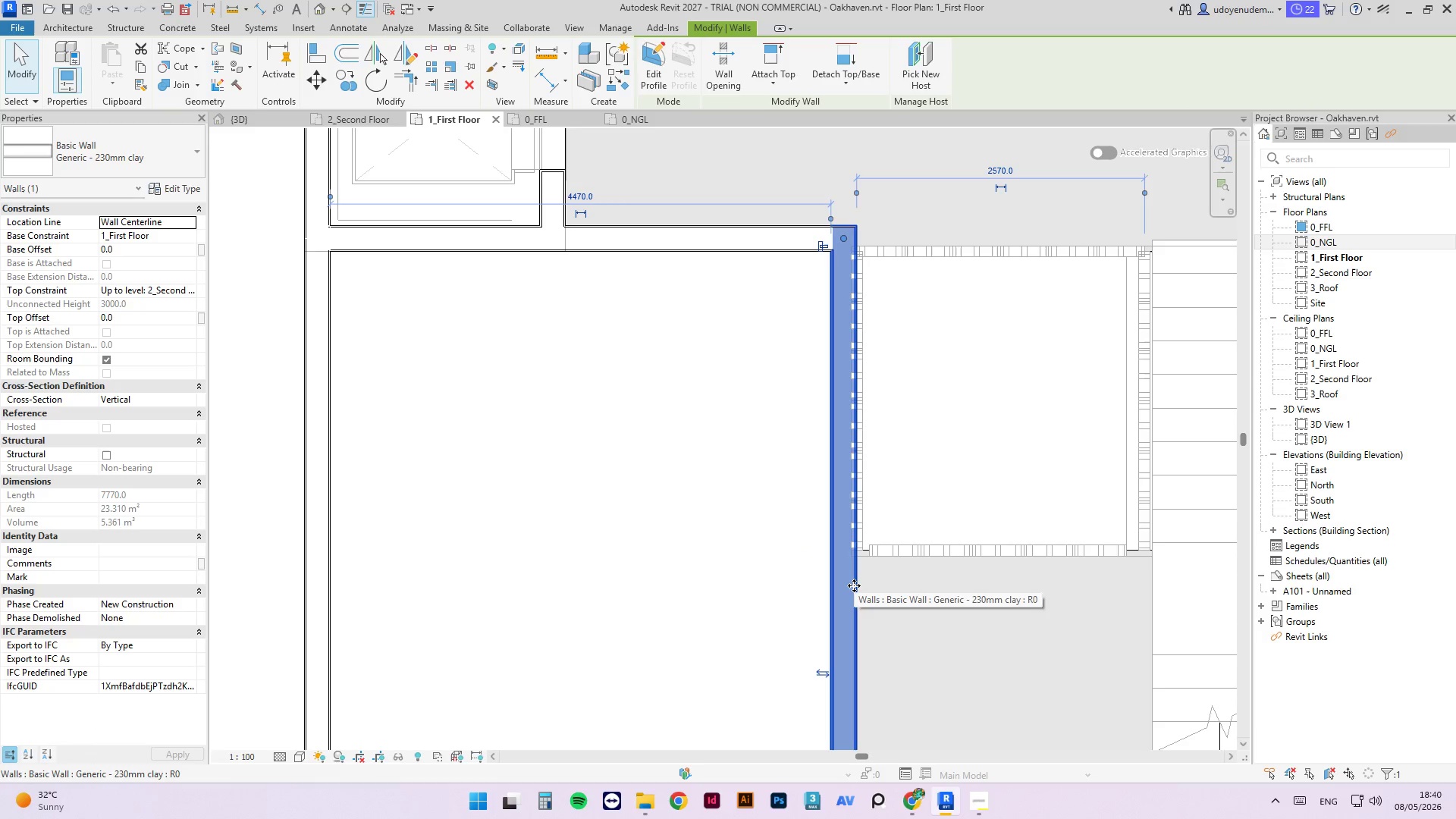 
left_click_drag(start_coordinate=[854, 585], to_coordinate=[865, 567])
 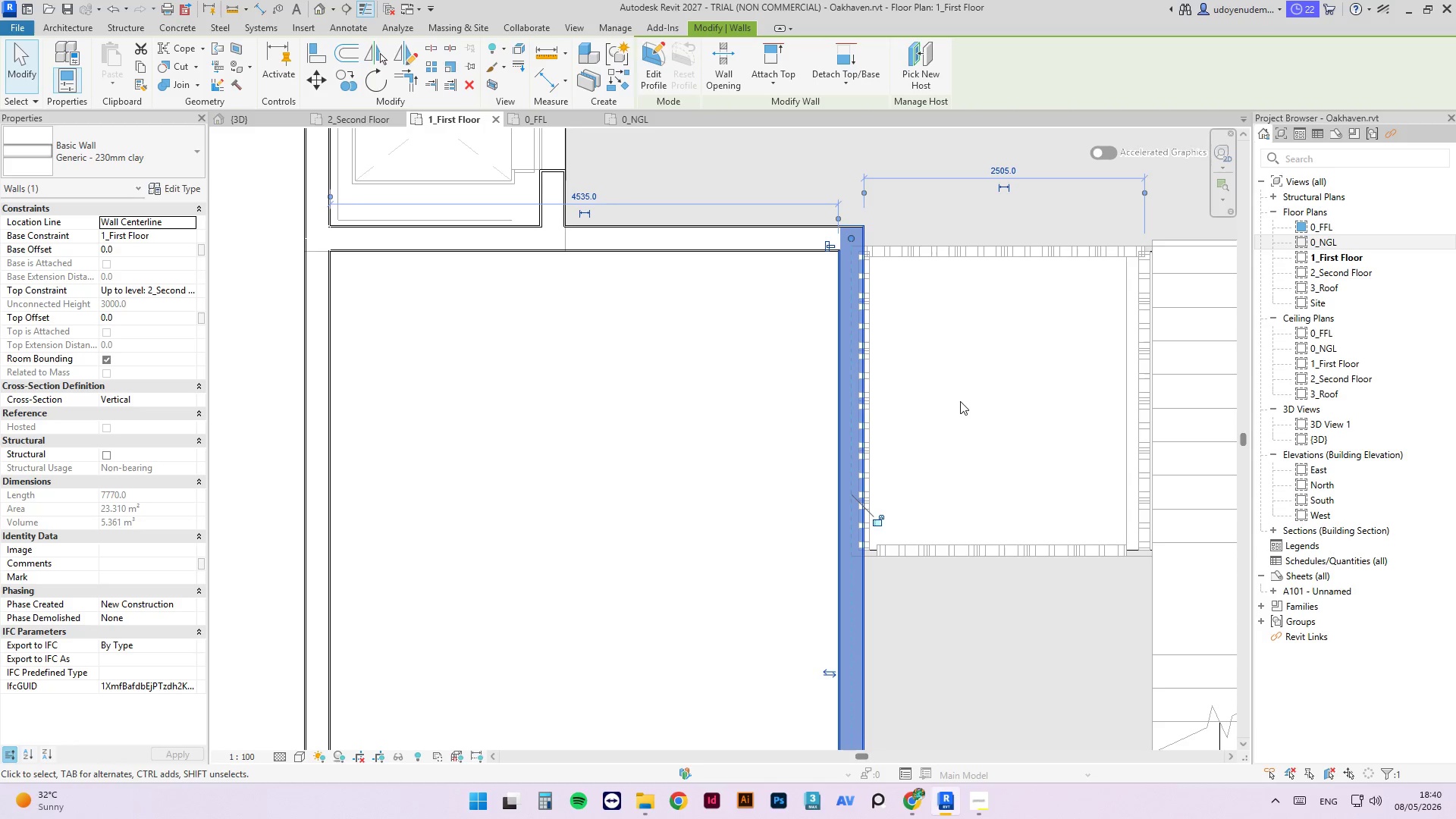 
left_click([960, 395])
 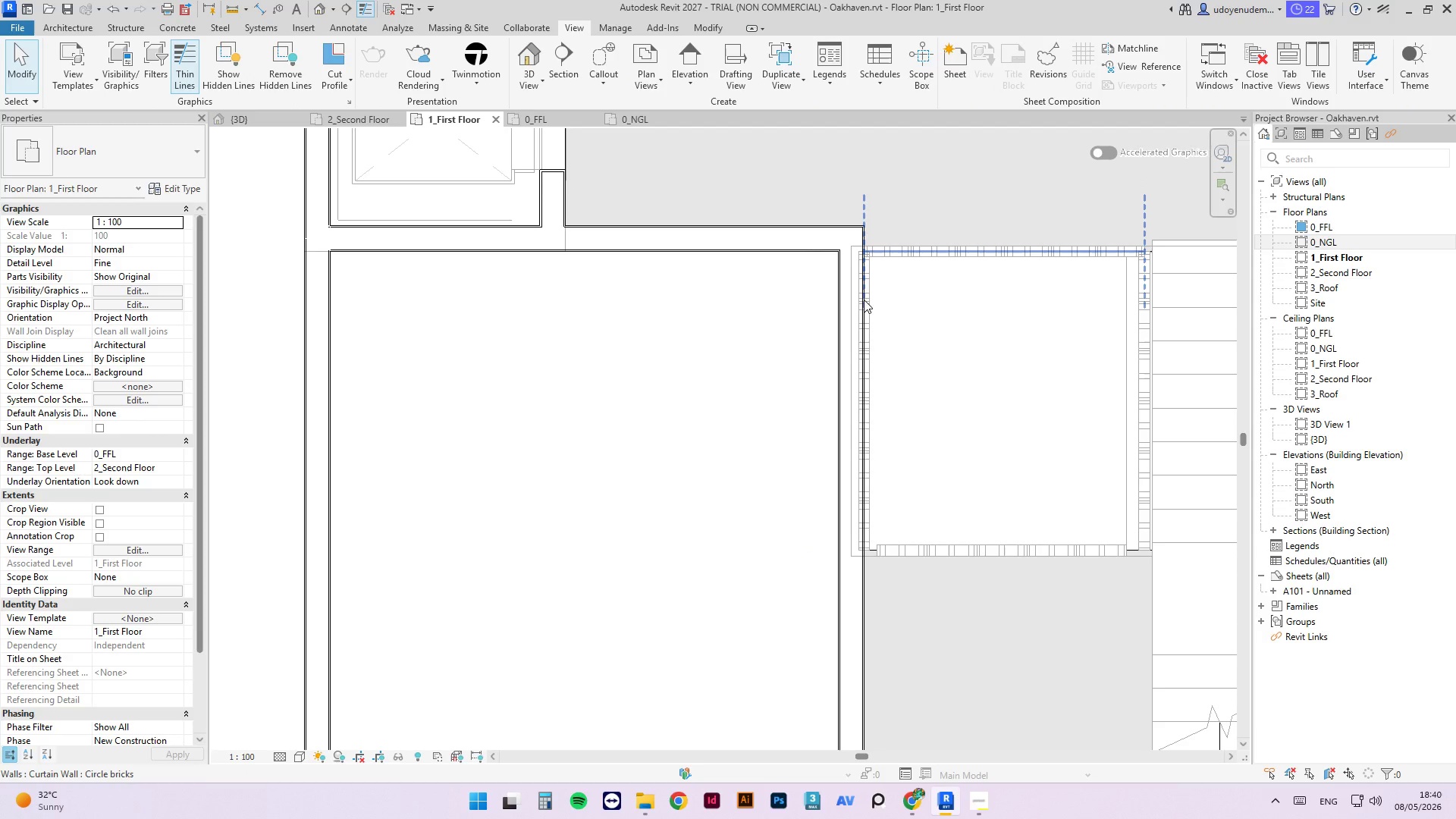 
key(Control+Z)
 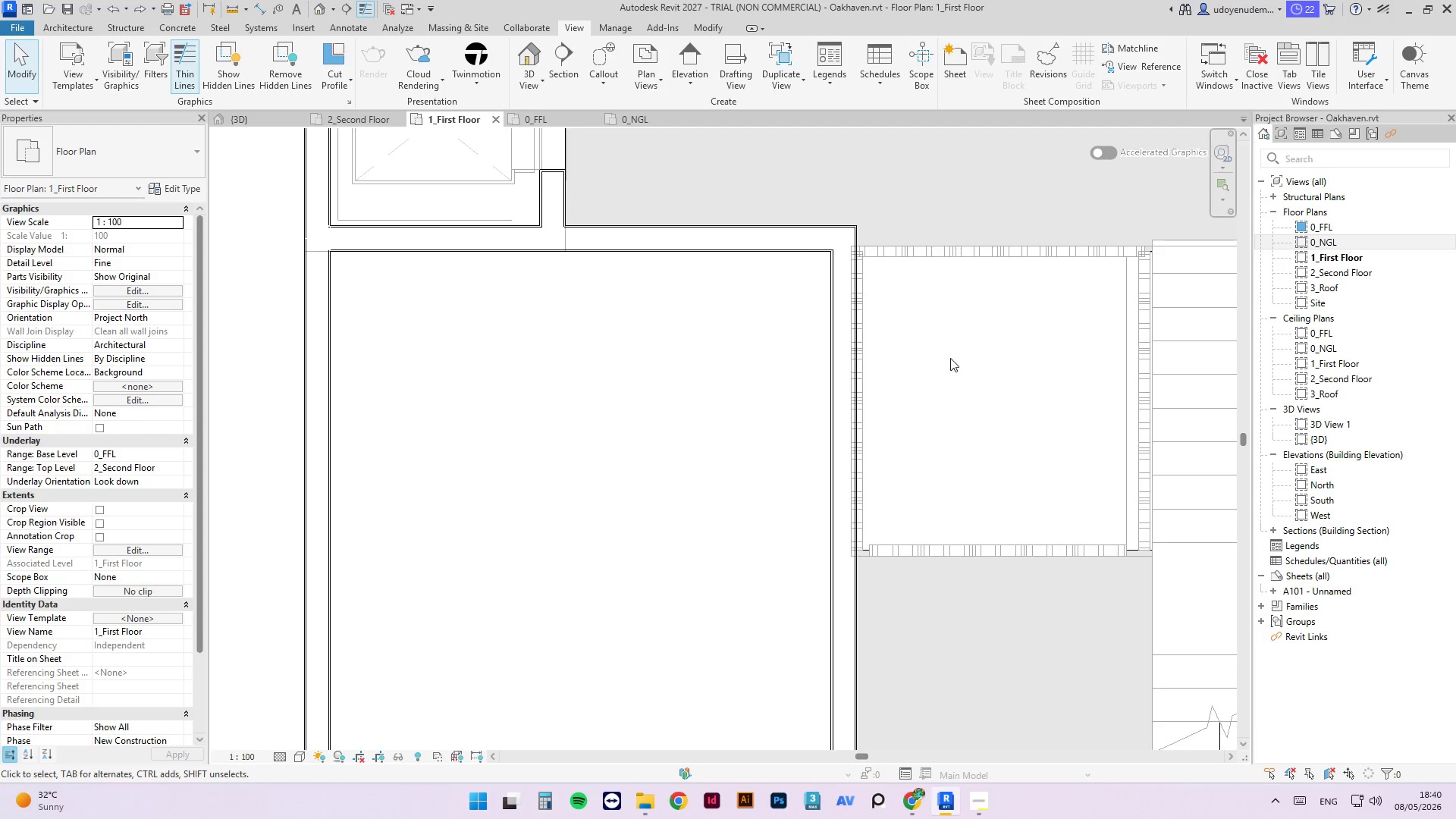 
left_click([950, 358])
 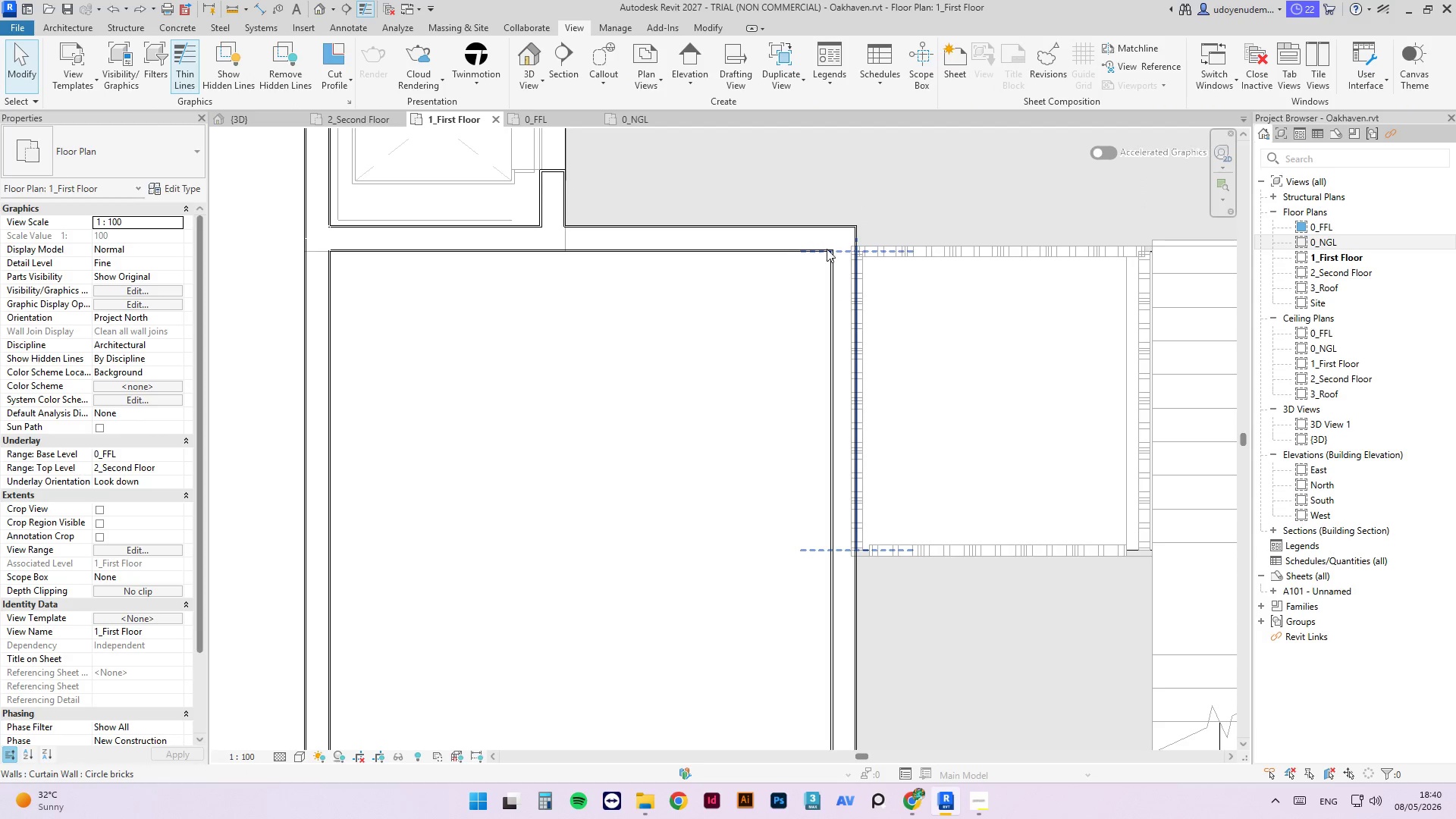 
left_click([829, 251])
 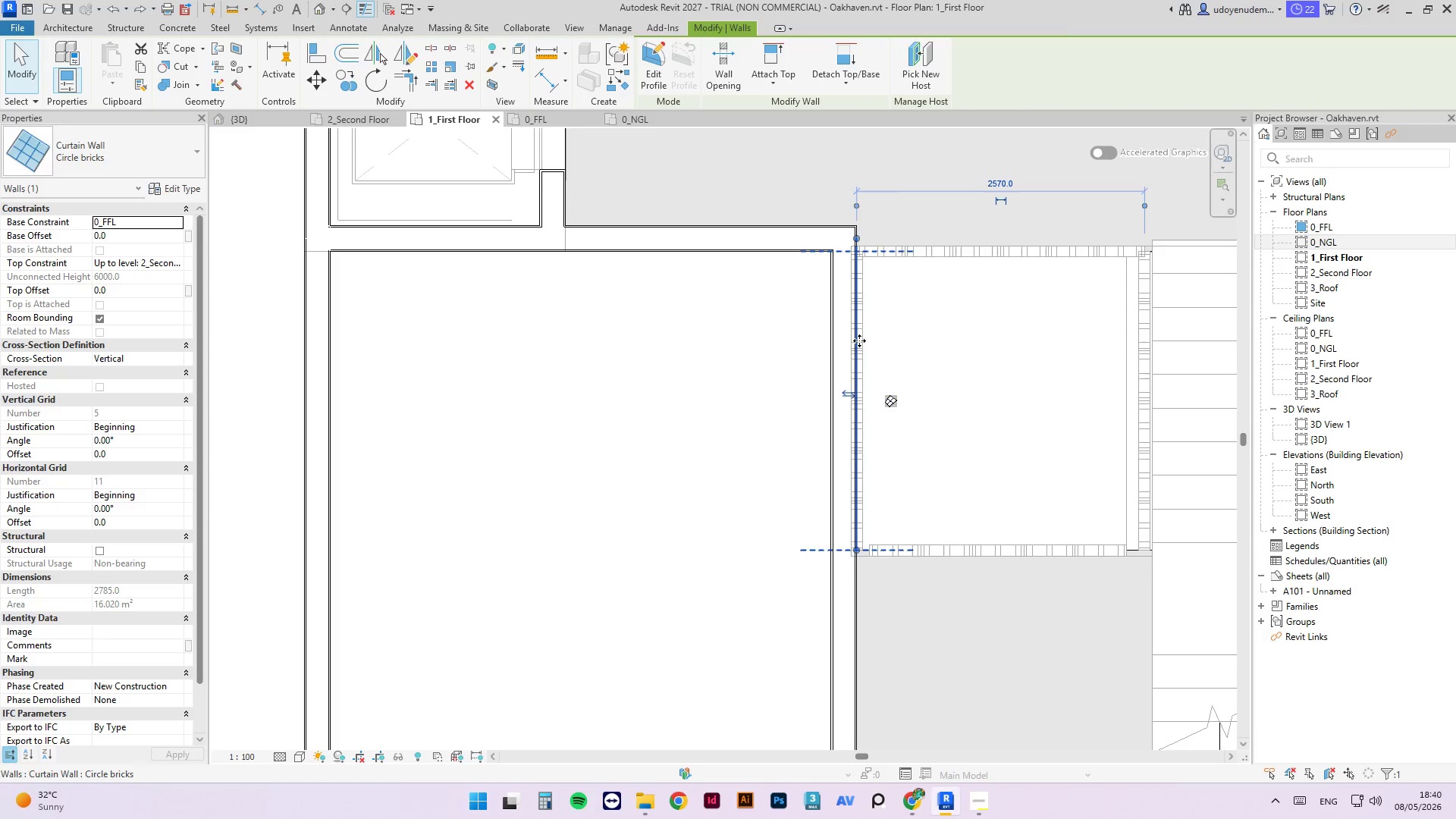 
left_click([851, 615])
 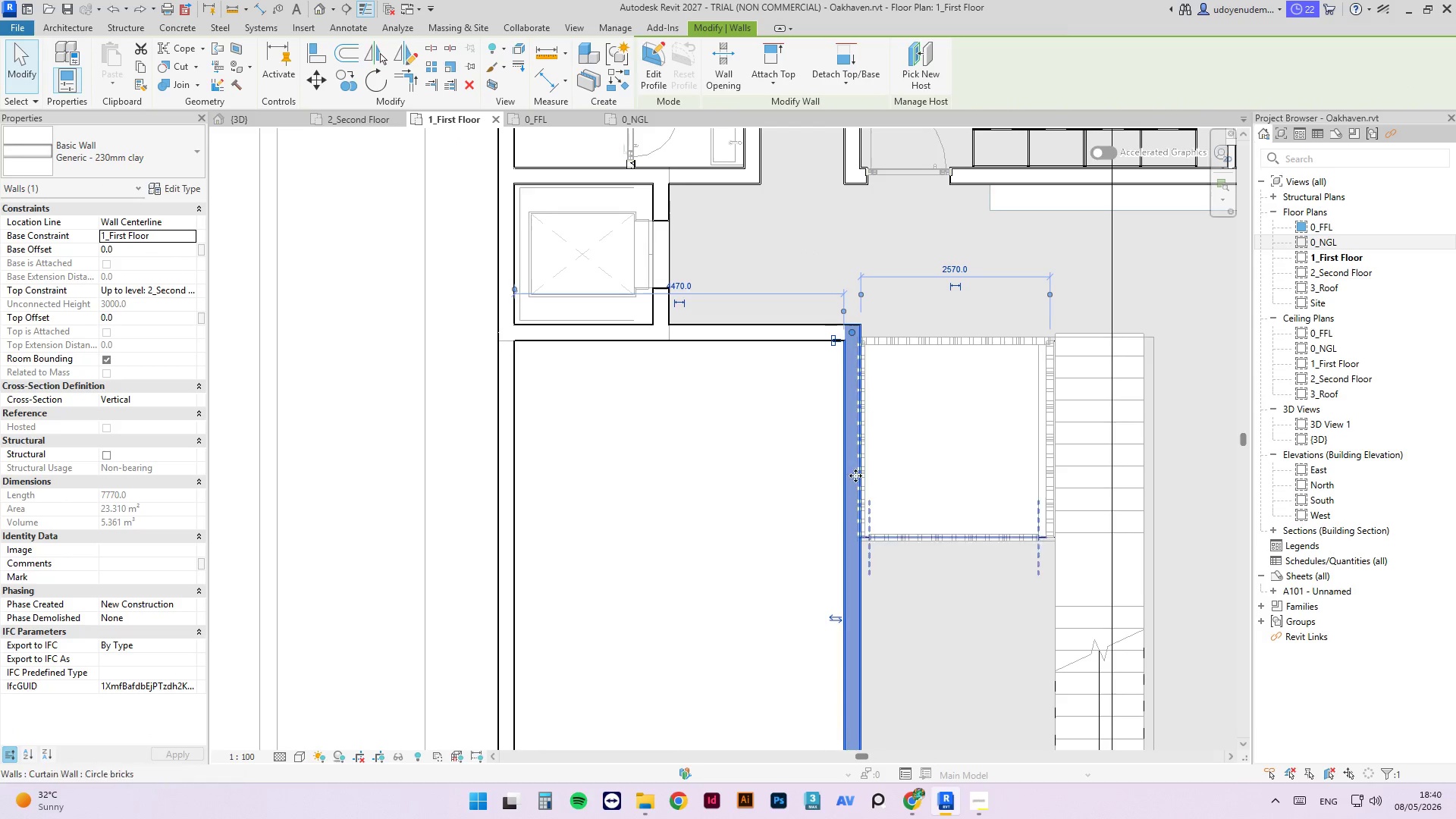 
scroll: coordinate [804, 440], scroll_direction: down, amount: 7.0
 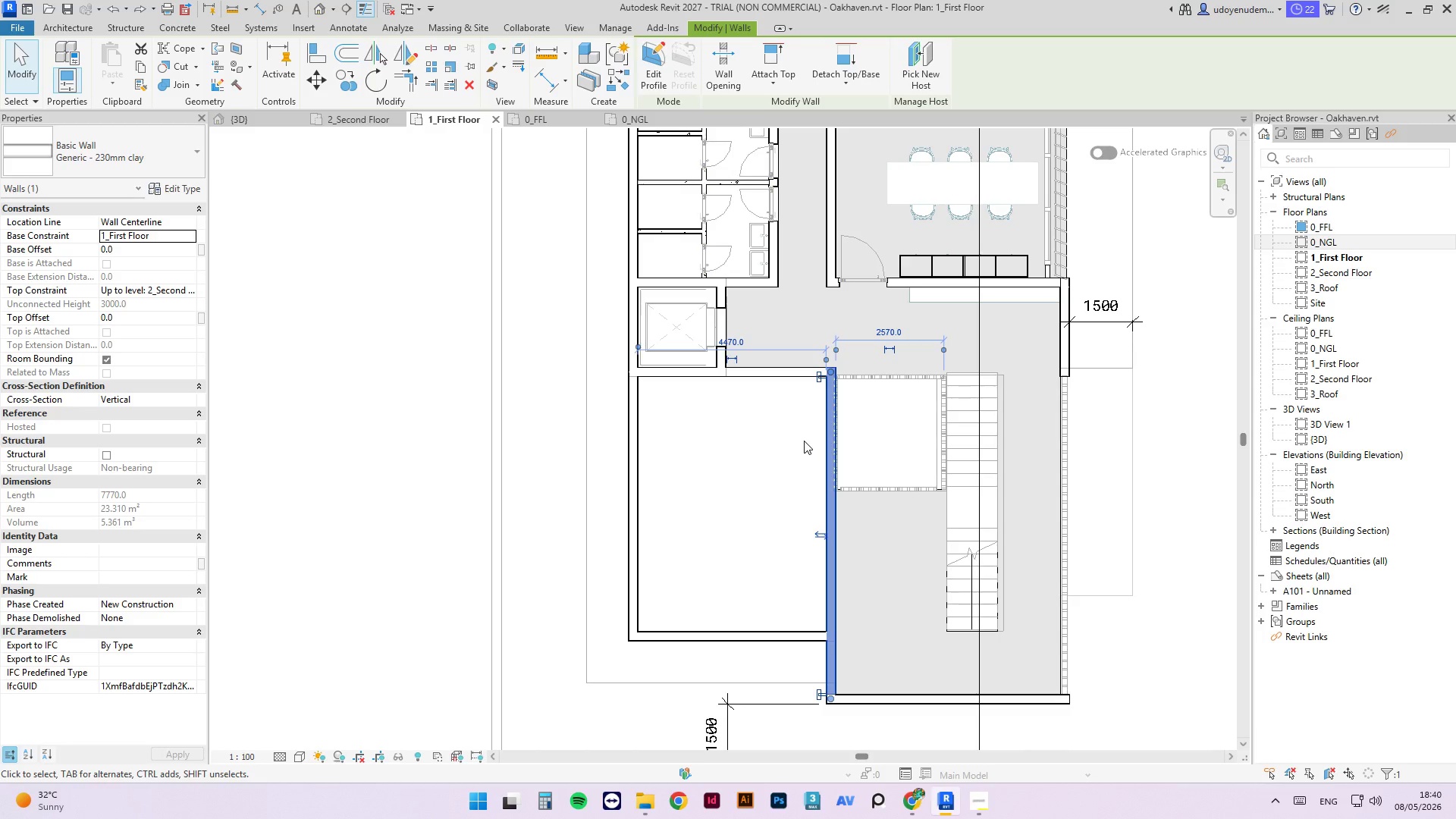 
left_click_drag(start_coordinate=[830, 370], to_coordinate=[835, 497])
 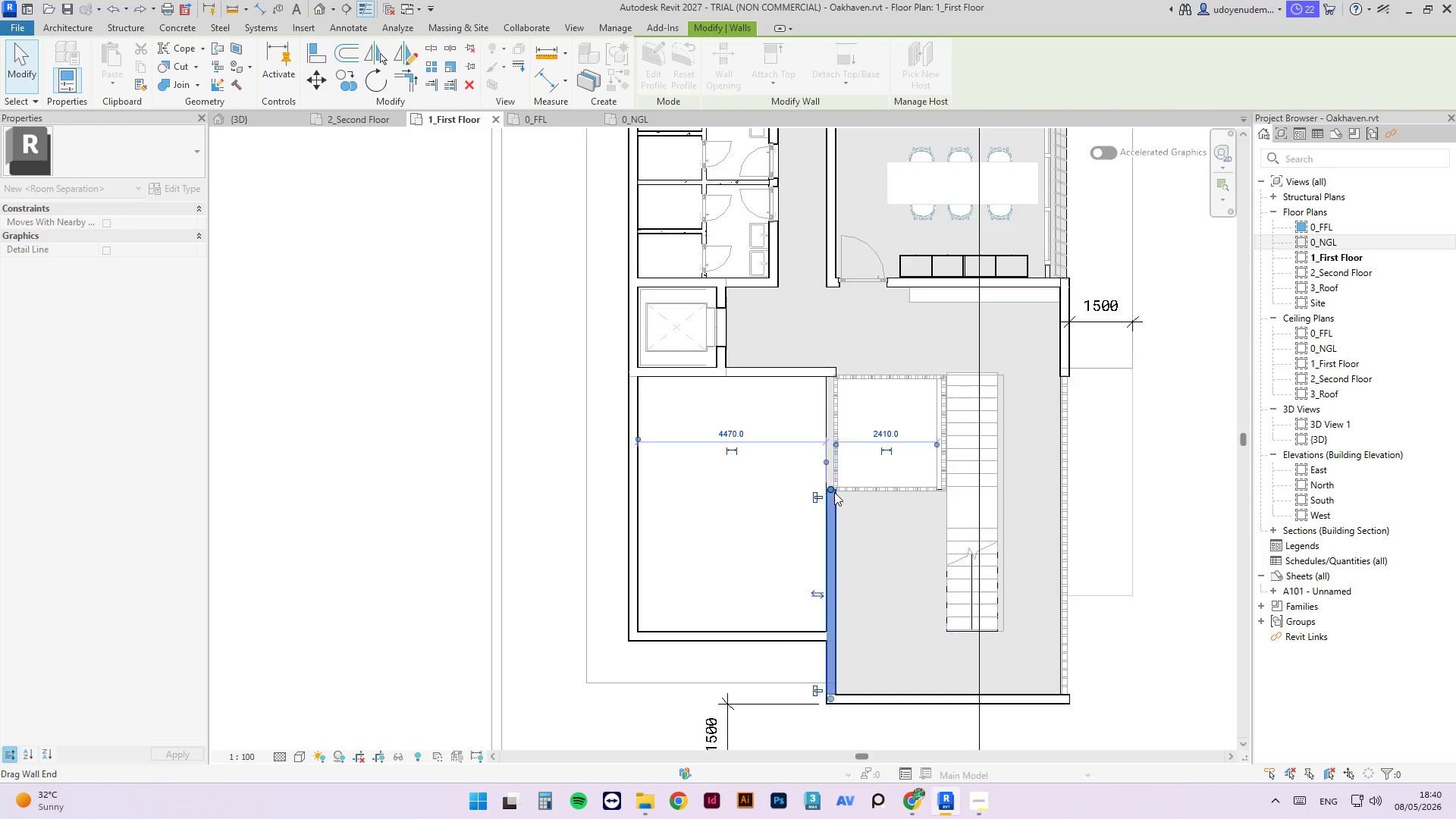 
scroll: coordinate [834, 488], scroll_direction: up, amount: 8.0
 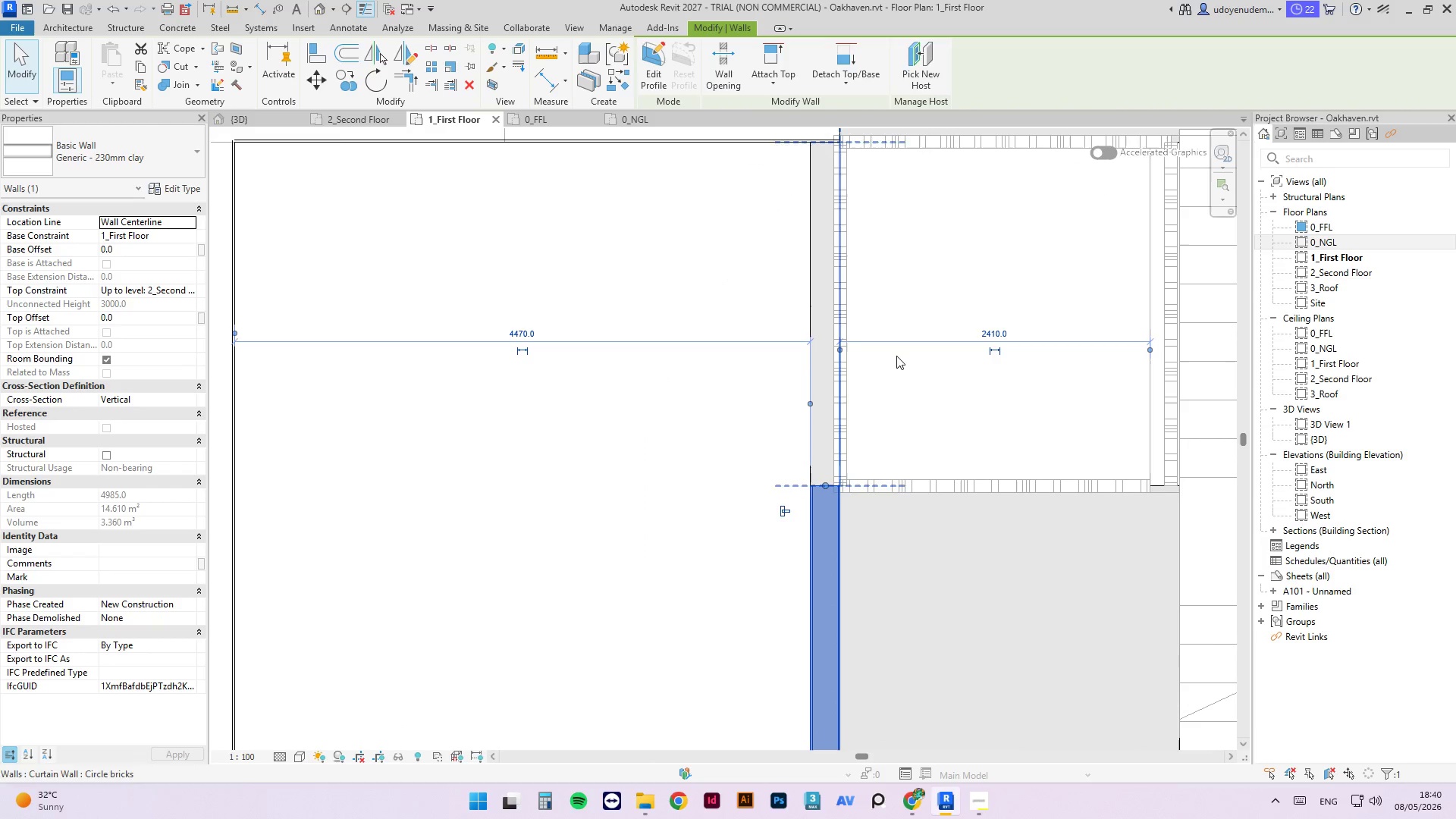 
left_click([940, 422])
 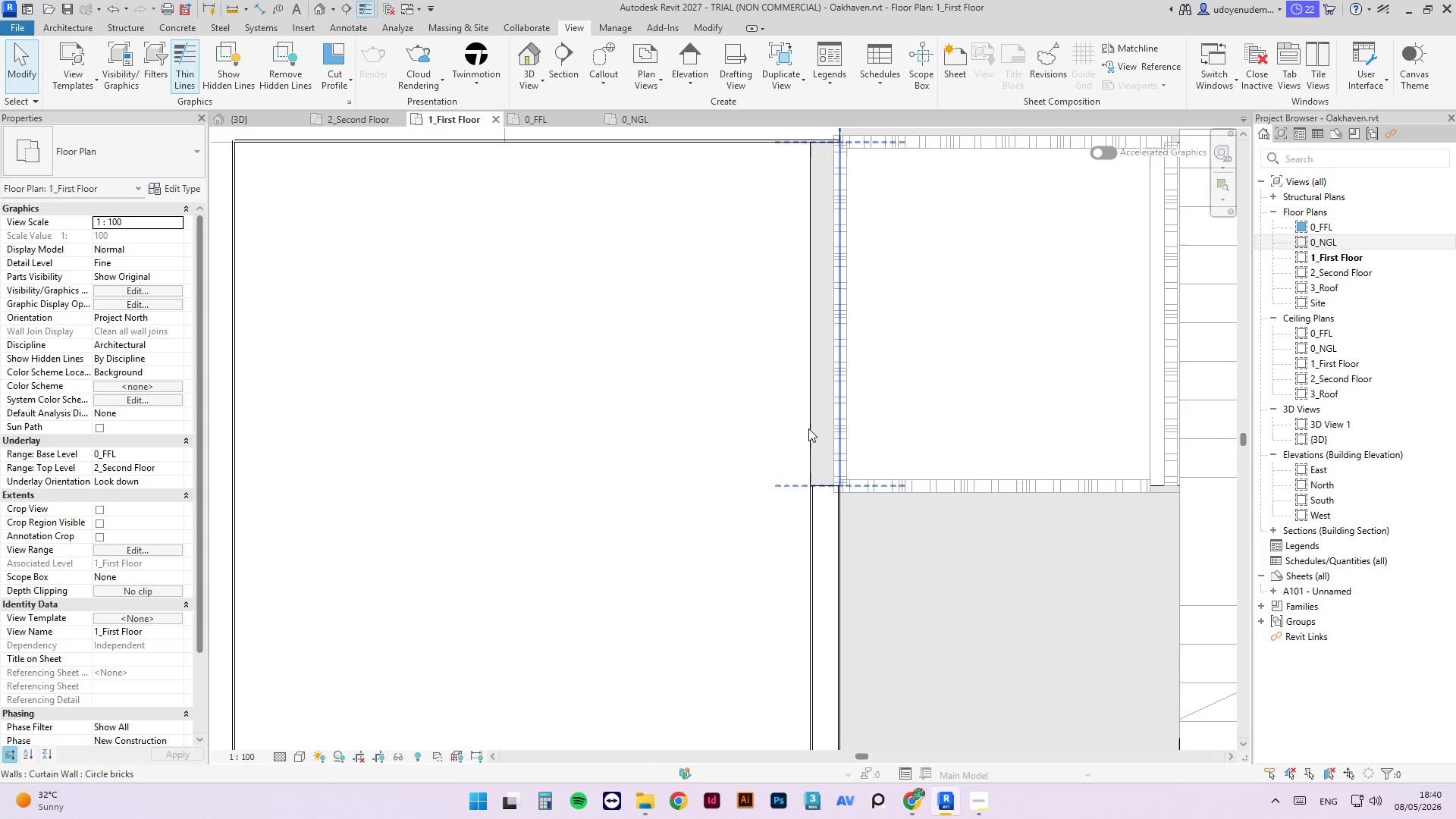 
left_click([808, 426])
 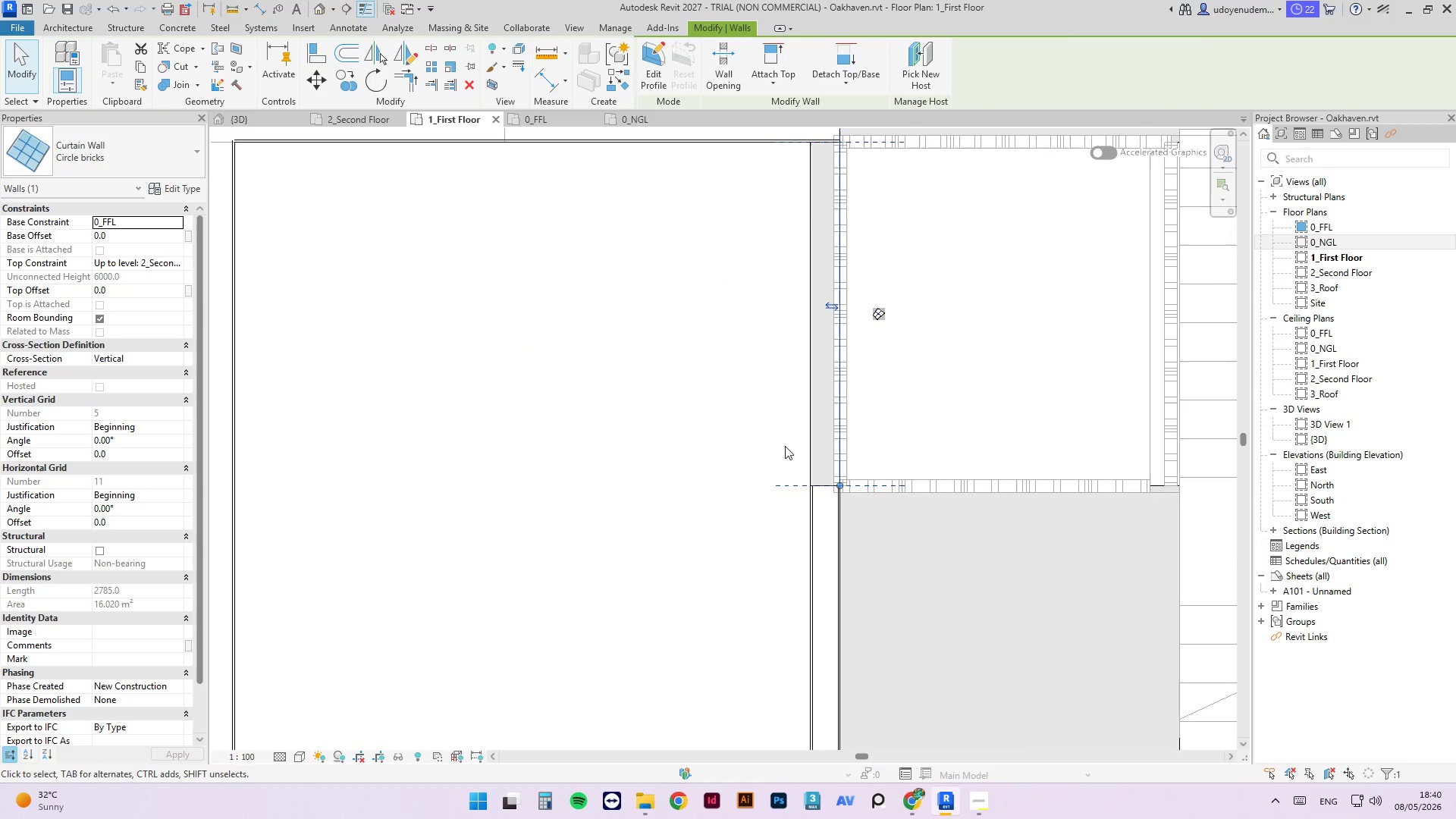 
scroll: coordinate [822, 516], scroll_direction: down, amount: 6.0
 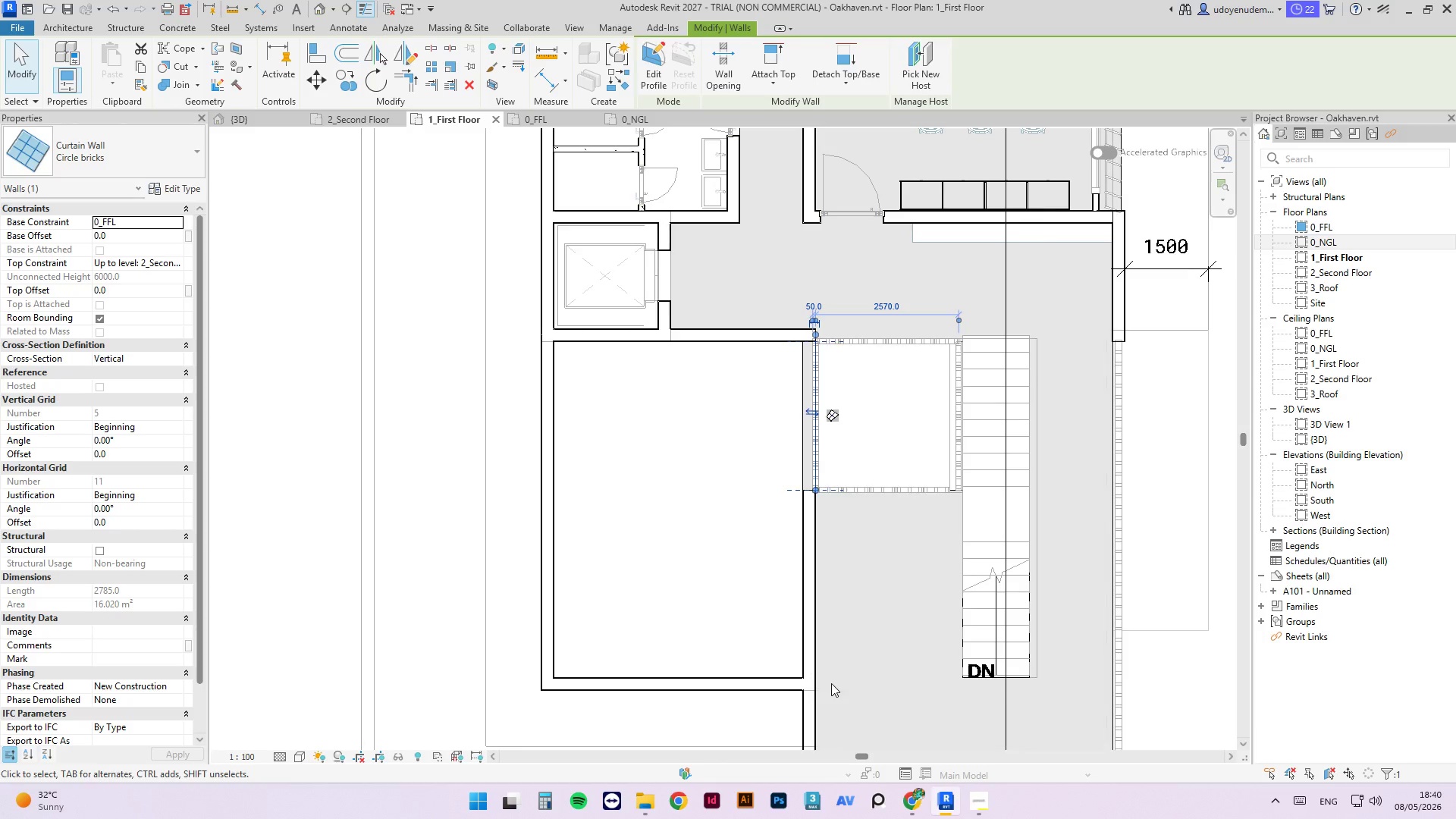 
scroll: coordinate [986, 340], scroll_direction: none, amount: 0.0
 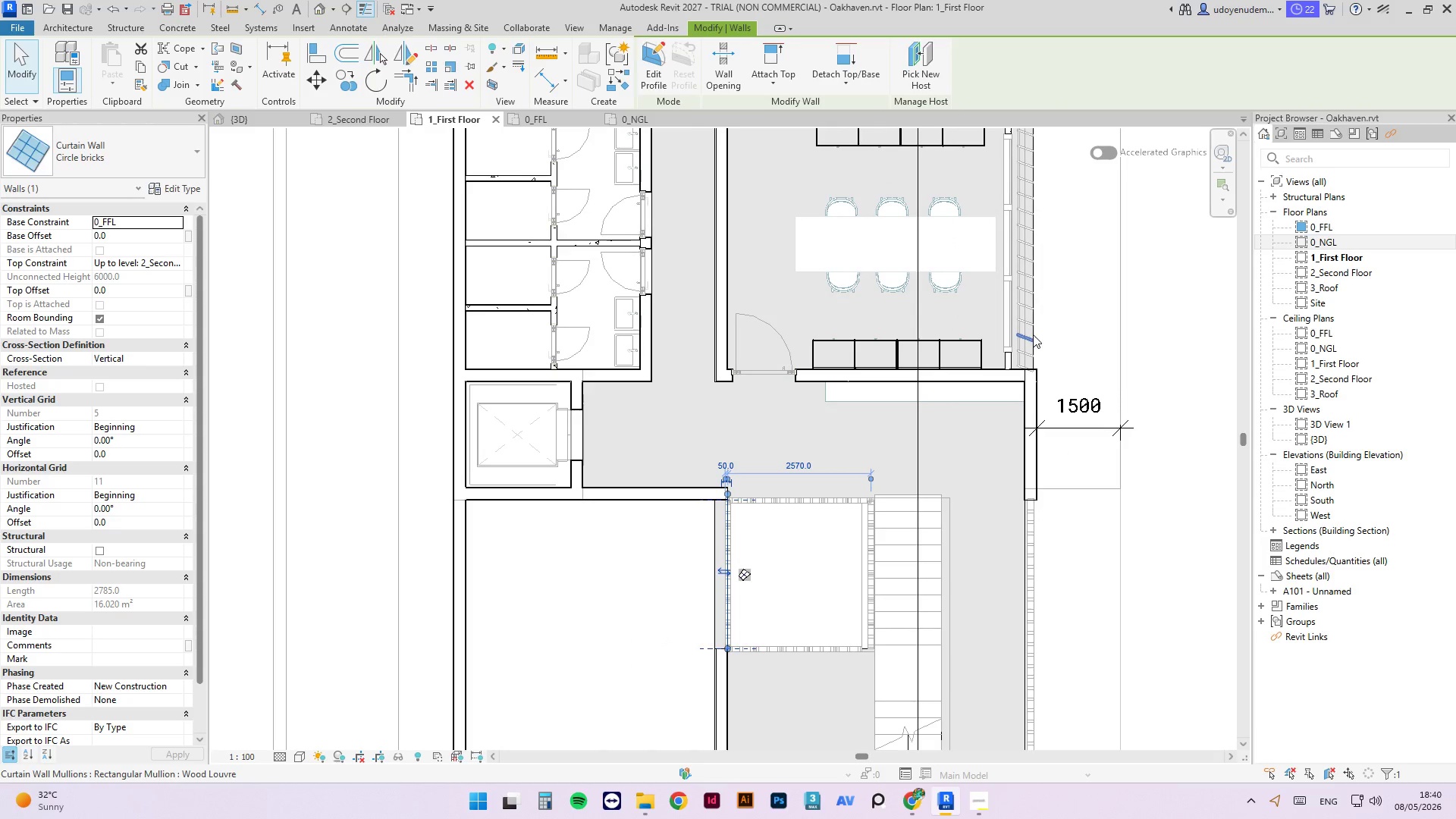 
scroll: coordinate [1030, 339], scroll_direction: up, amount: 4.0
 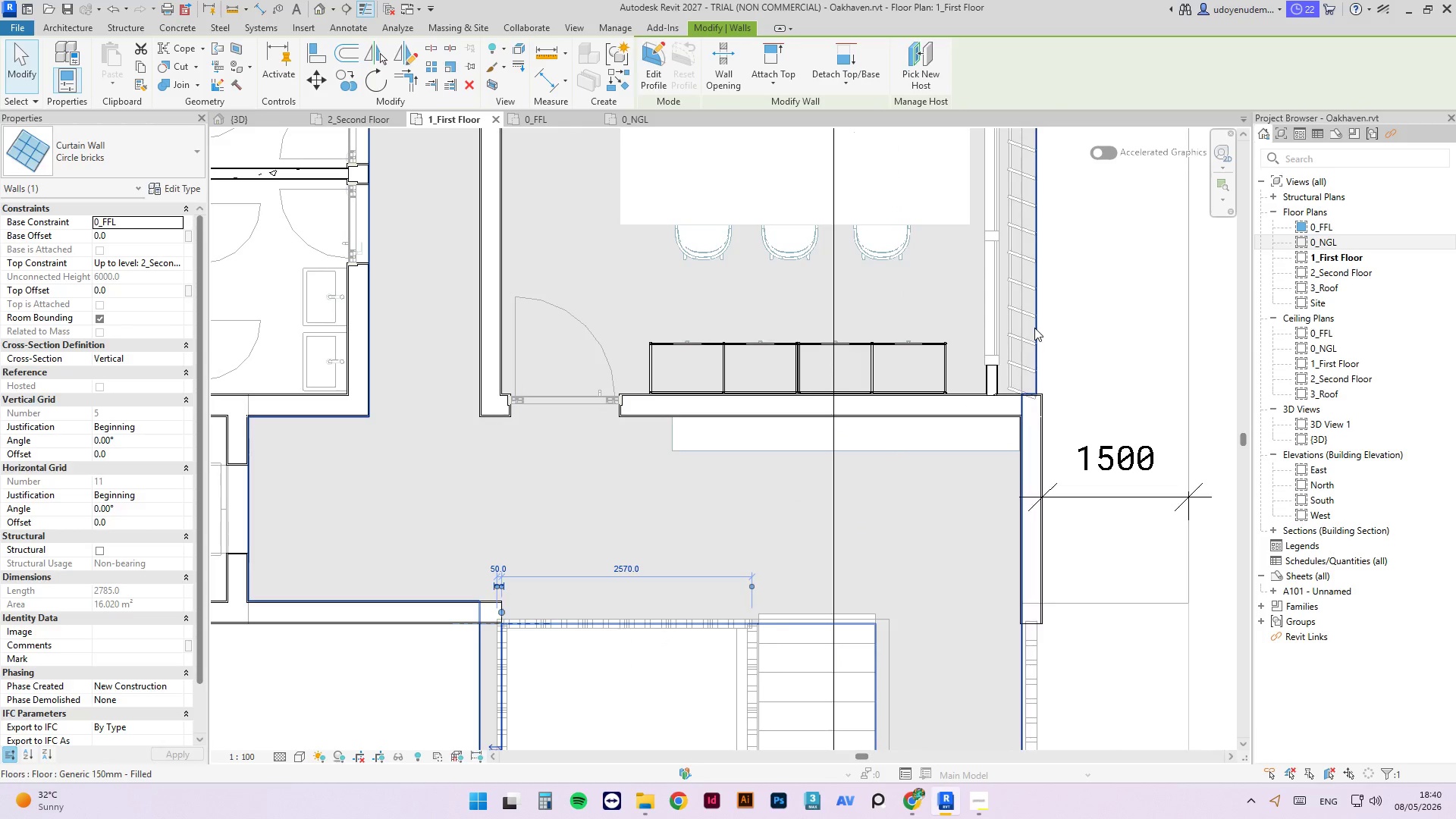 
left_click_drag(start_coordinate=[1034, 328], to_coordinate=[674, 67])
 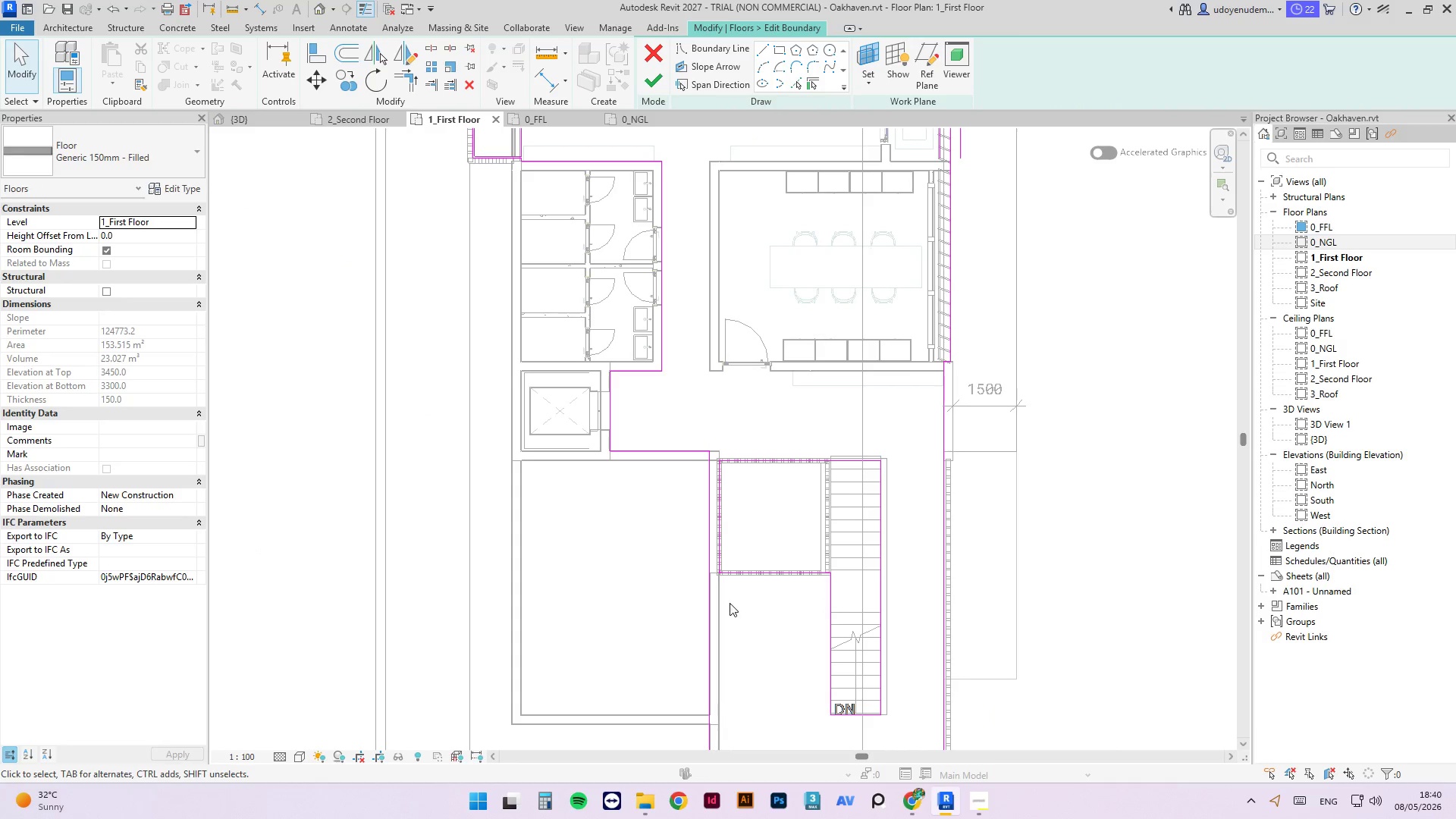 
scroll: coordinate [884, 336], scroll_direction: down, amount: 6.0
 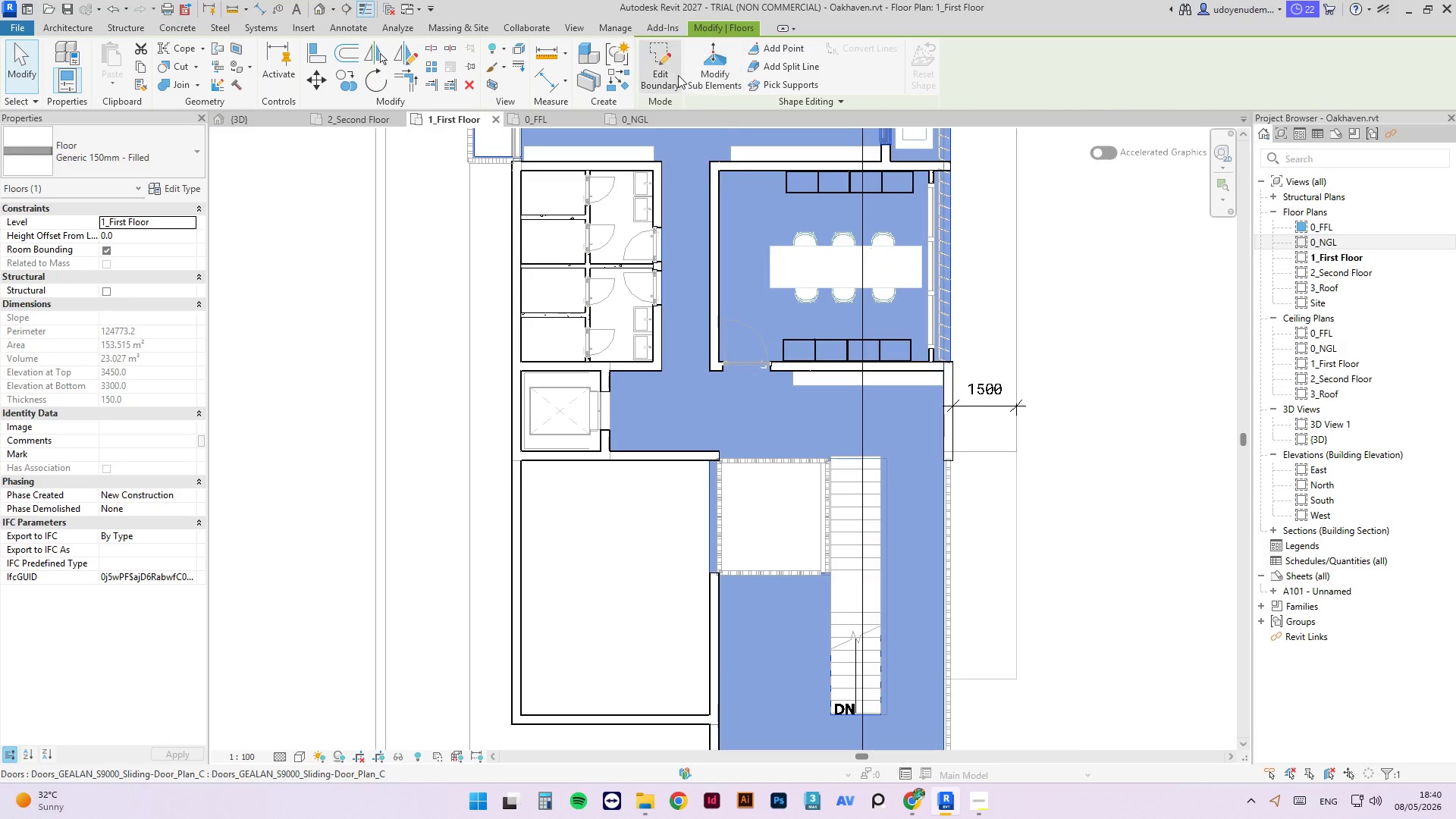 
left_click([674, 67])
 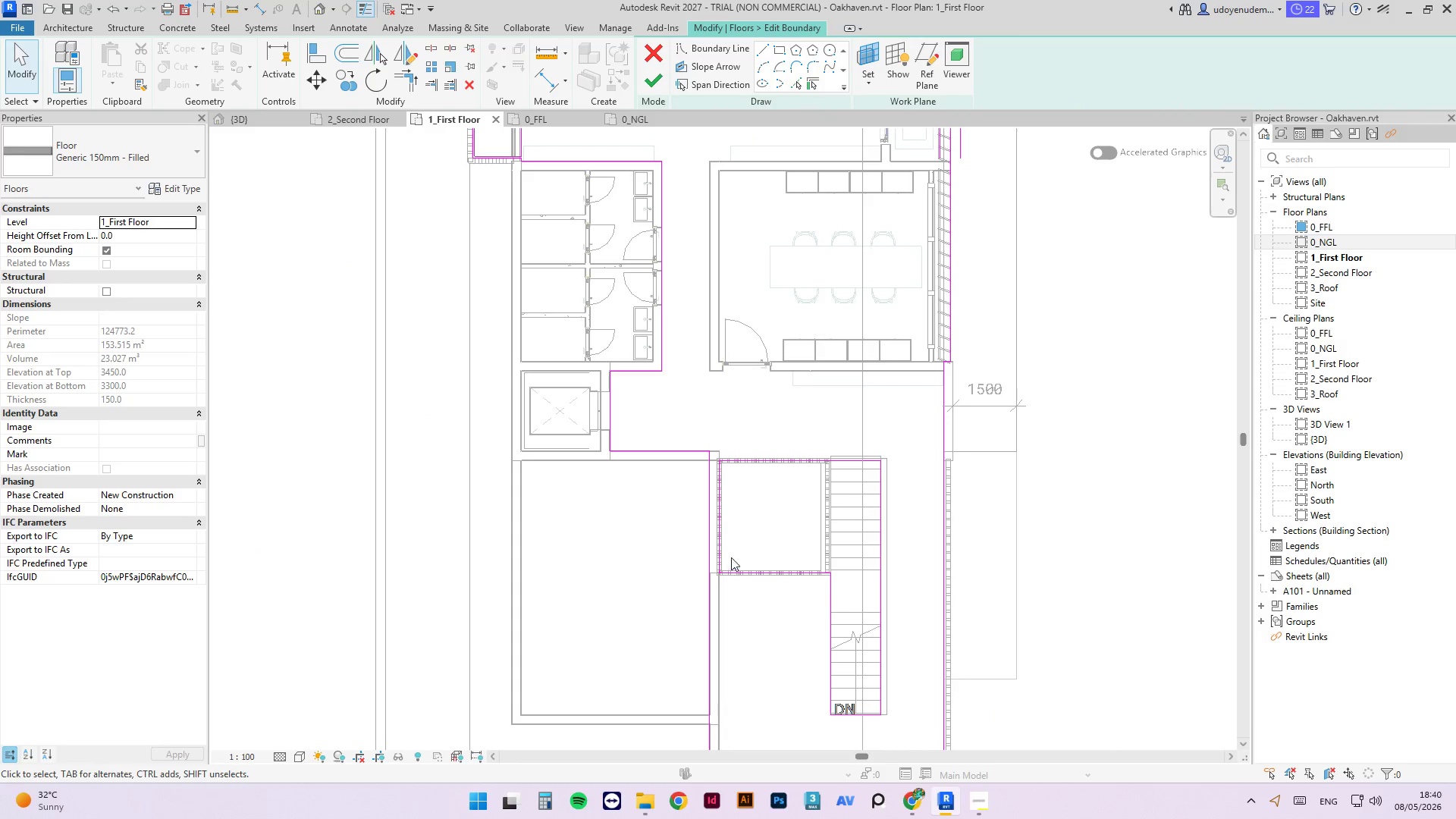 
scroll: coordinate [696, 444], scroll_direction: up, amount: 4.0
 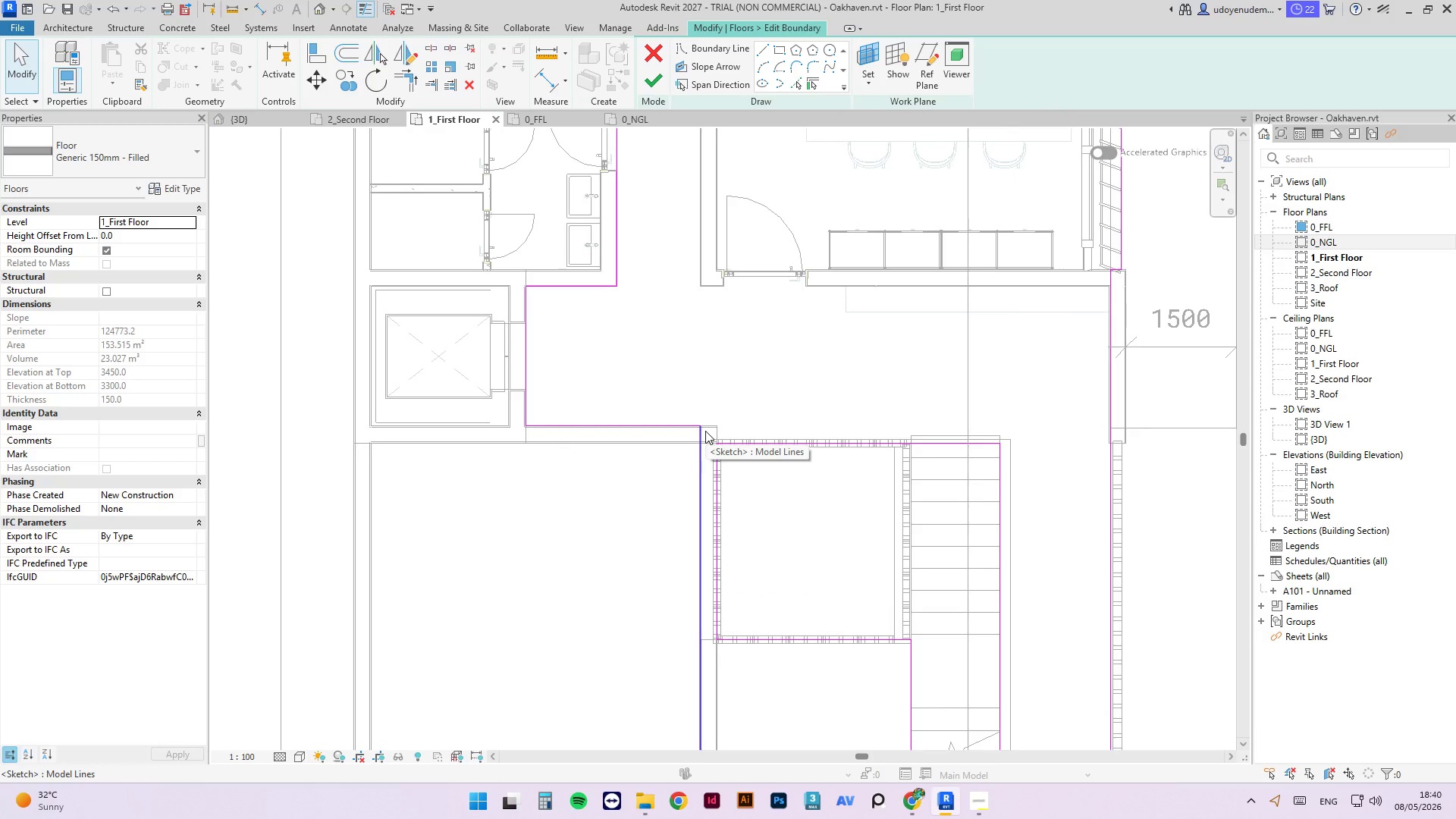 
left_click([700, 433])
 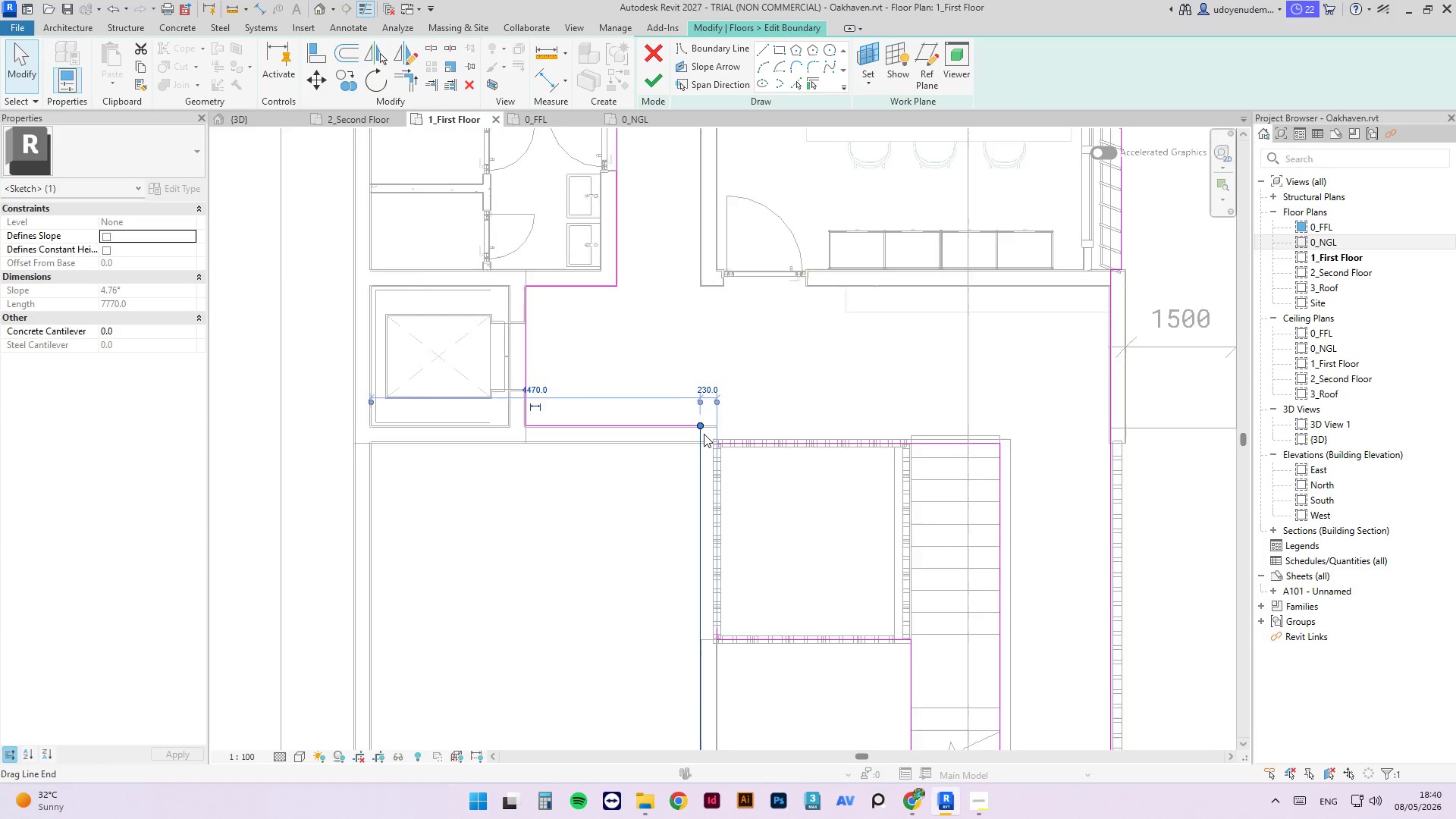 
scroll: coordinate [698, 423], scroll_direction: down, amount: 2.0
 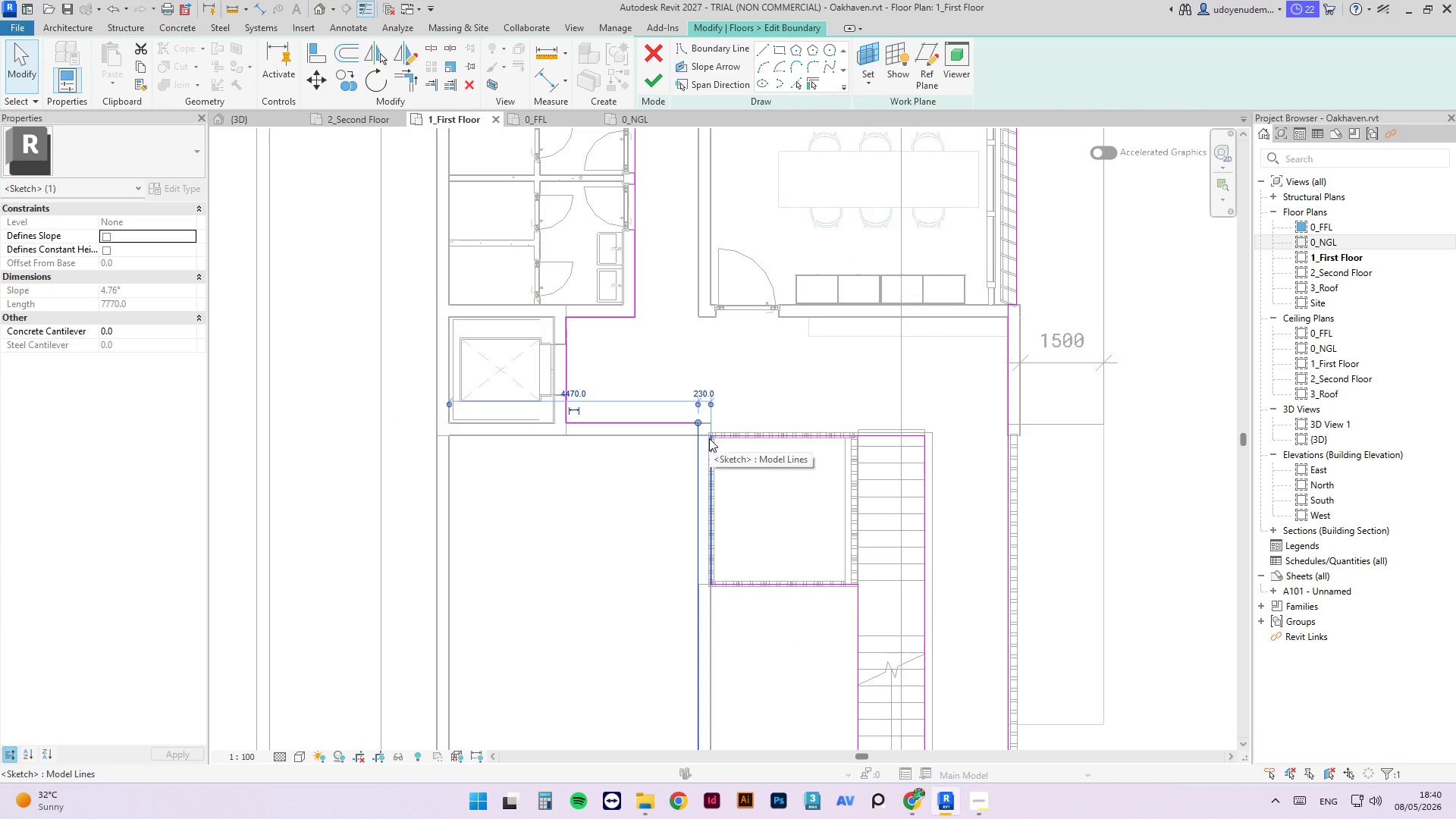 
scroll: coordinate [705, 475], scroll_direction: up, amount: 3.0
 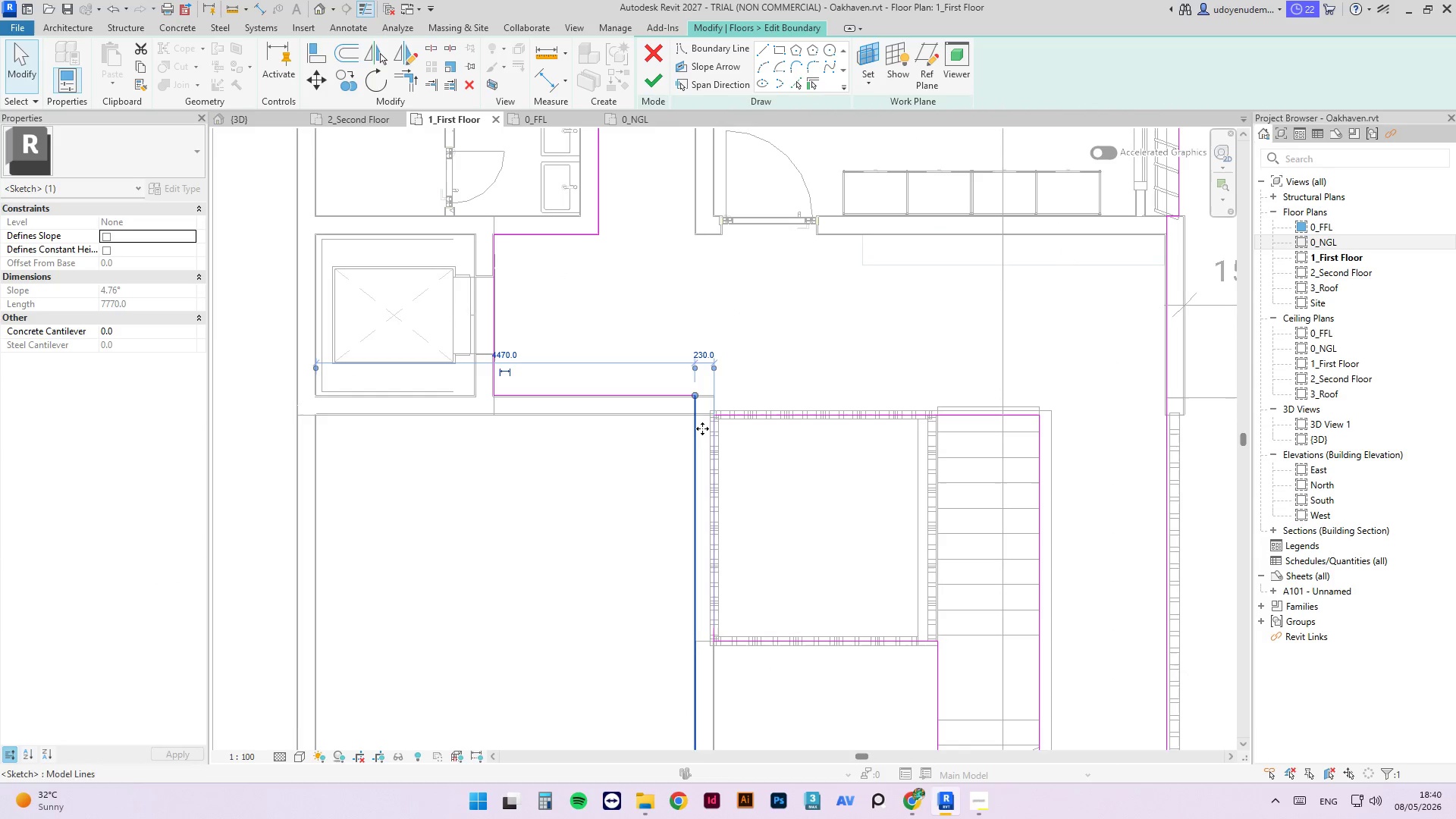 
left_click([715, 439])
 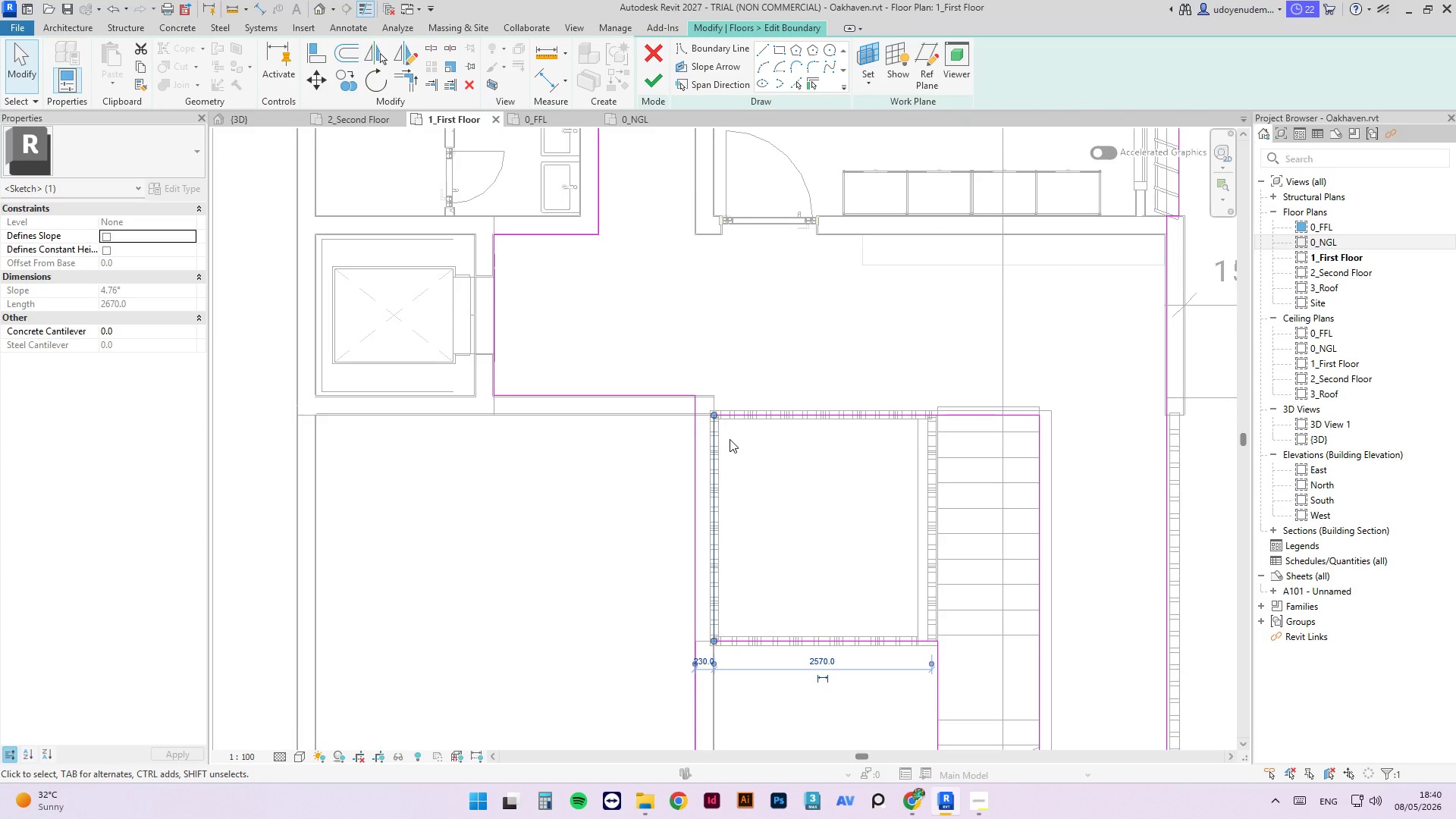 
key(Delete)
 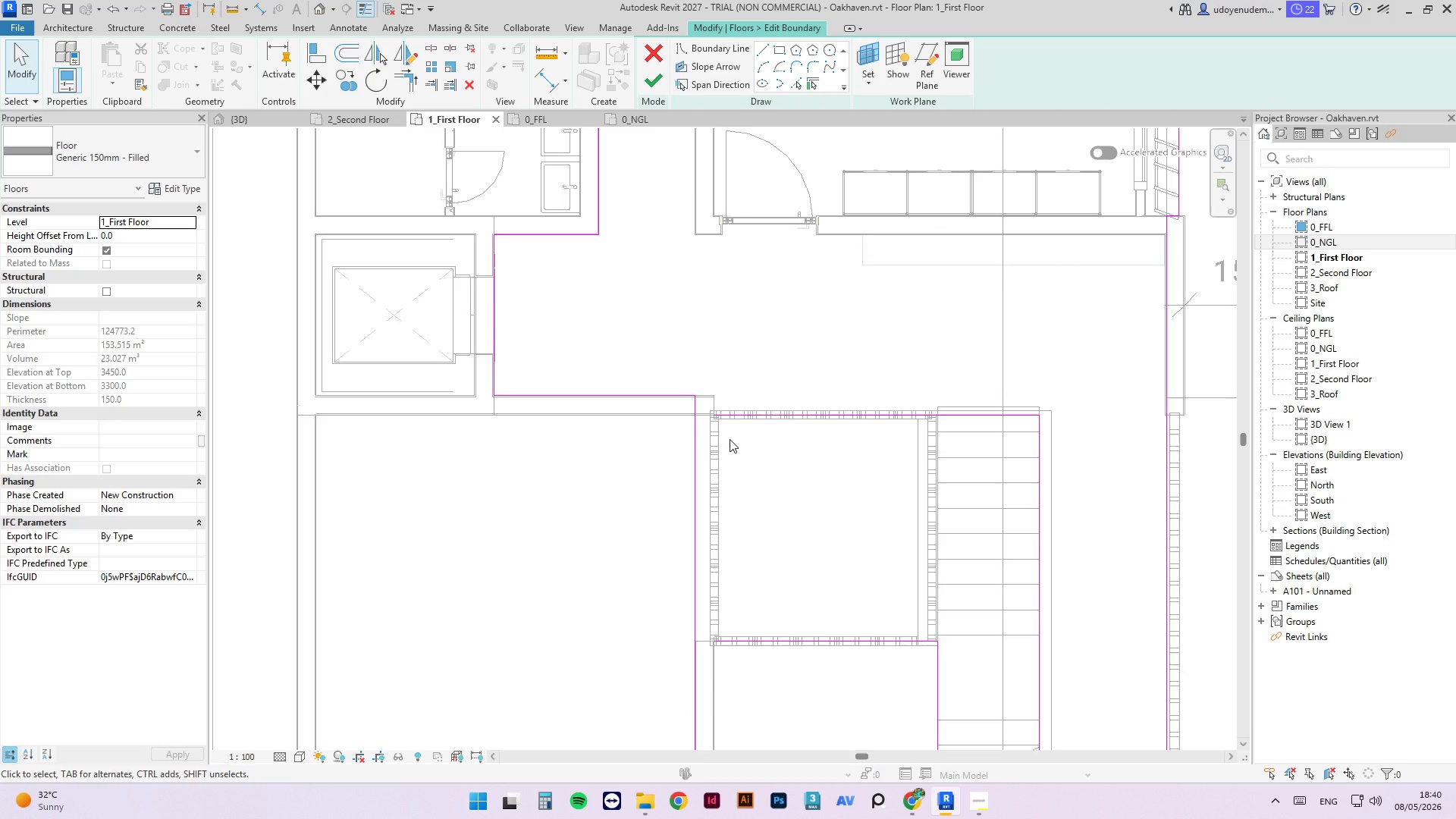 
key(S)
 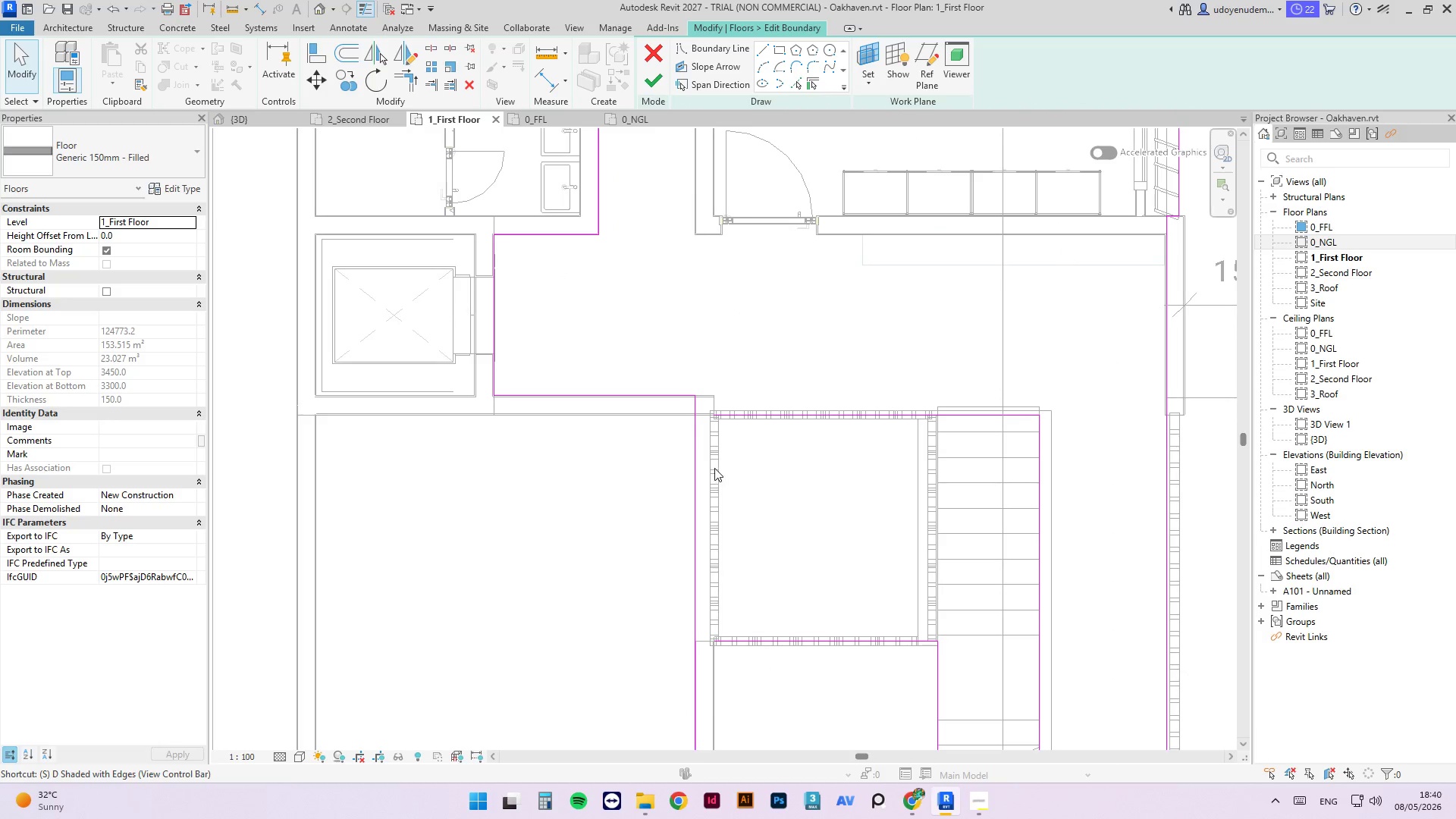 
key(L)
 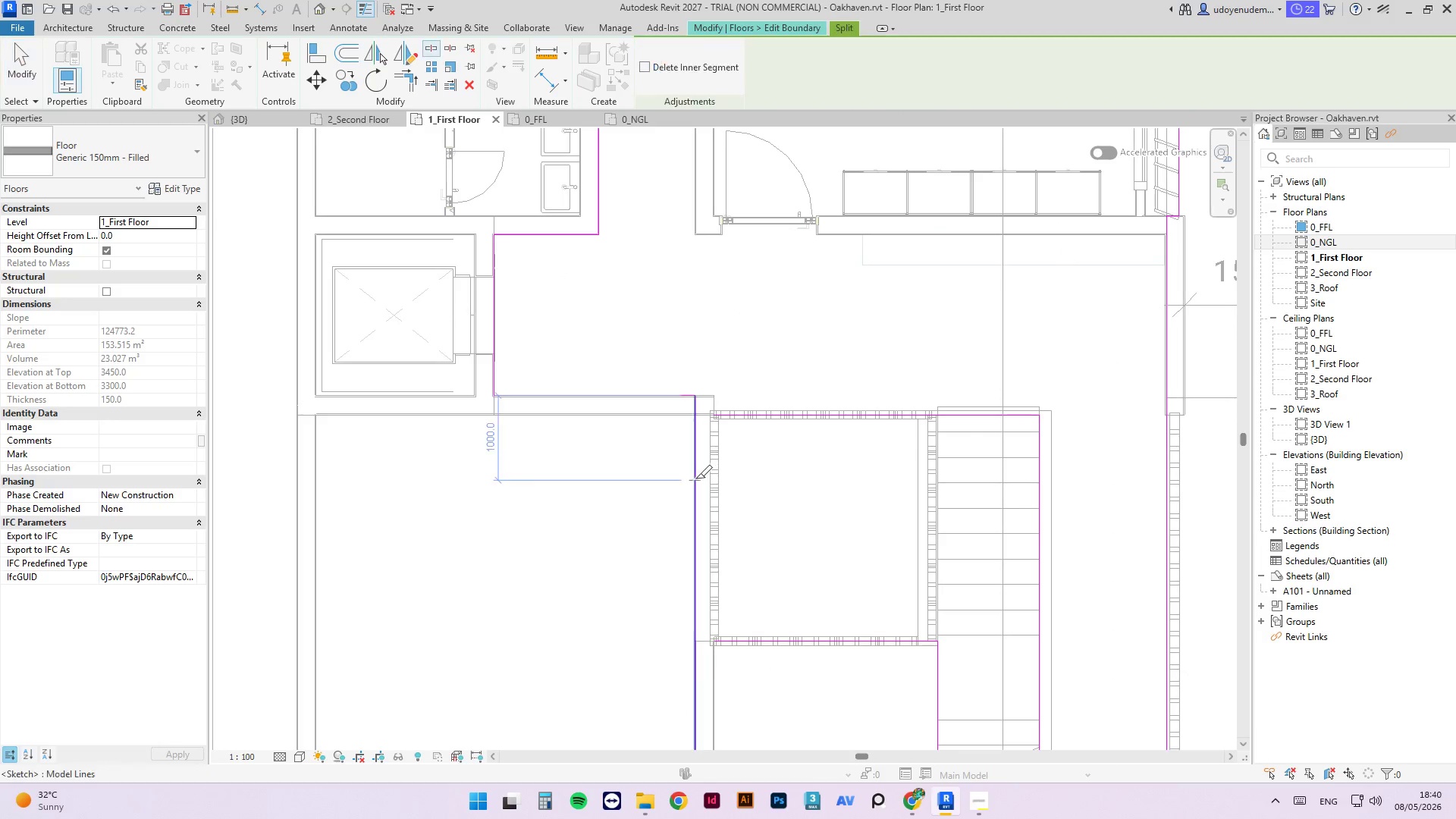 
left_click([695, 479])
 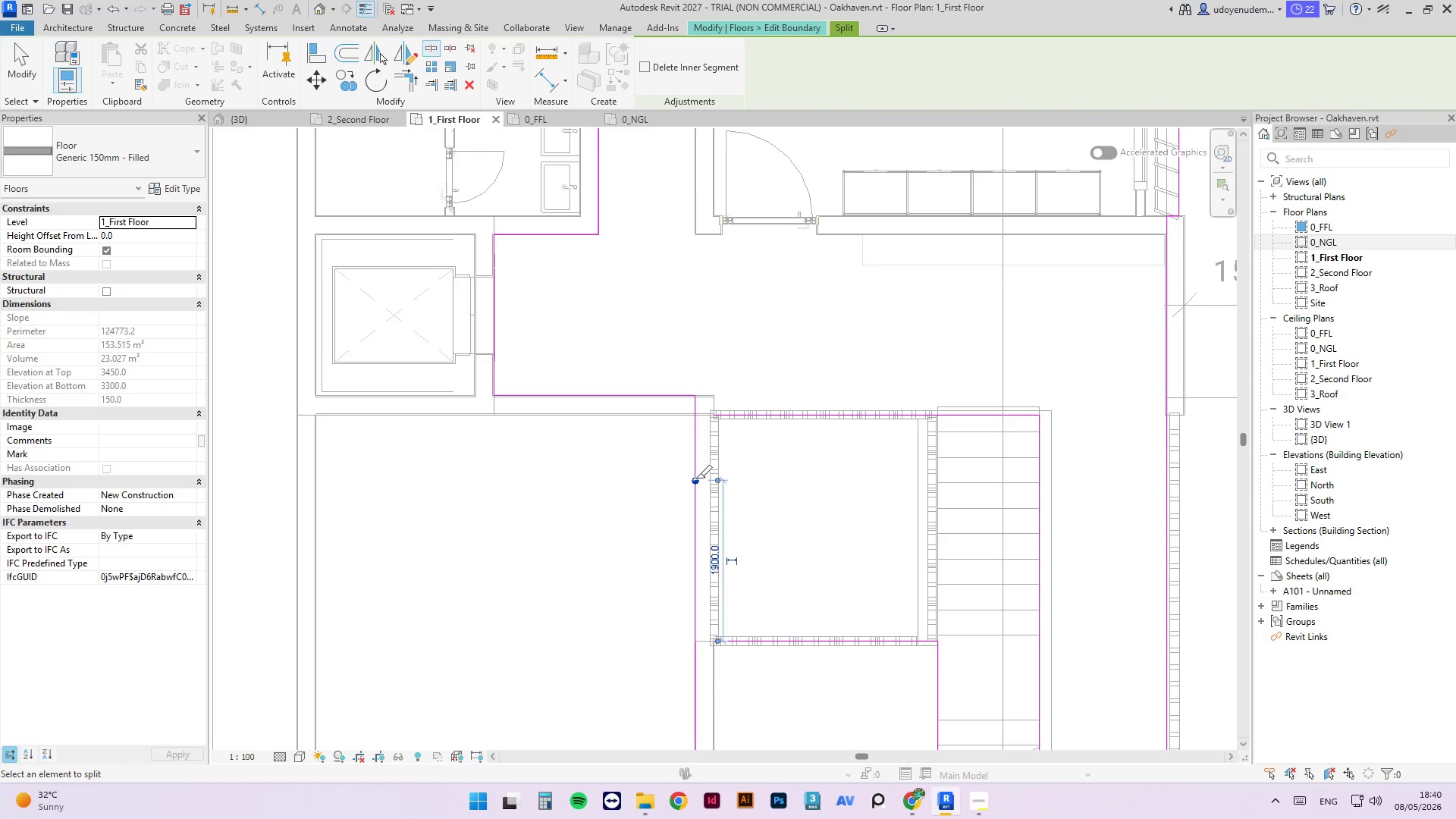 
key(Escape)
 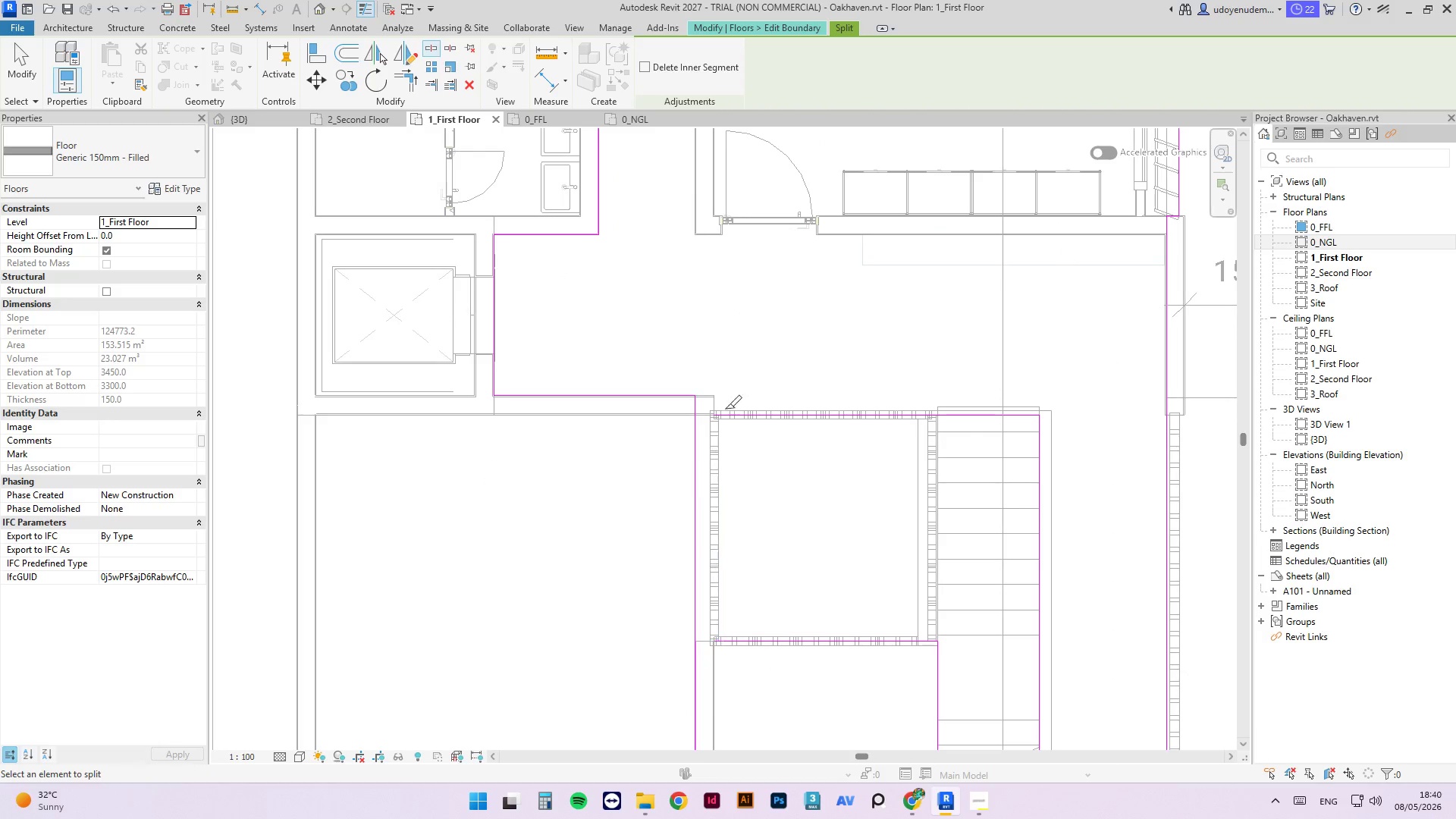 
hold_key(key=Escape, duration=26.55)
 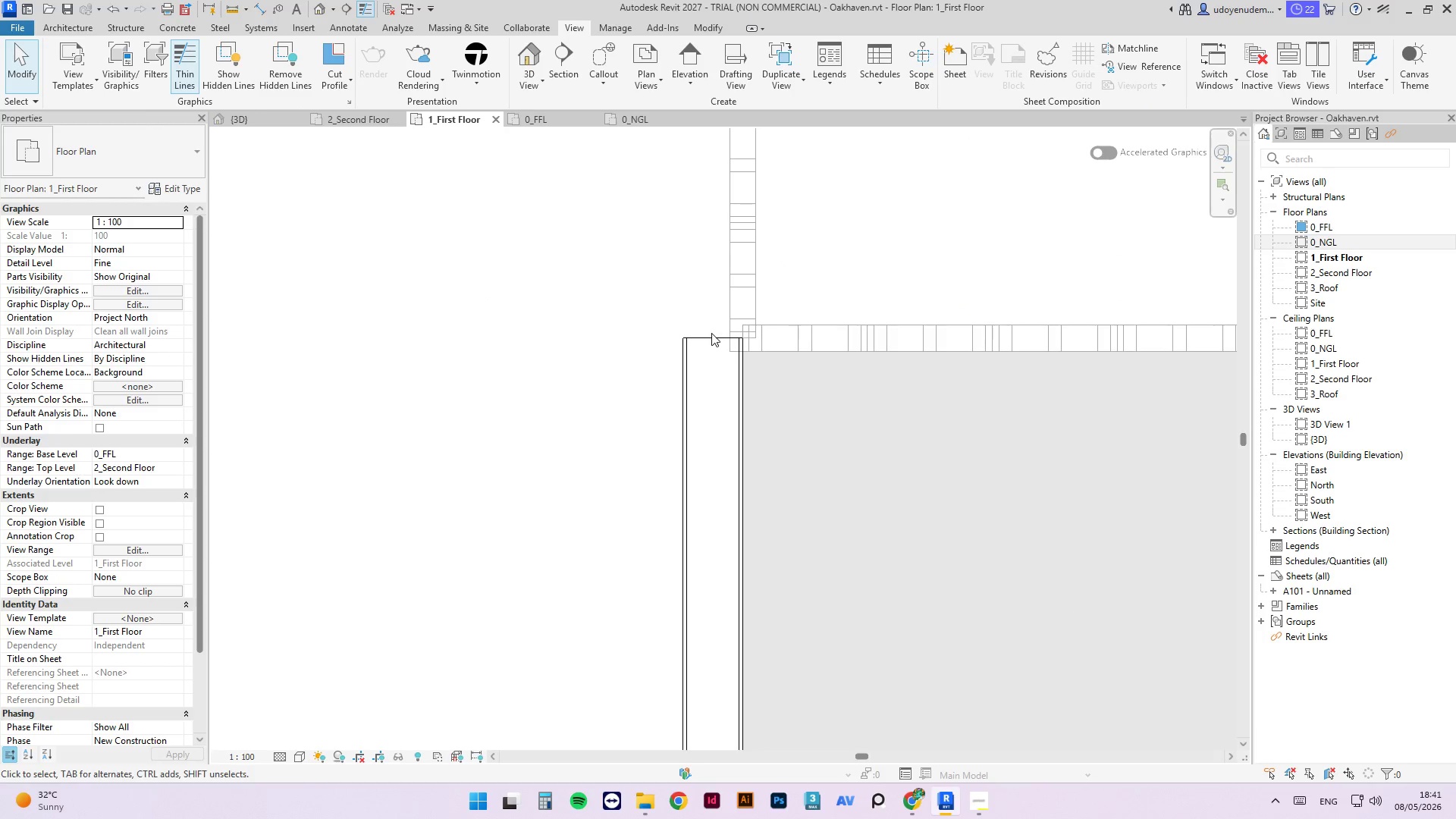 
scroll: coordinate [698, 399], scroll_direction: up, amount: 3.0
 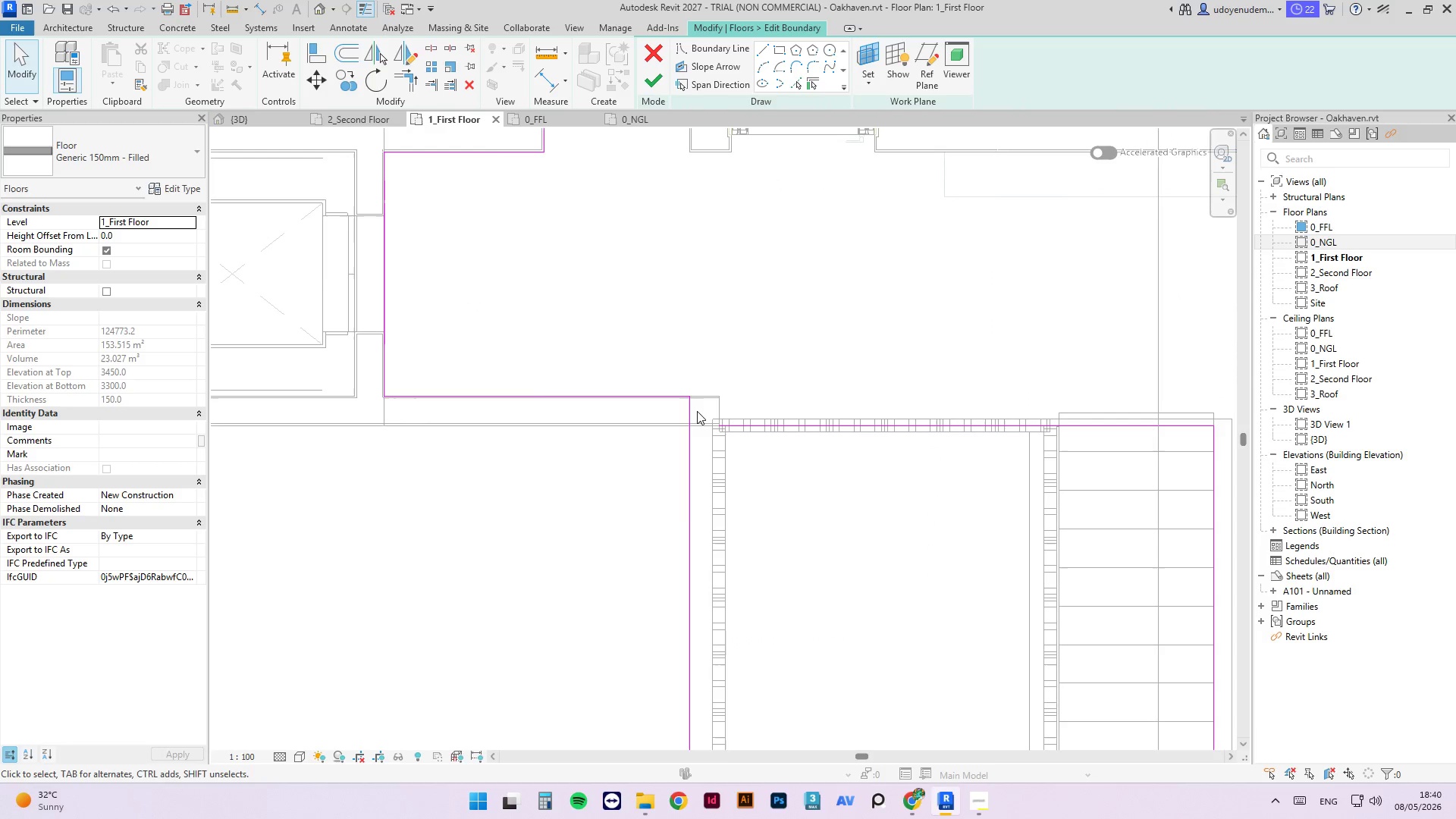 
left_click_drag(start_coordinate=[692, 411], to_coordinate=[723, 410])
 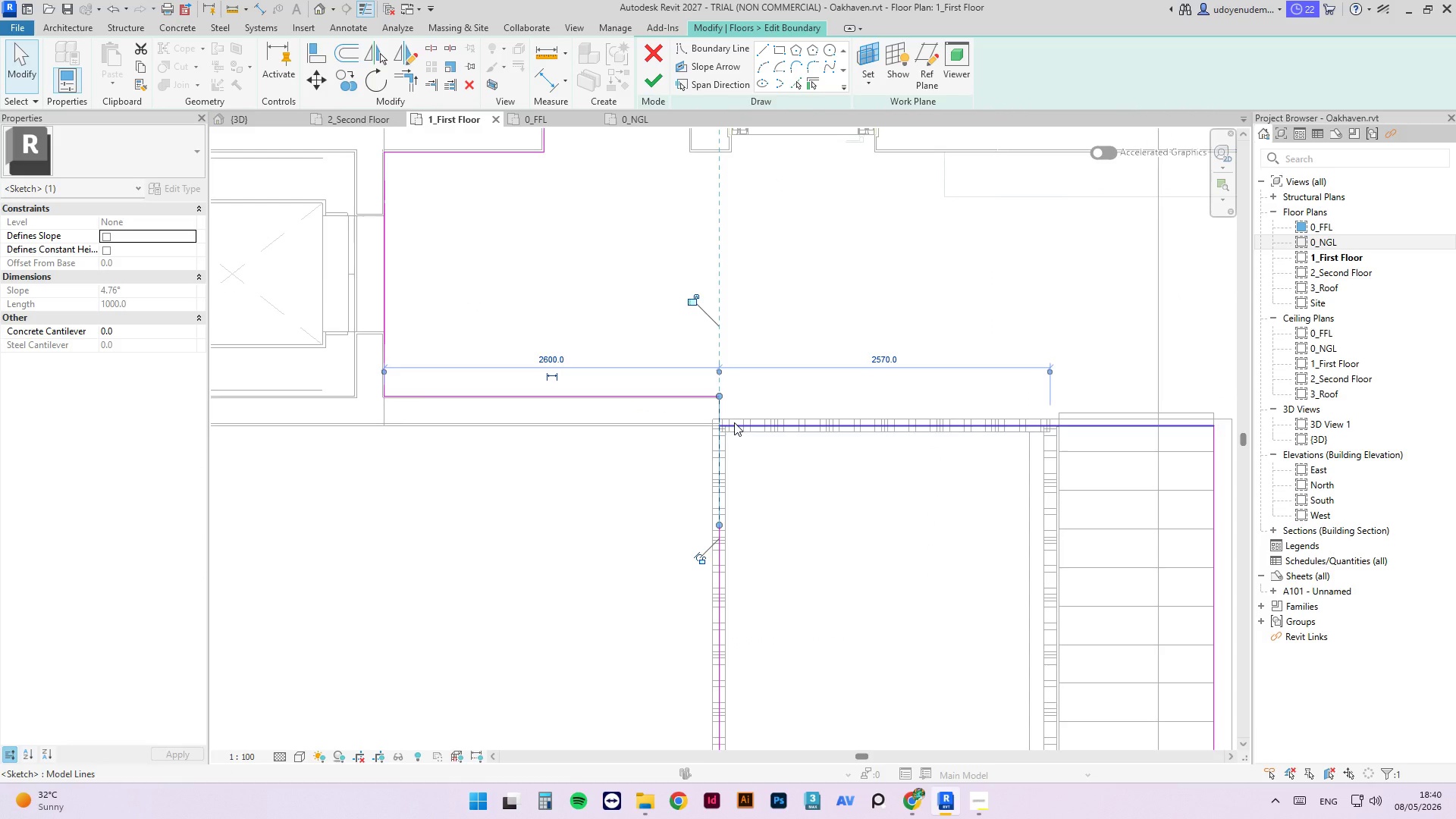 
type(tr)
 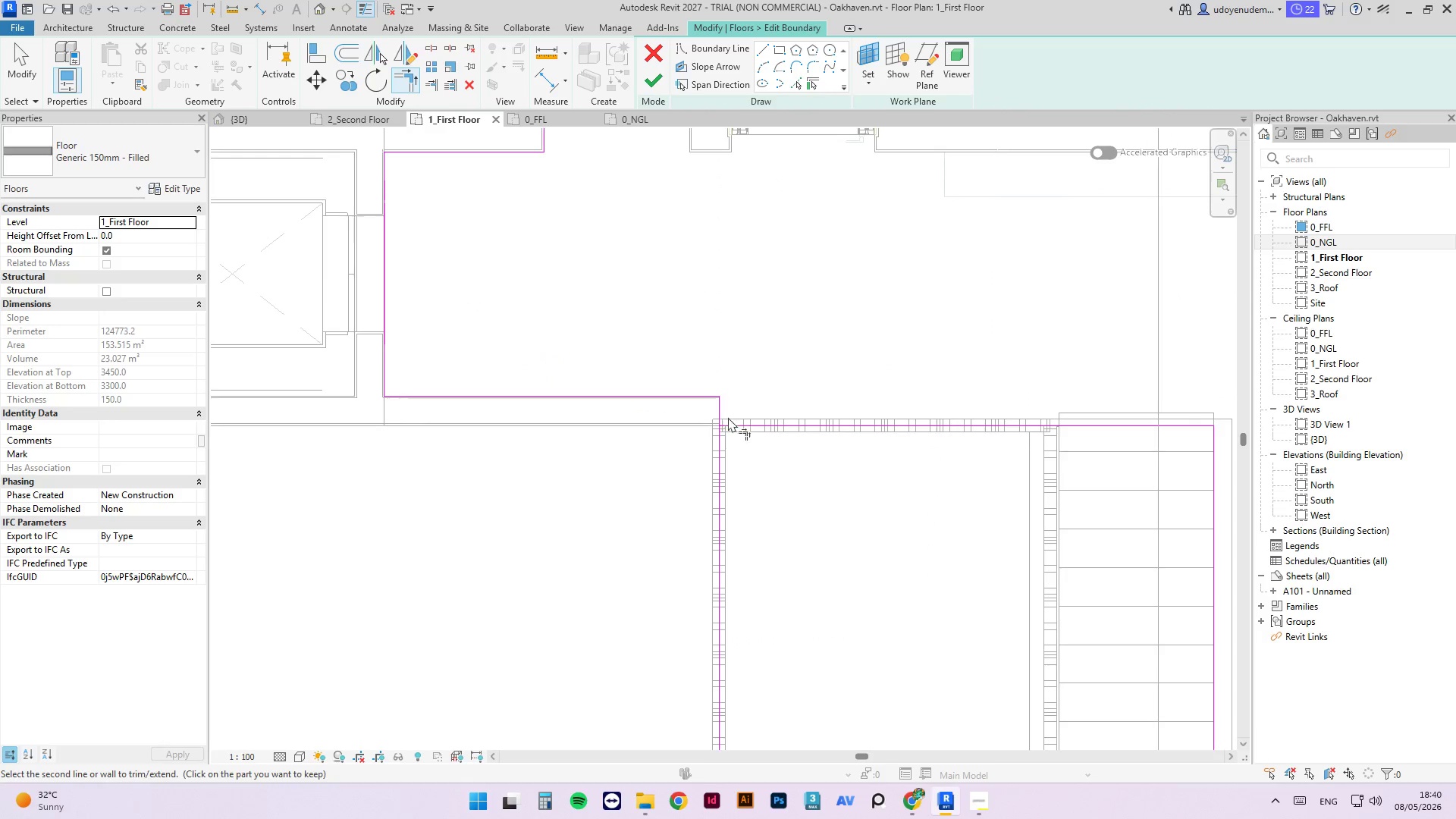 
double_click([734, 425])
 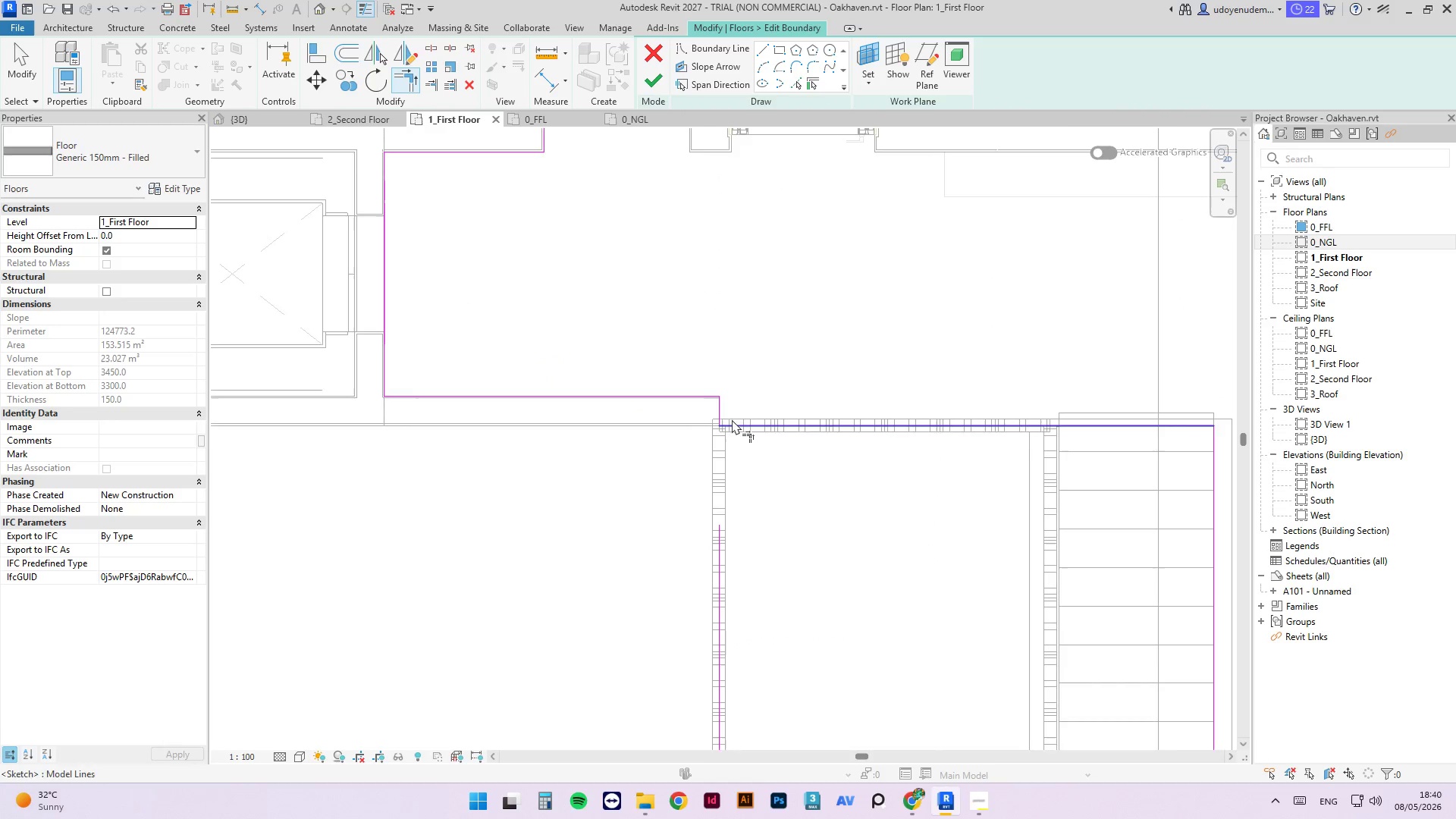 
scroll: coordinate [725, 392], scroll_direction: down, amount: 5.0
 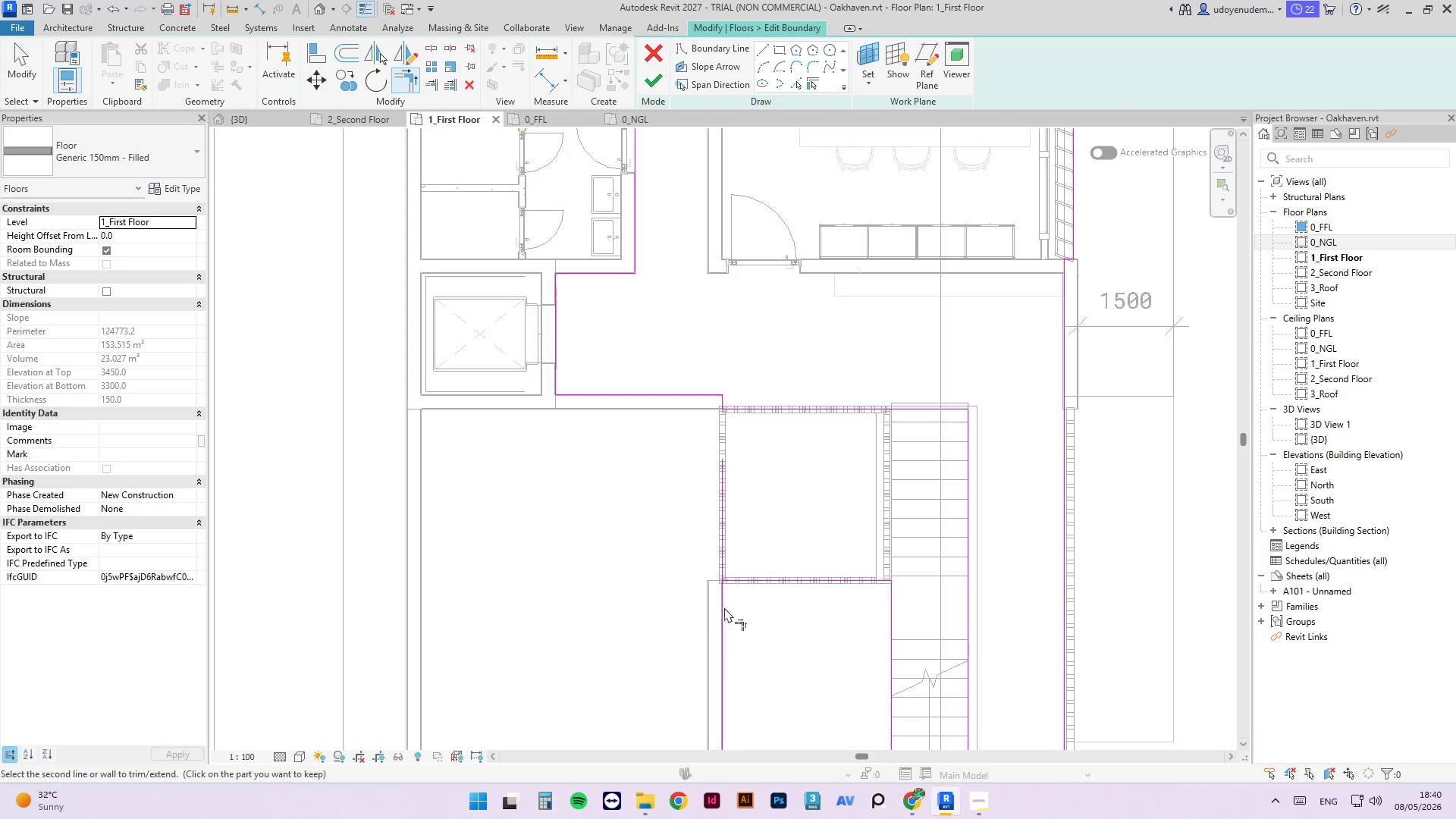 
double_click([738, 582])
 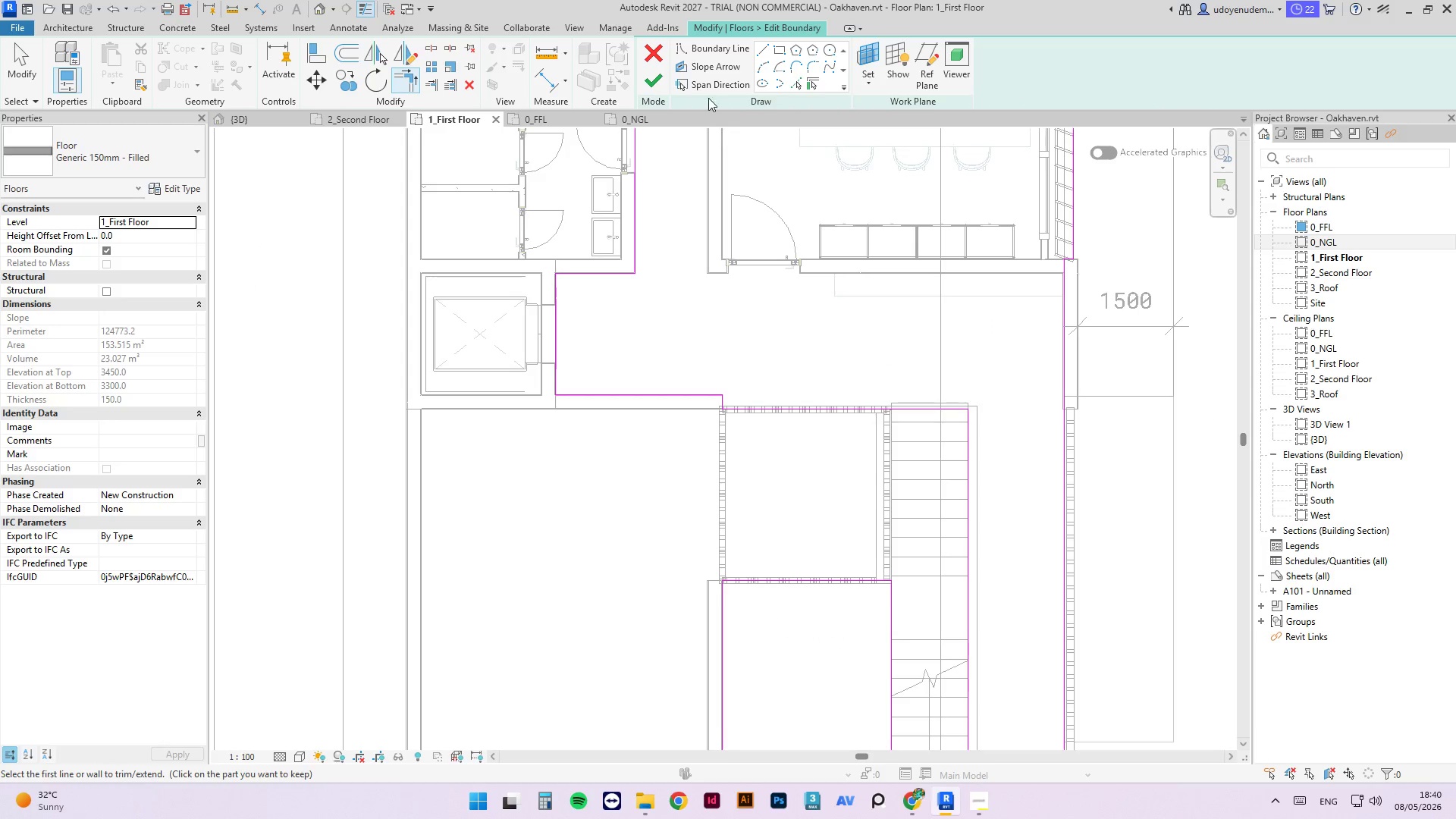 
left_click([668, 92])
 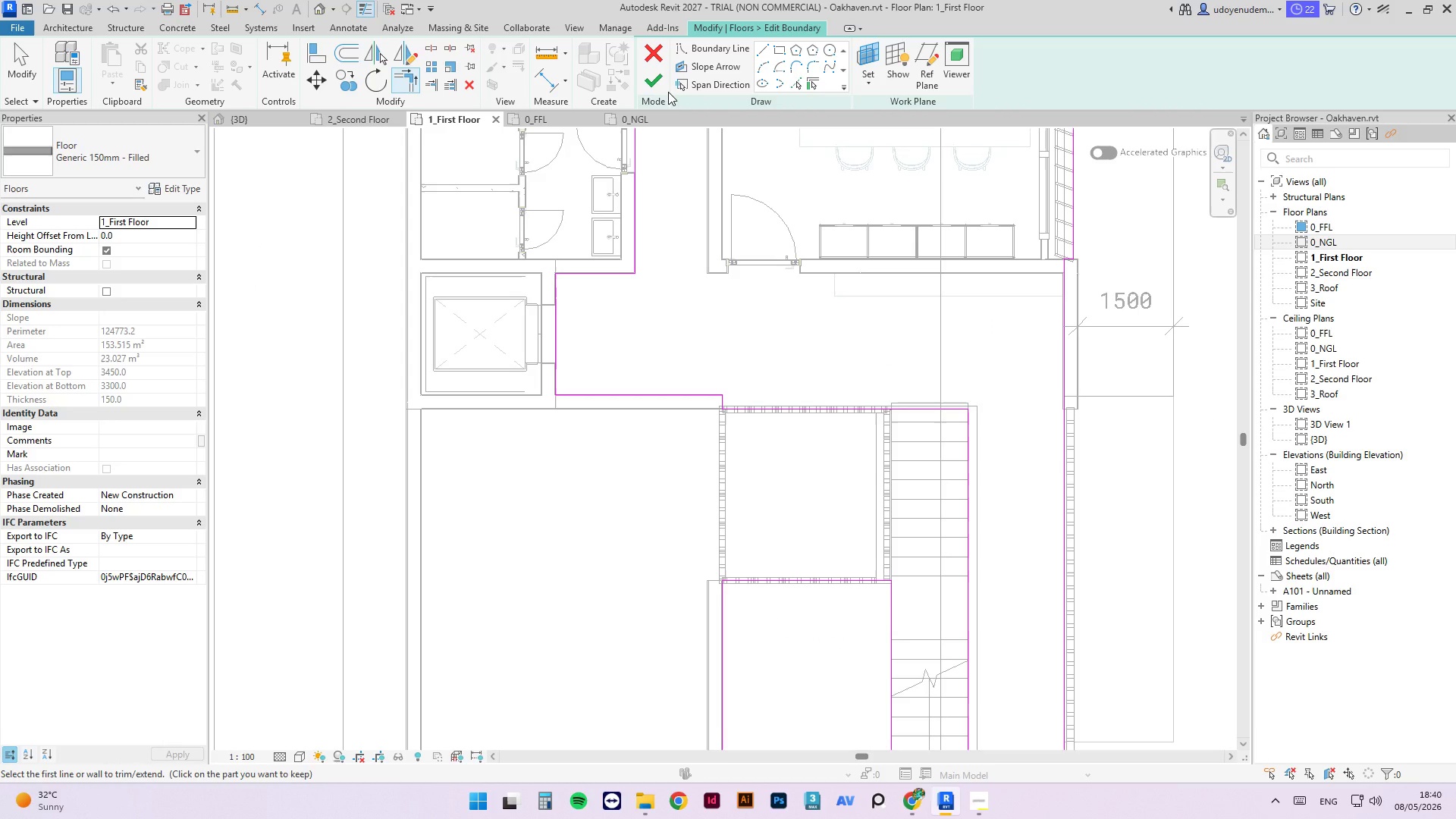 
left_click([647, 89])
 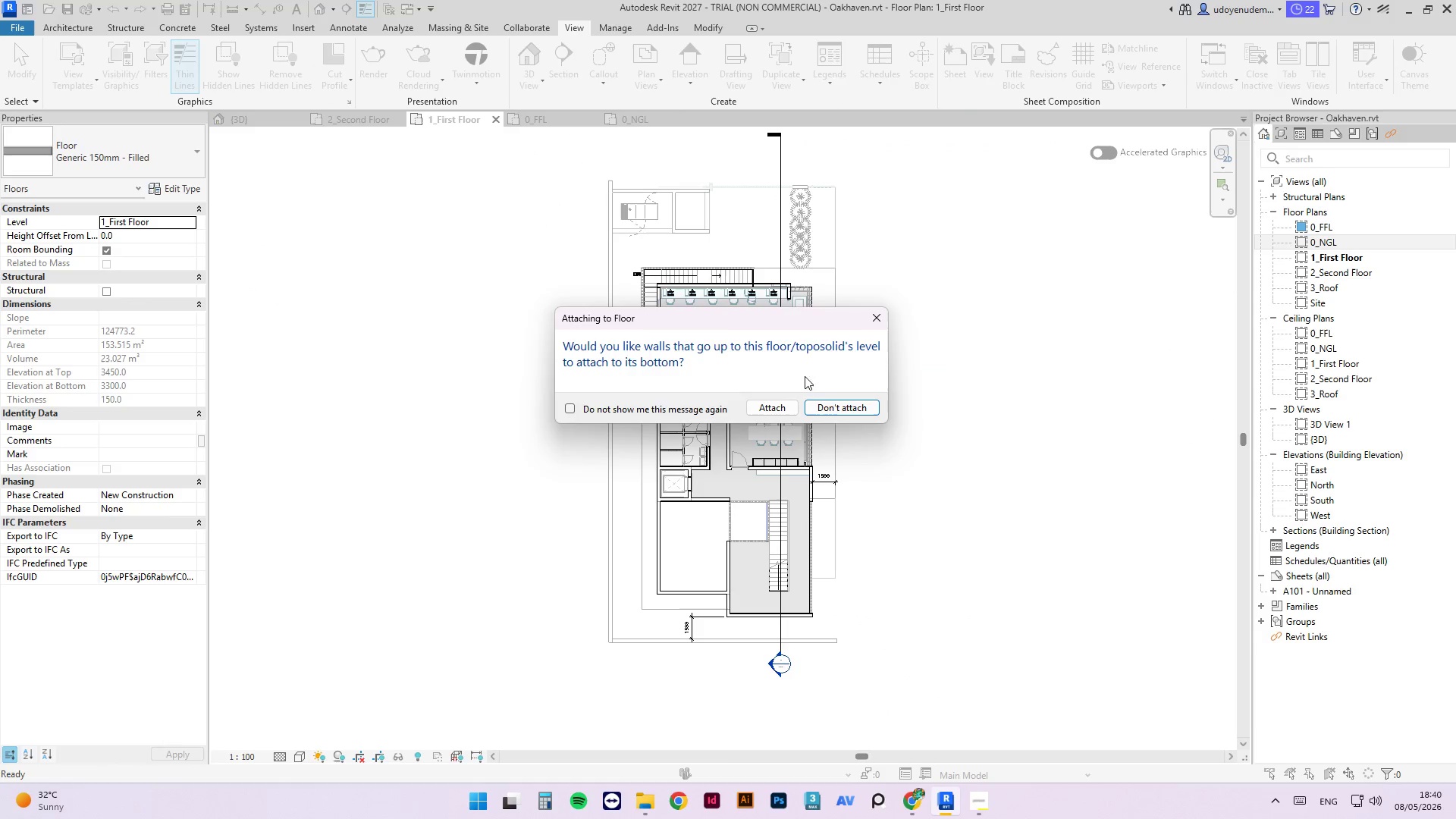 
left_click([841, 413])
 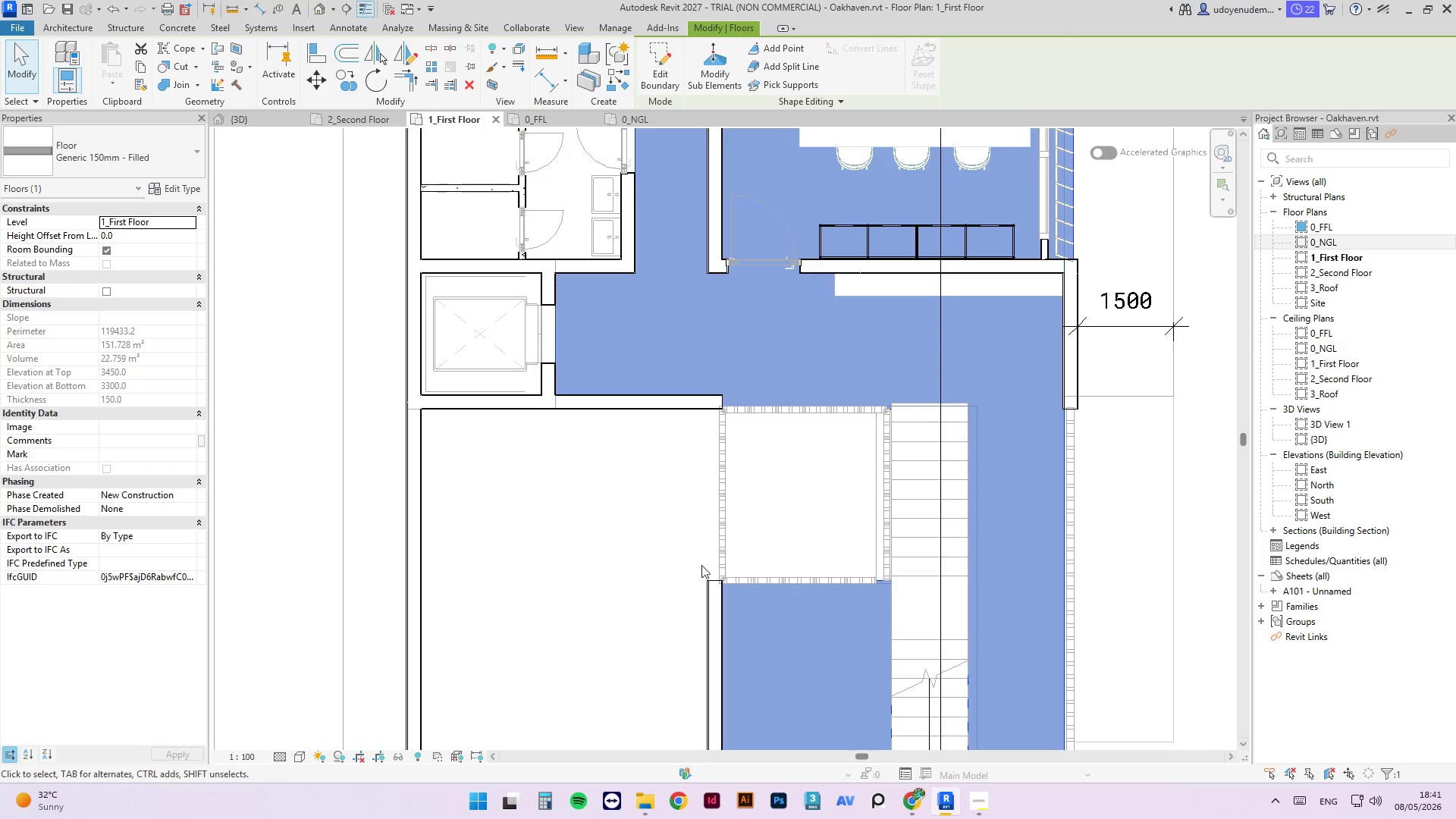 
left_click([785, 513])
 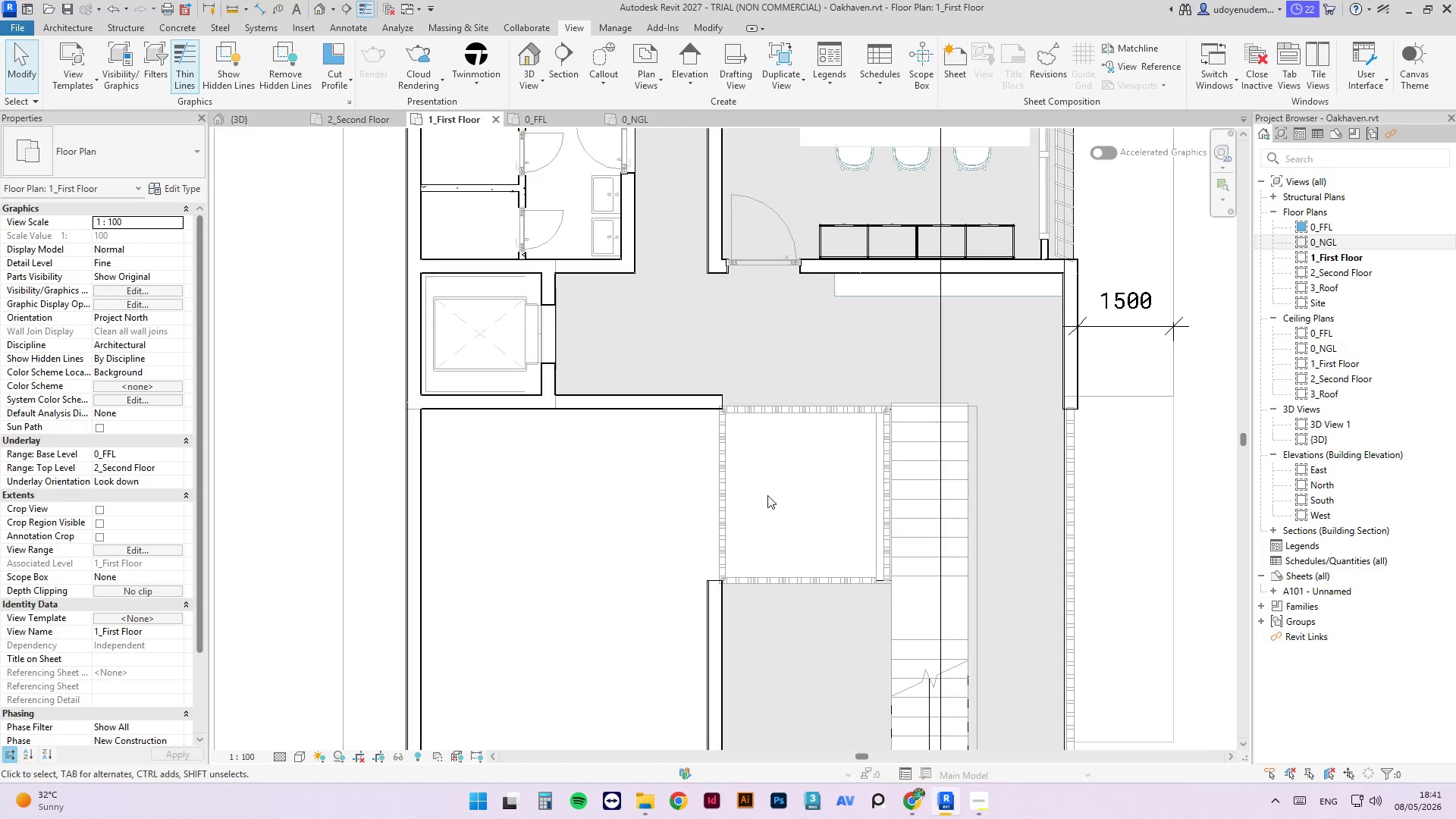 
scroll: coordinate [754, 473], scroll_direction: down, amount: 6.0
 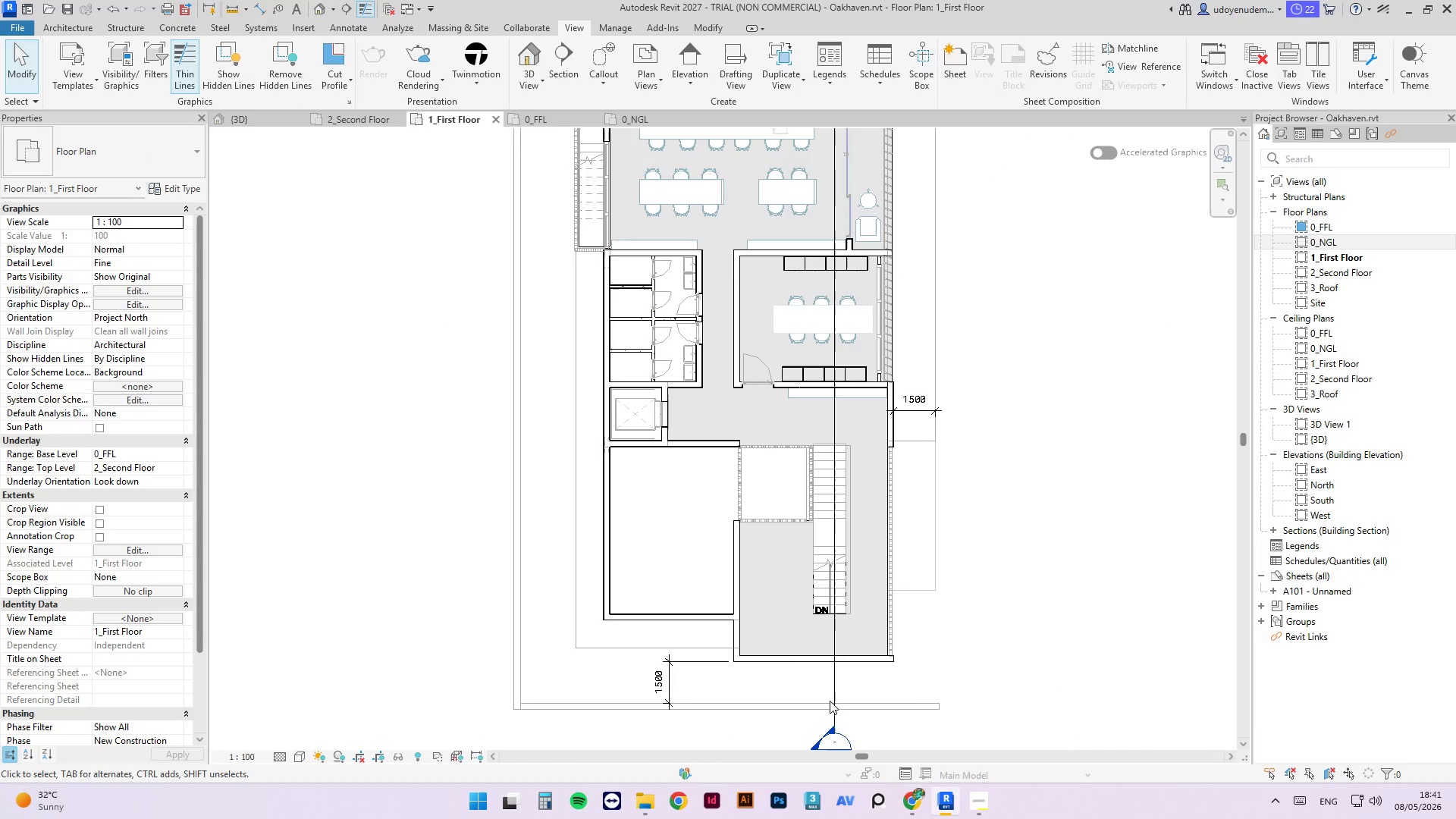 
left_click([720, 531])
 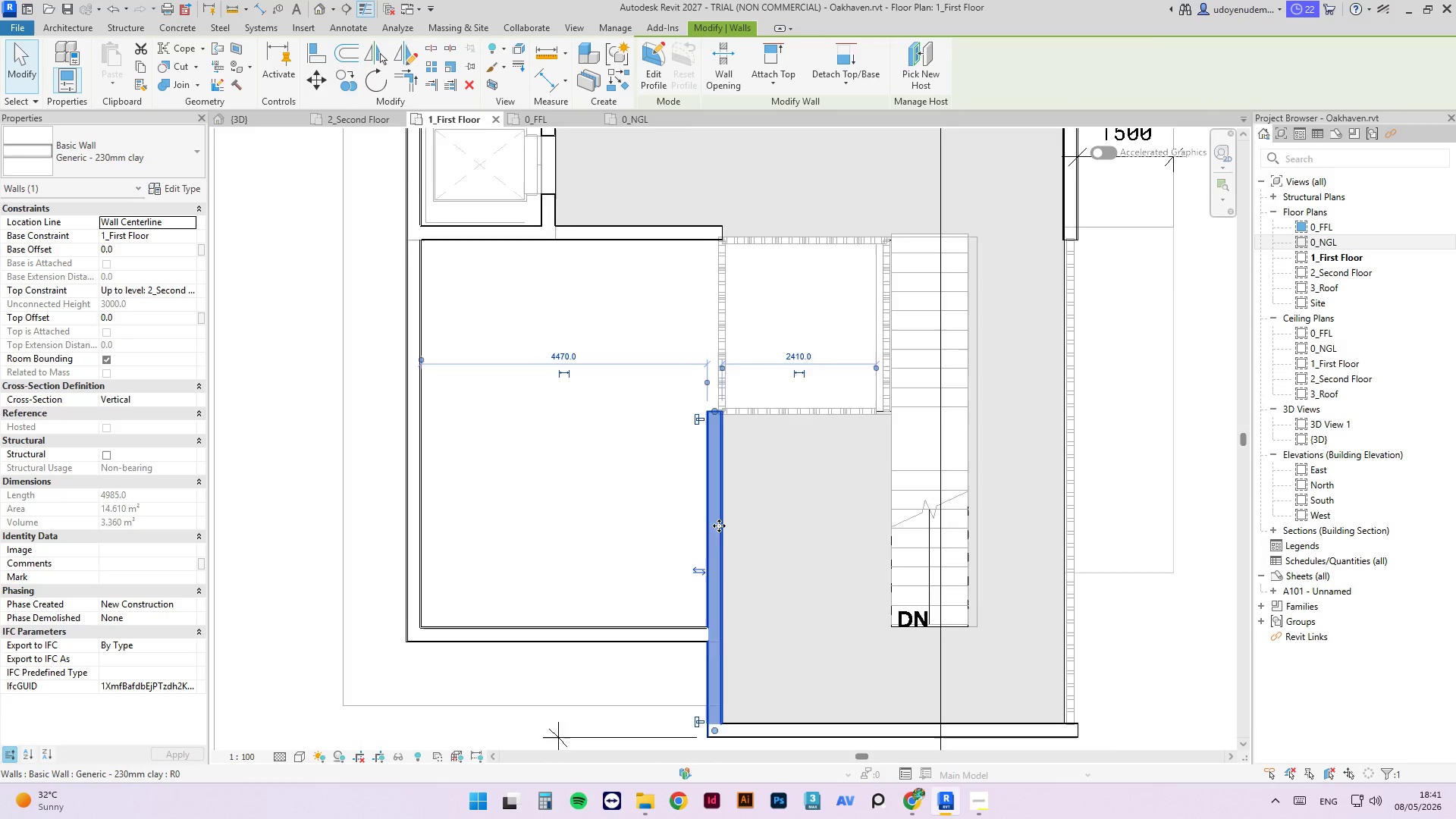 
scroll: coordinate [719, 526], scroll_direction: up, amount: 9.0
 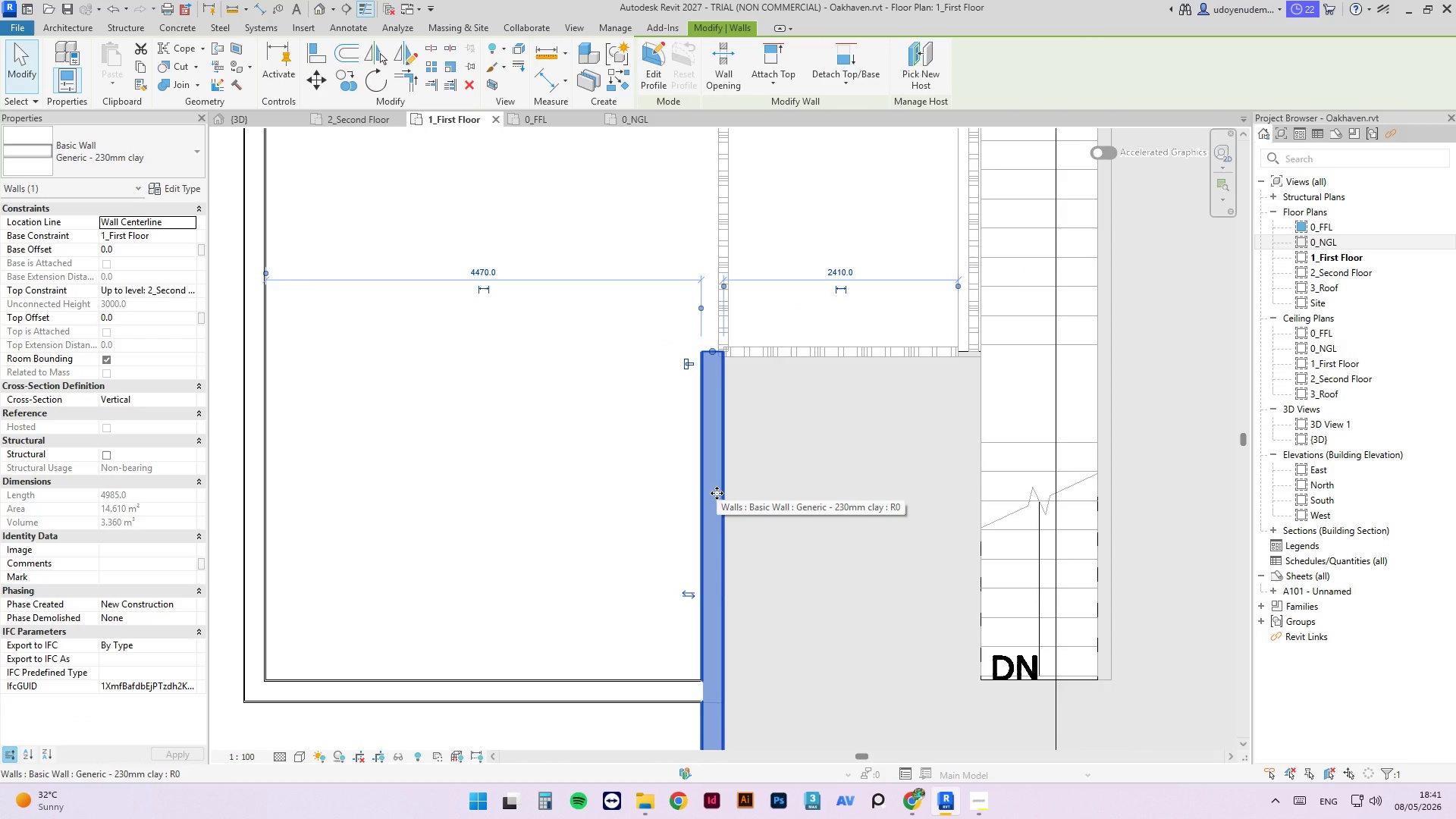 
left_click_drag(start_coordinate=[717, 493], to_coordinate=[730, 490])
 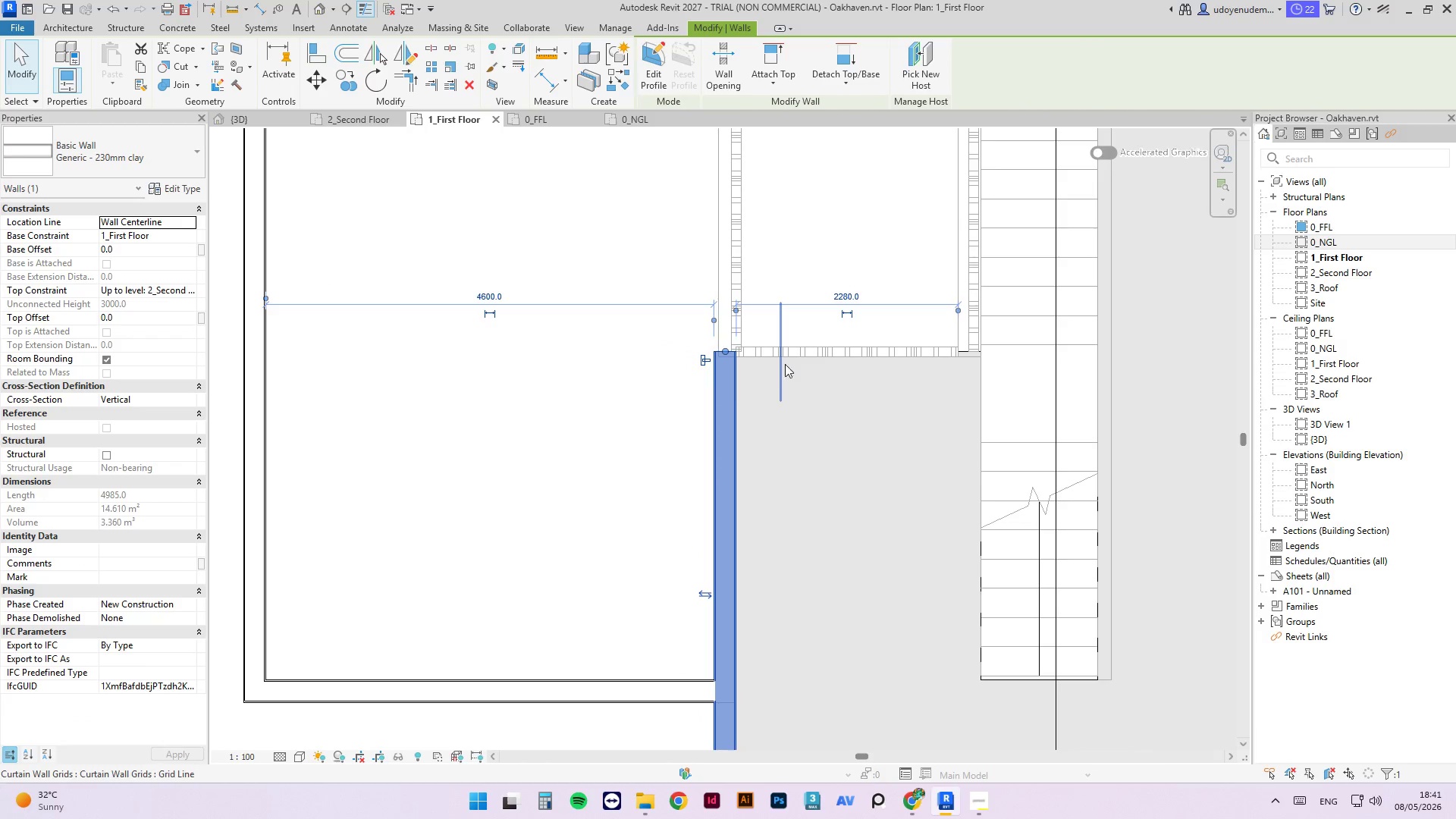 
key(Control+ControlLeft)
 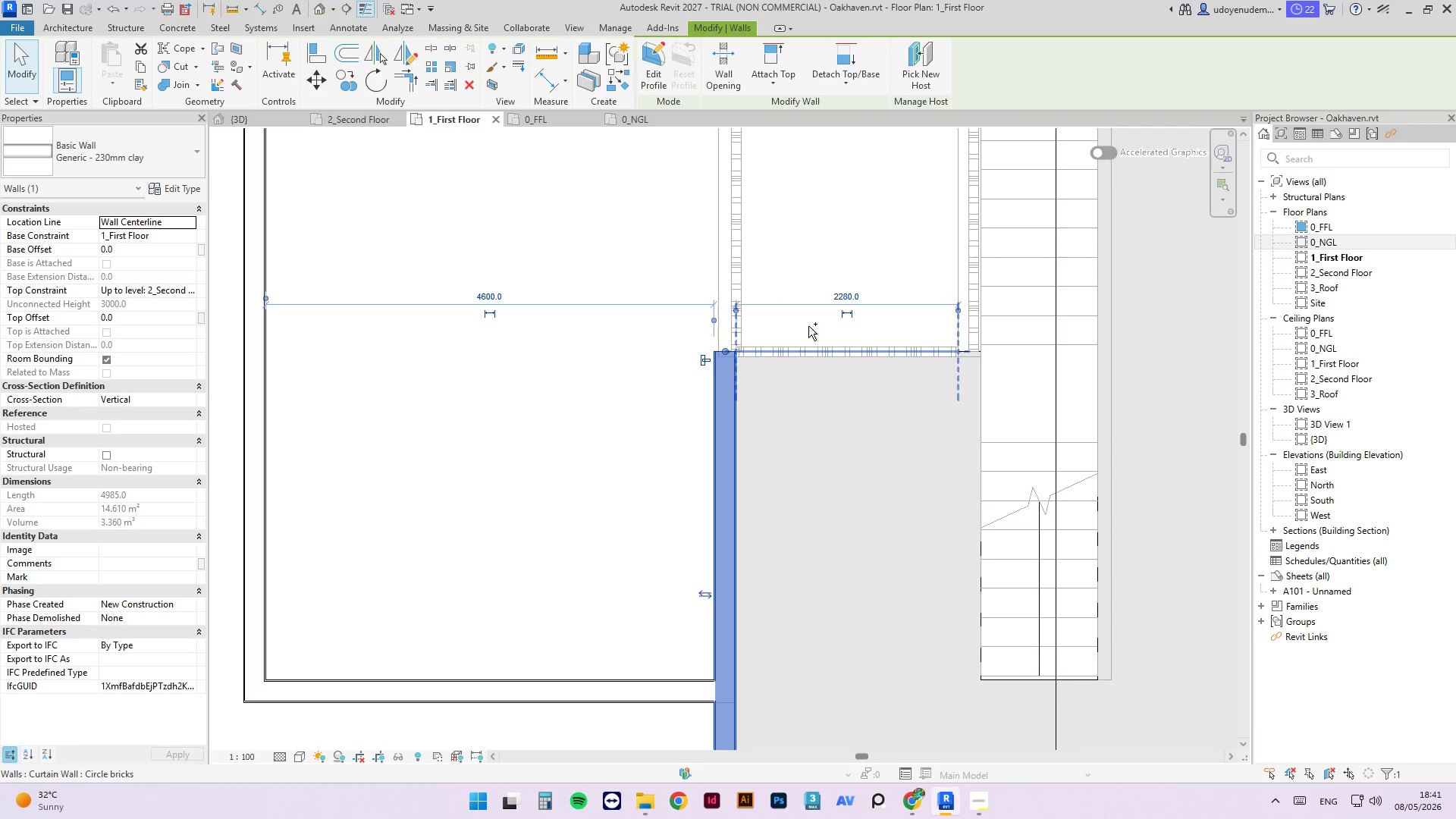 
key(Control+Z)
 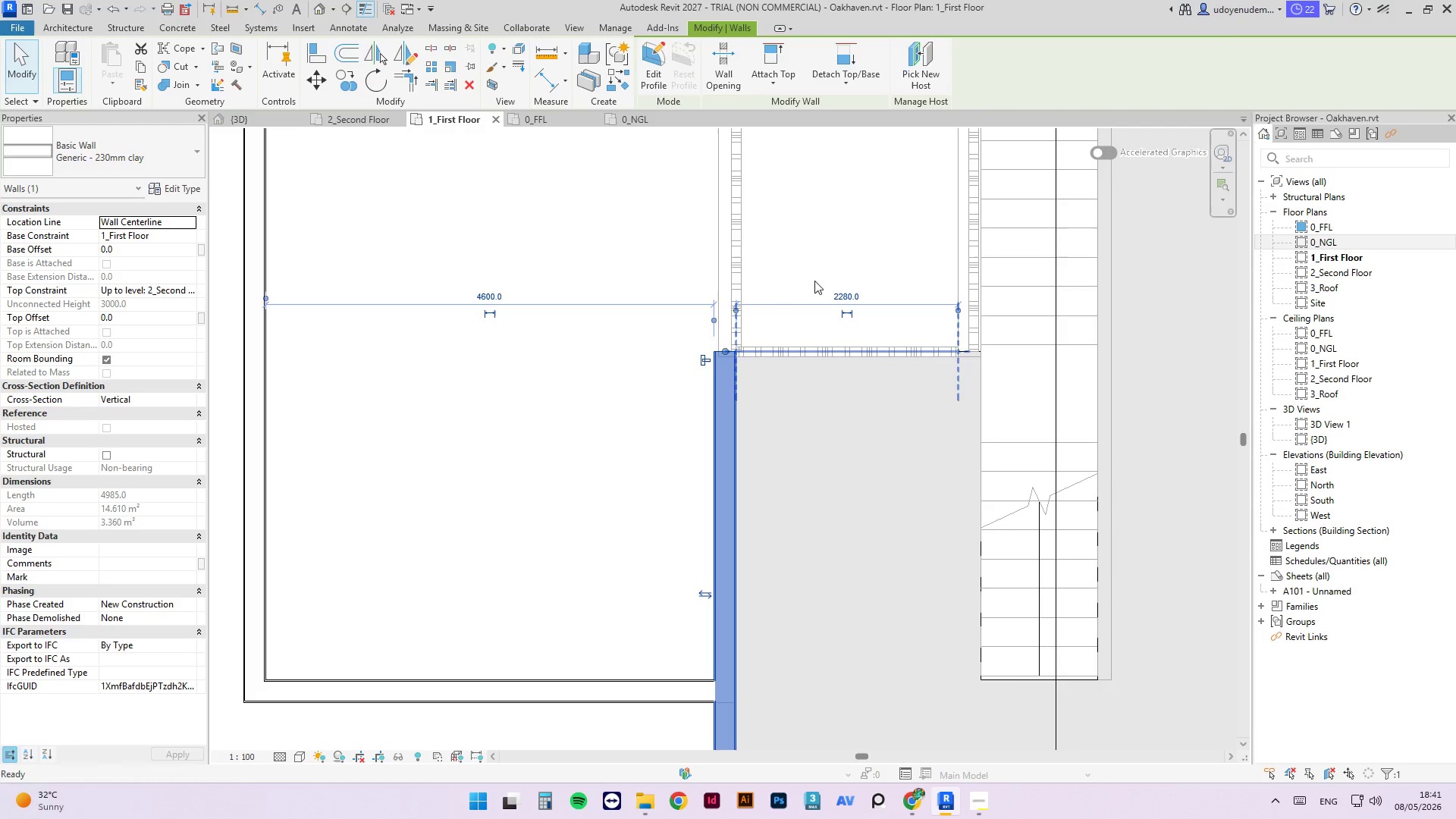 
key(Control+A)
 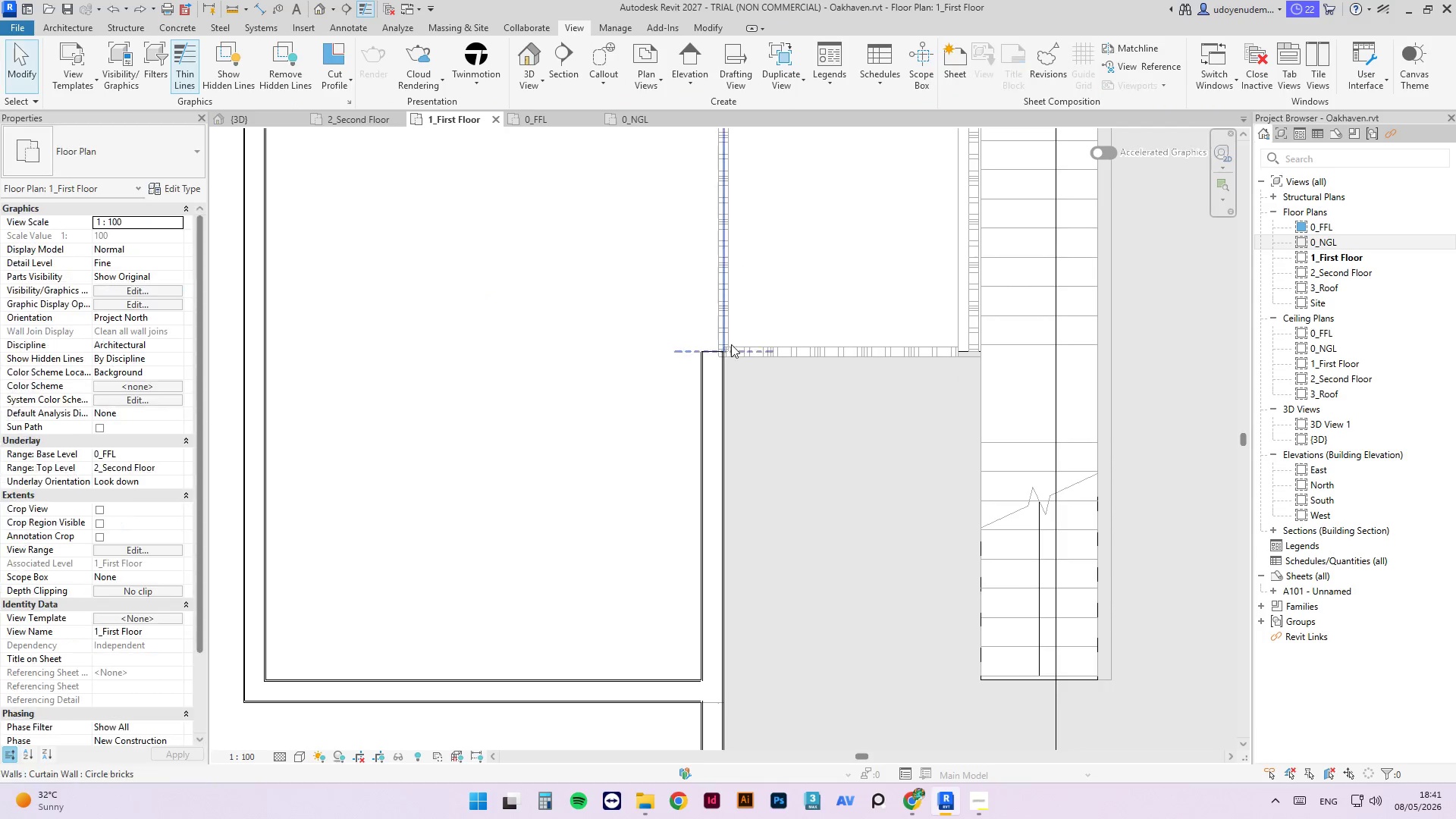 
left_click([699, 350])
 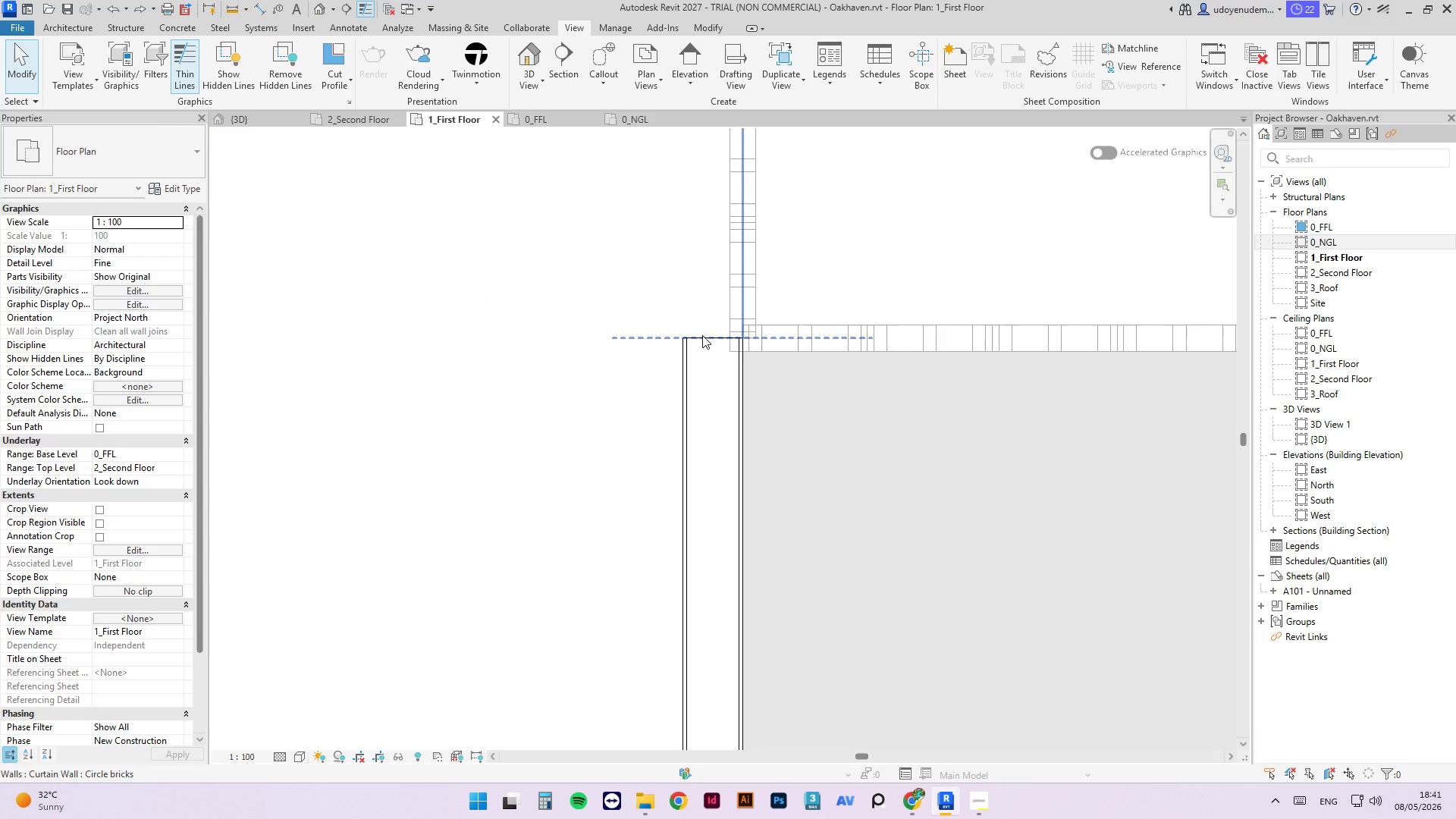 
scroll: coordinate [689, 381], scroll_direction: up, amount: 7.0
 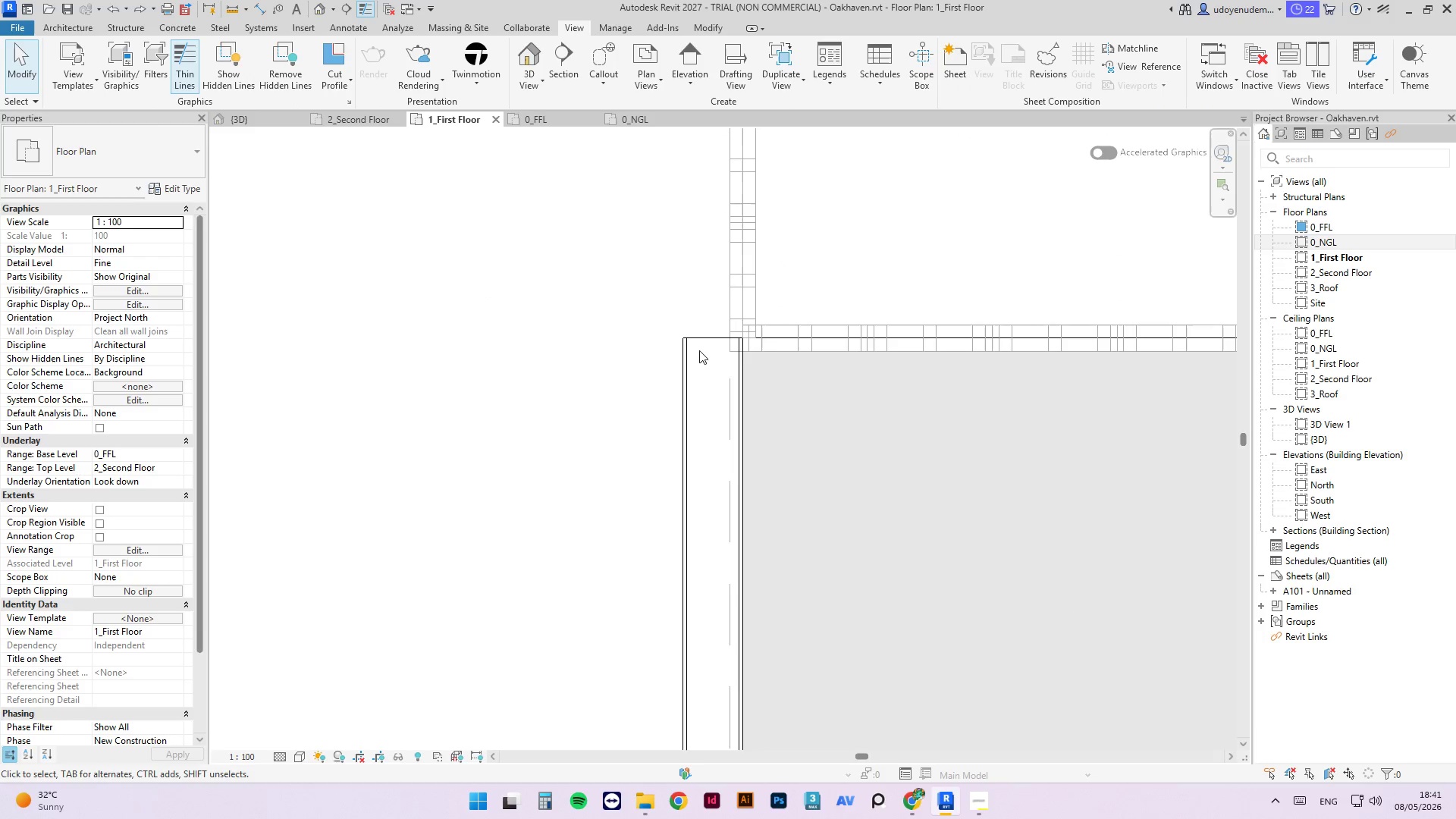 
double_click([702, 336])
 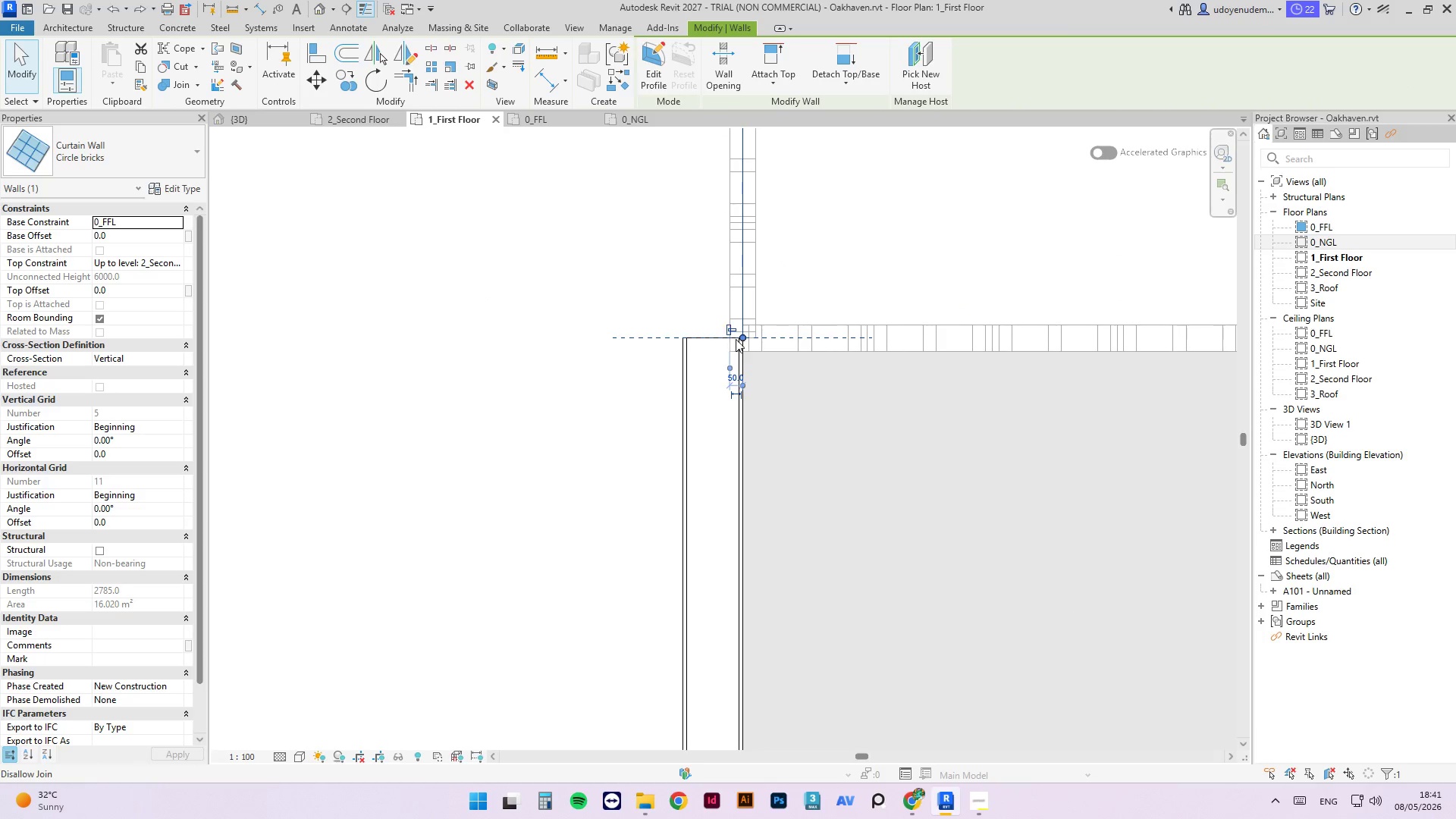 
left_click_drag(start_coordinate=[739, 336], to_coordinate=[745, 351])
 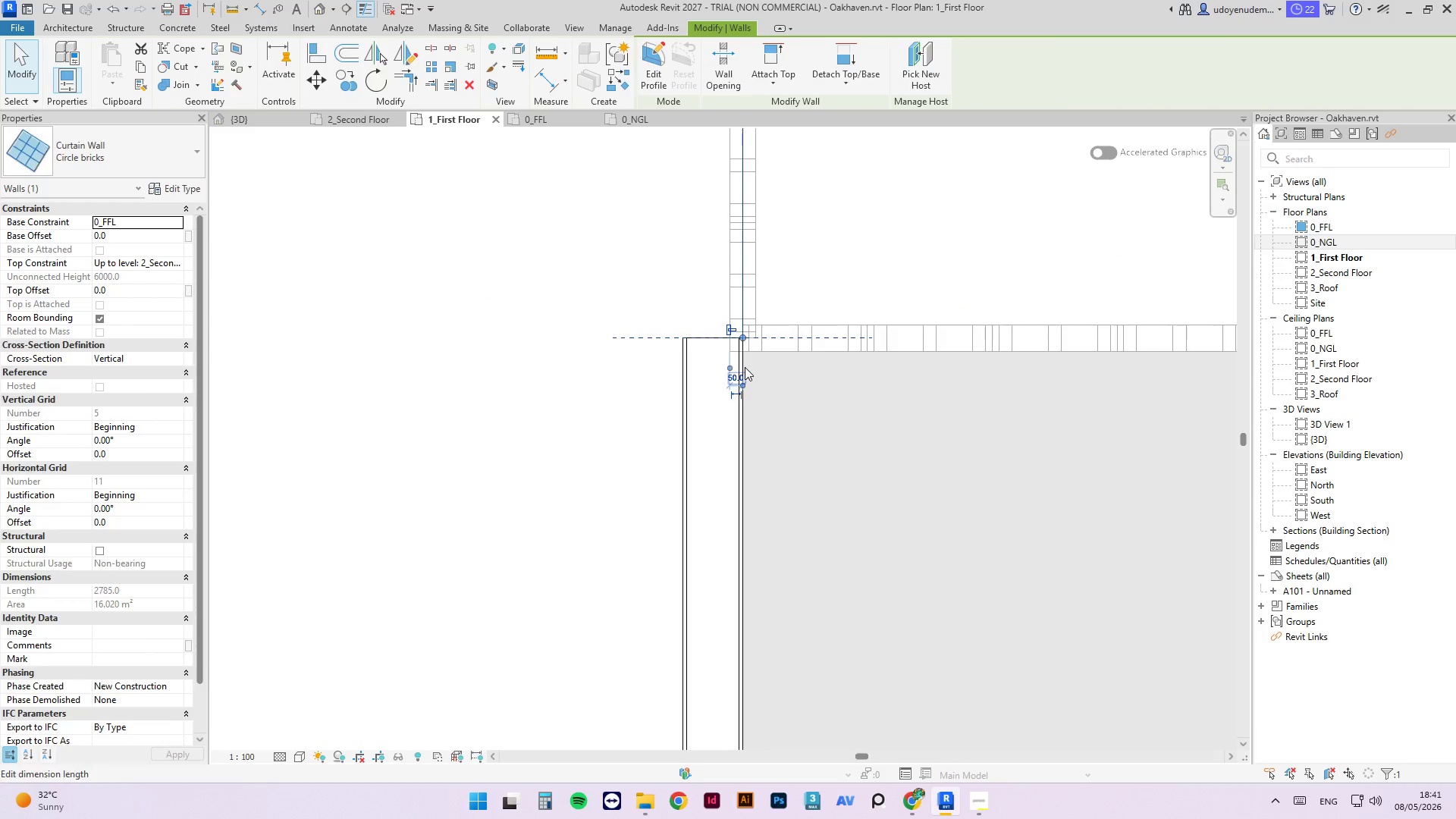 
key(Escape)
 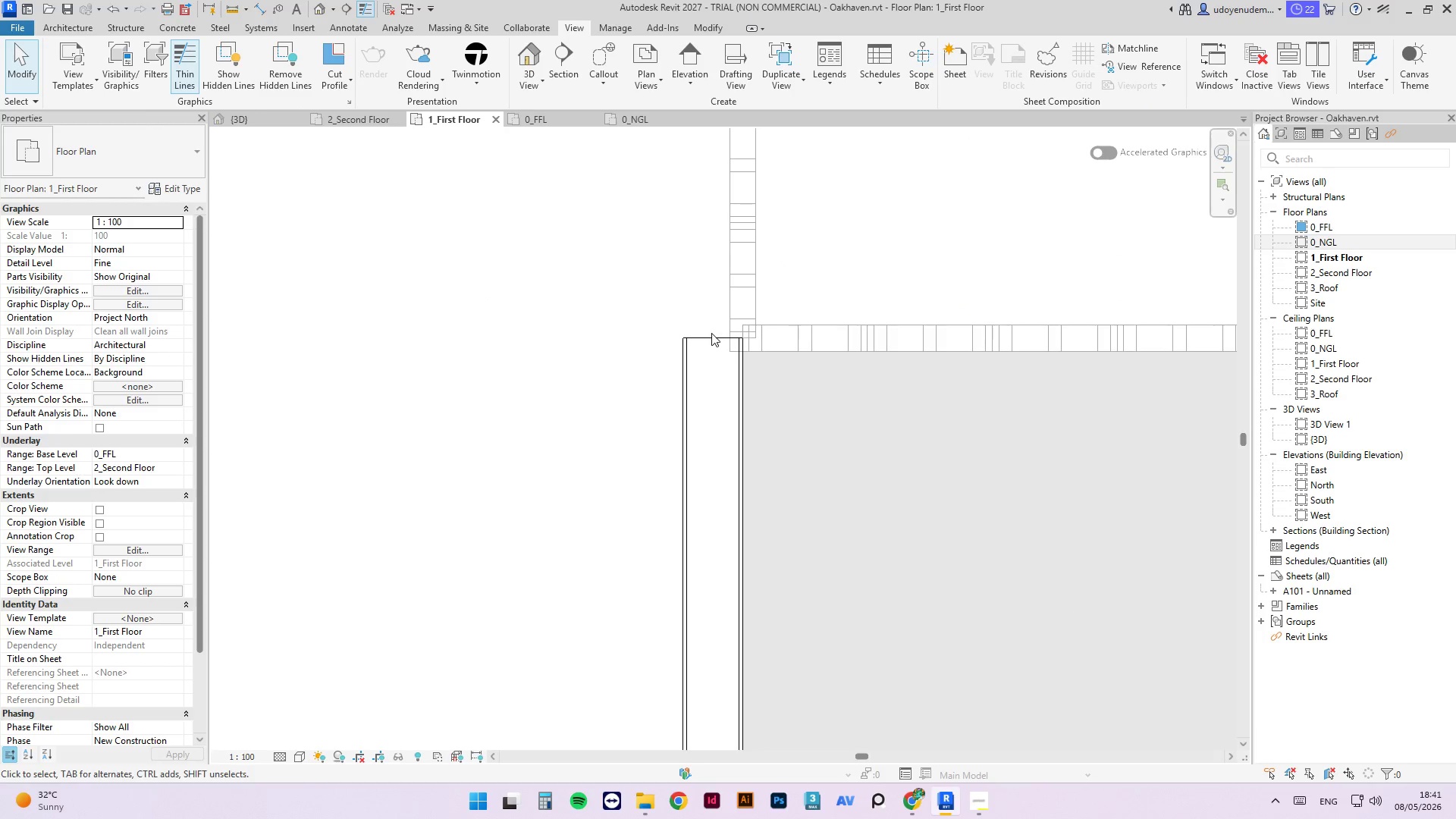 
left_click([711, 334])
 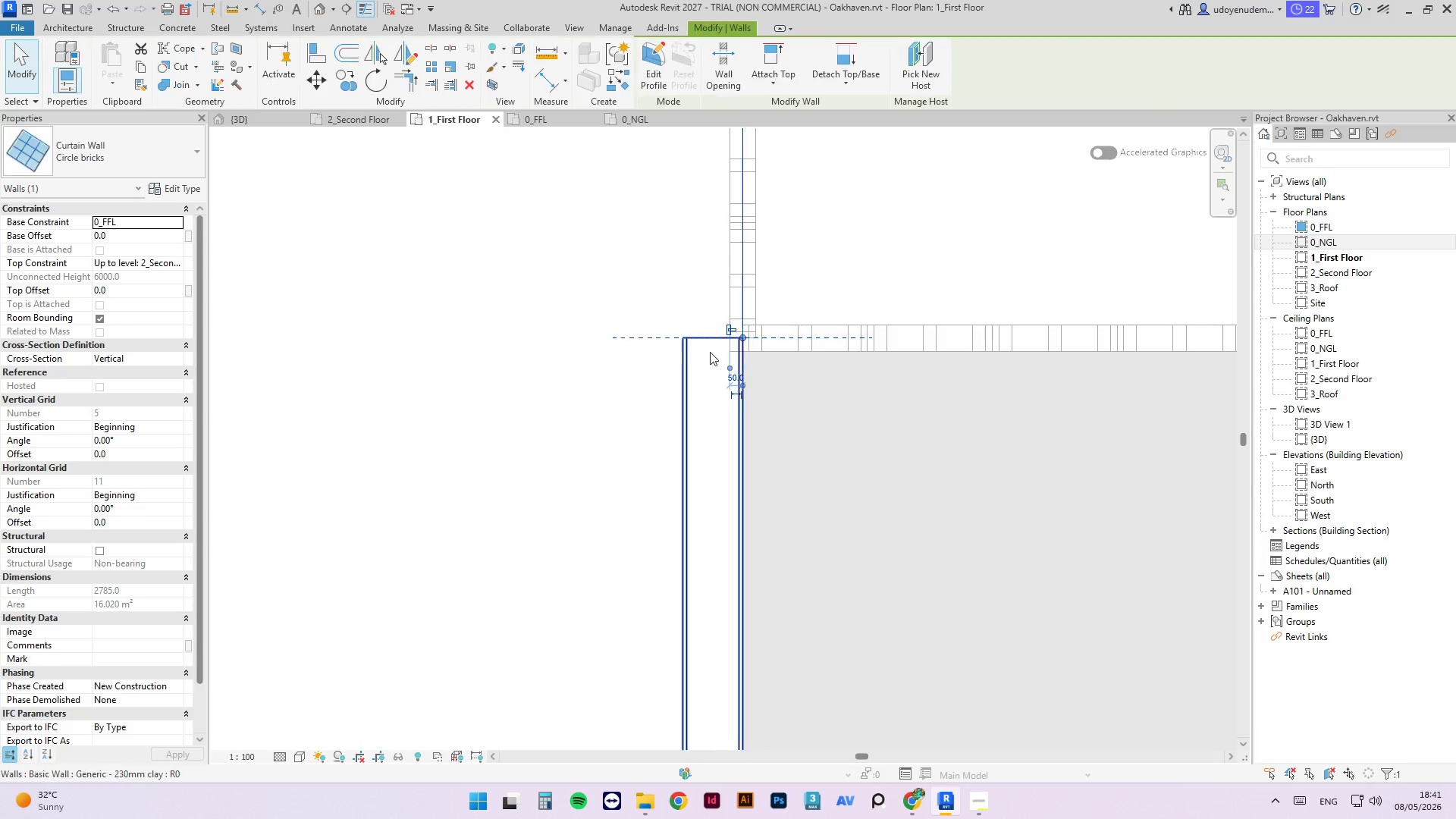 
scroll: coordinate [693, 318], scroll_direction: down, amount: 4.0
 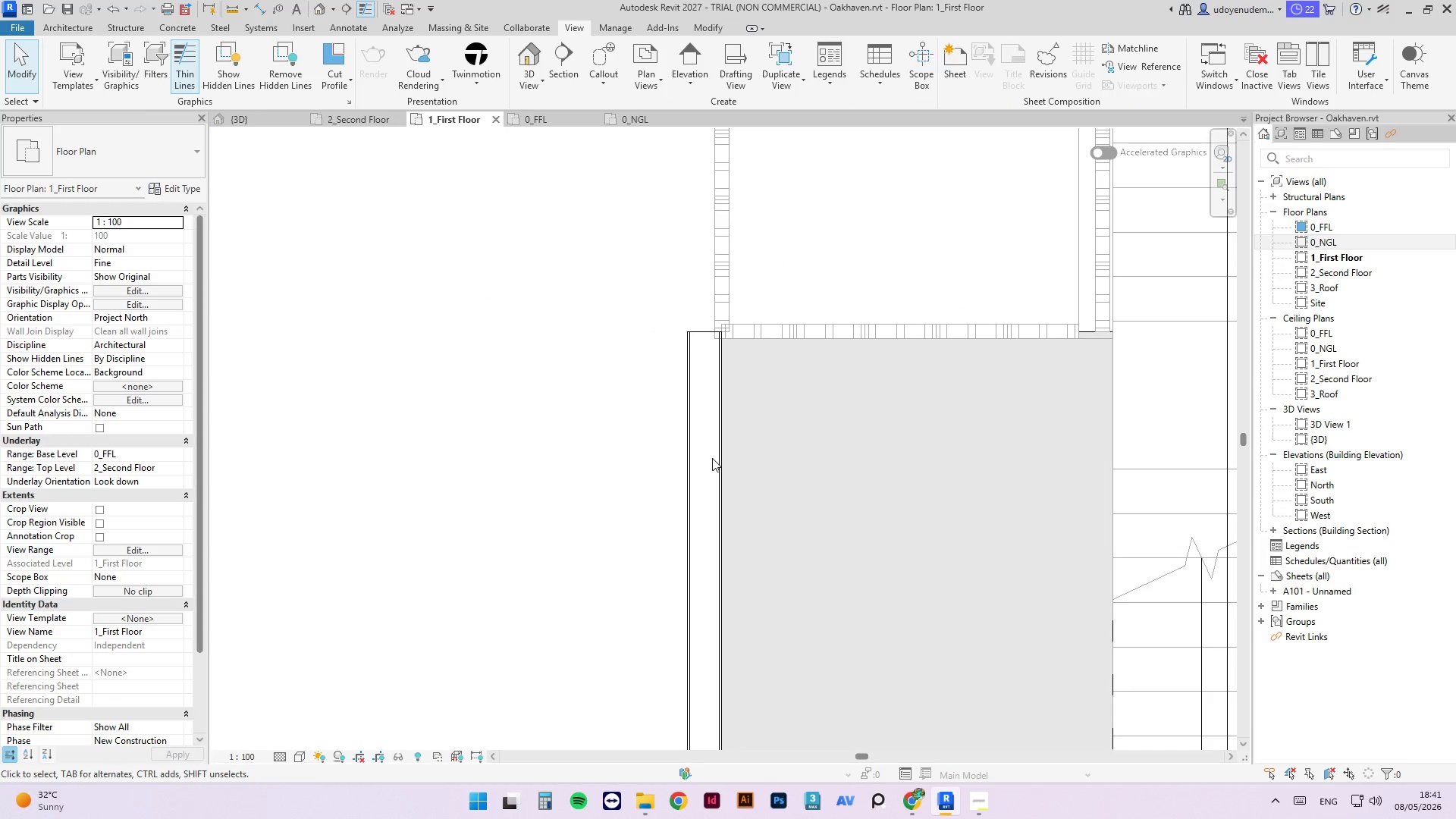 
double_click([728, 460])
 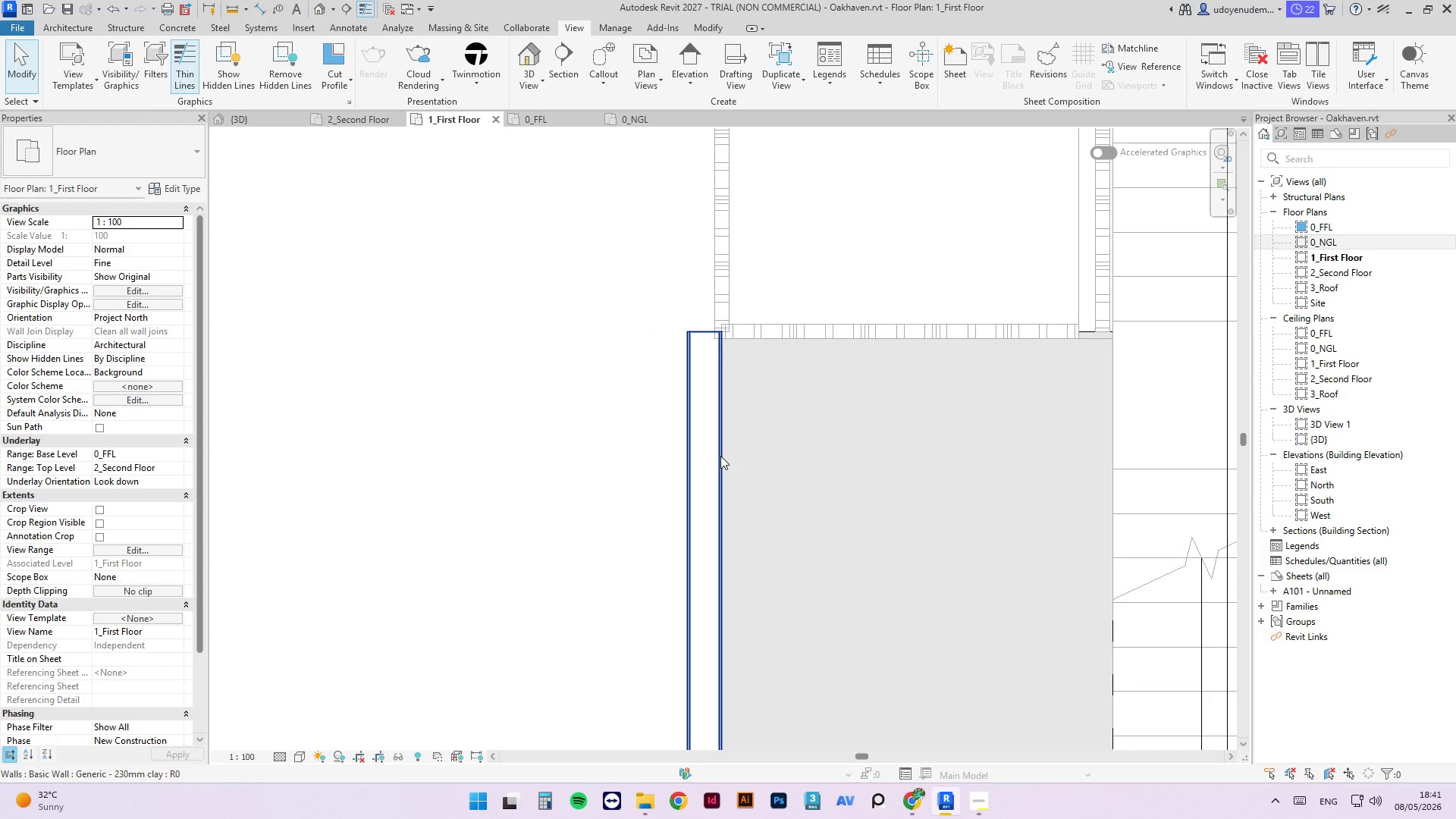 
triple_click([720, 456])
 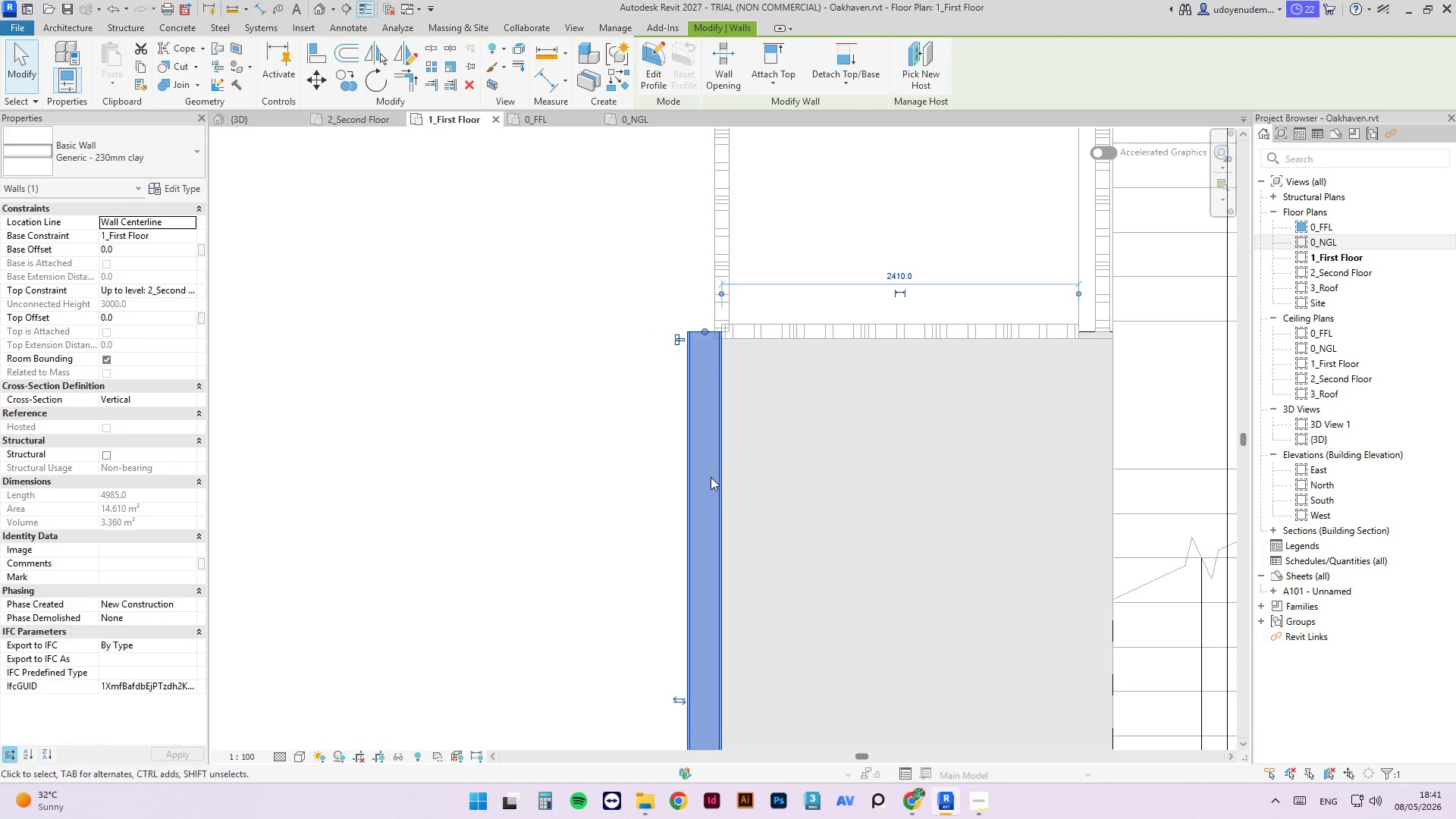 
scroll: coordinate [726, 540], scroll_direction: down, amount: 5.0
 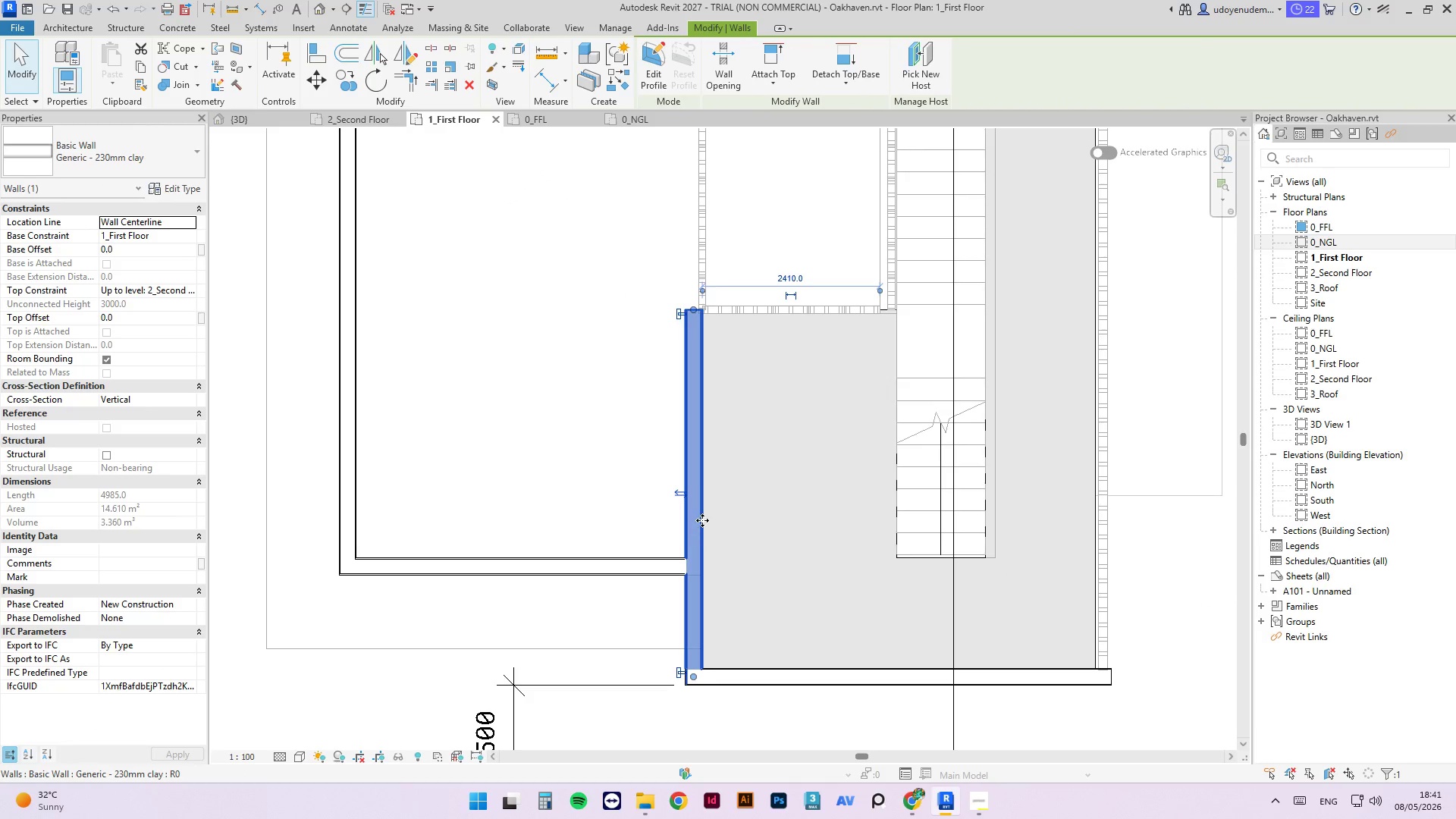 
scroll: coordinate [697, 529], scroll_direction: up, amount: 4.0
 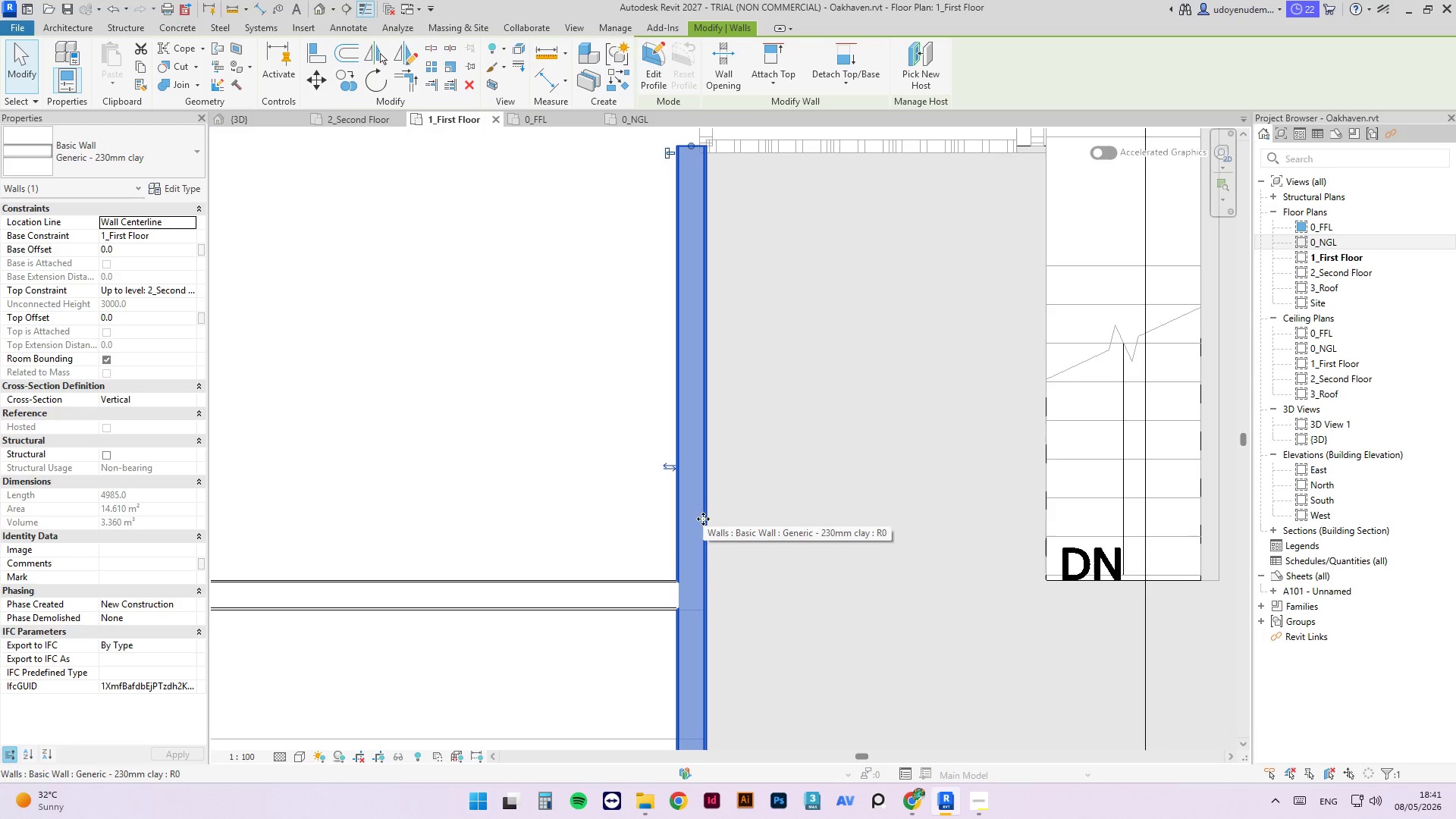 
left_click_drag(start_coordinate=[704, 519], to_coordinate=[712, 518])
 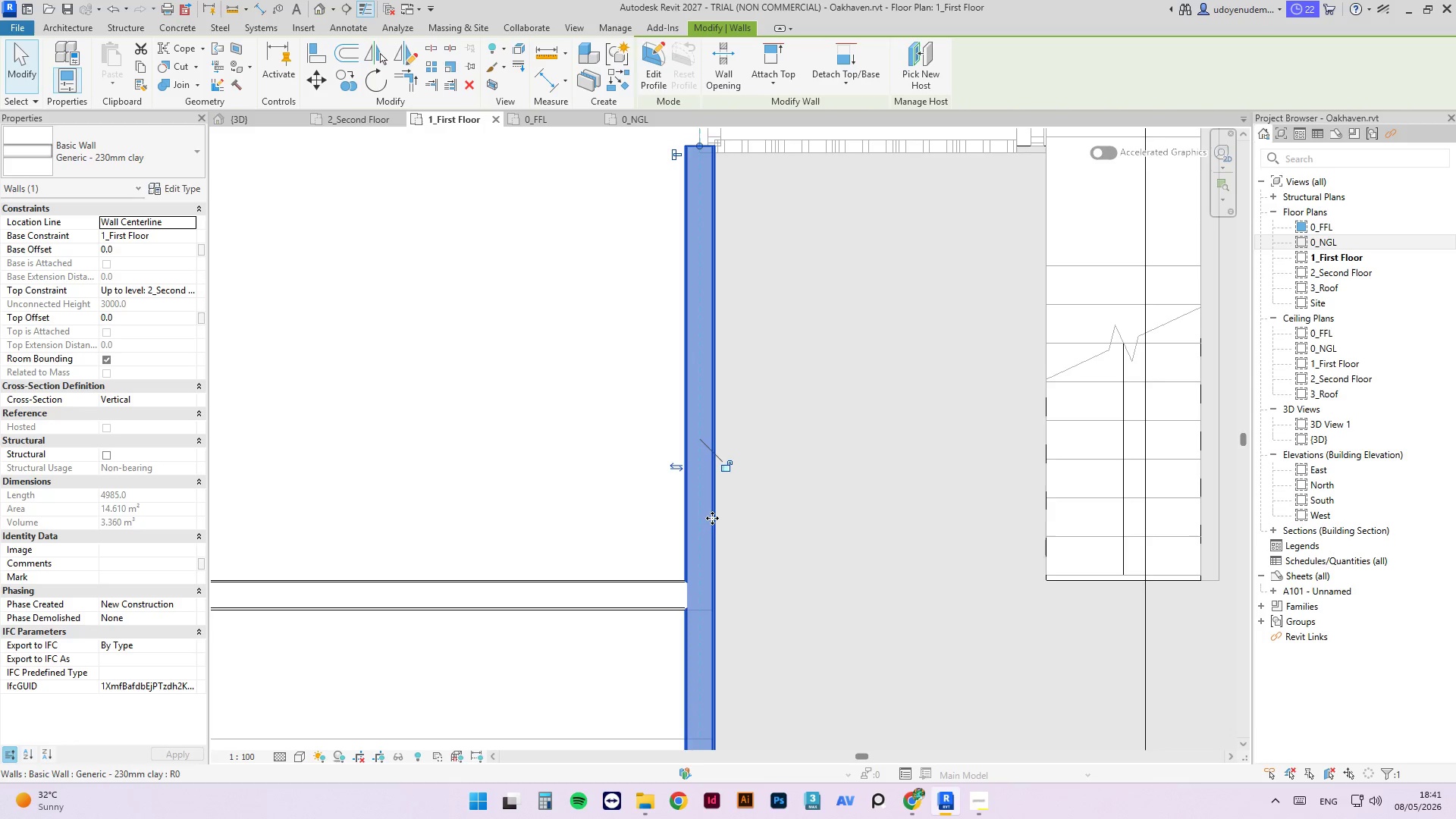 
key(Escape)
 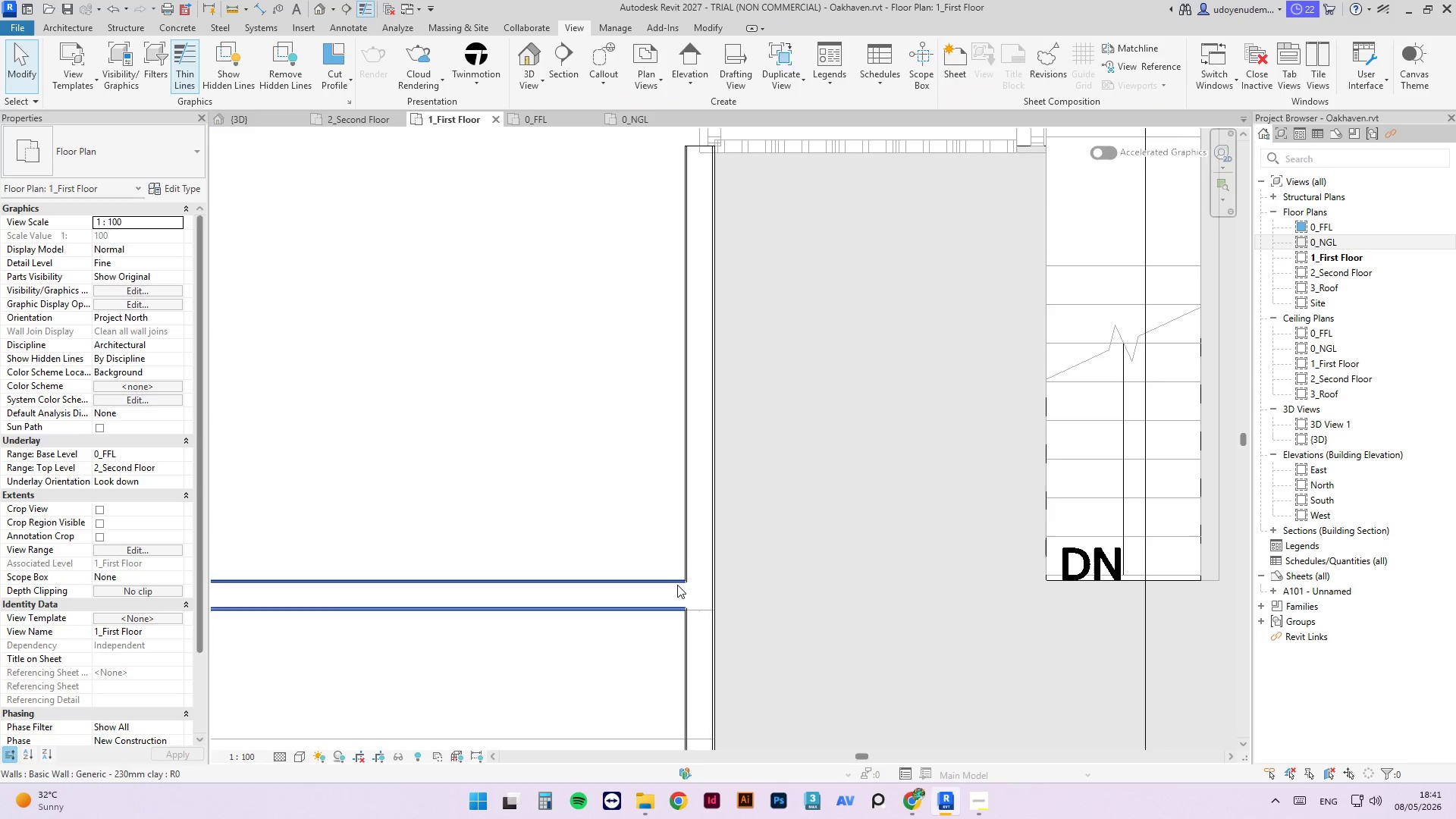 
key(Escape)
 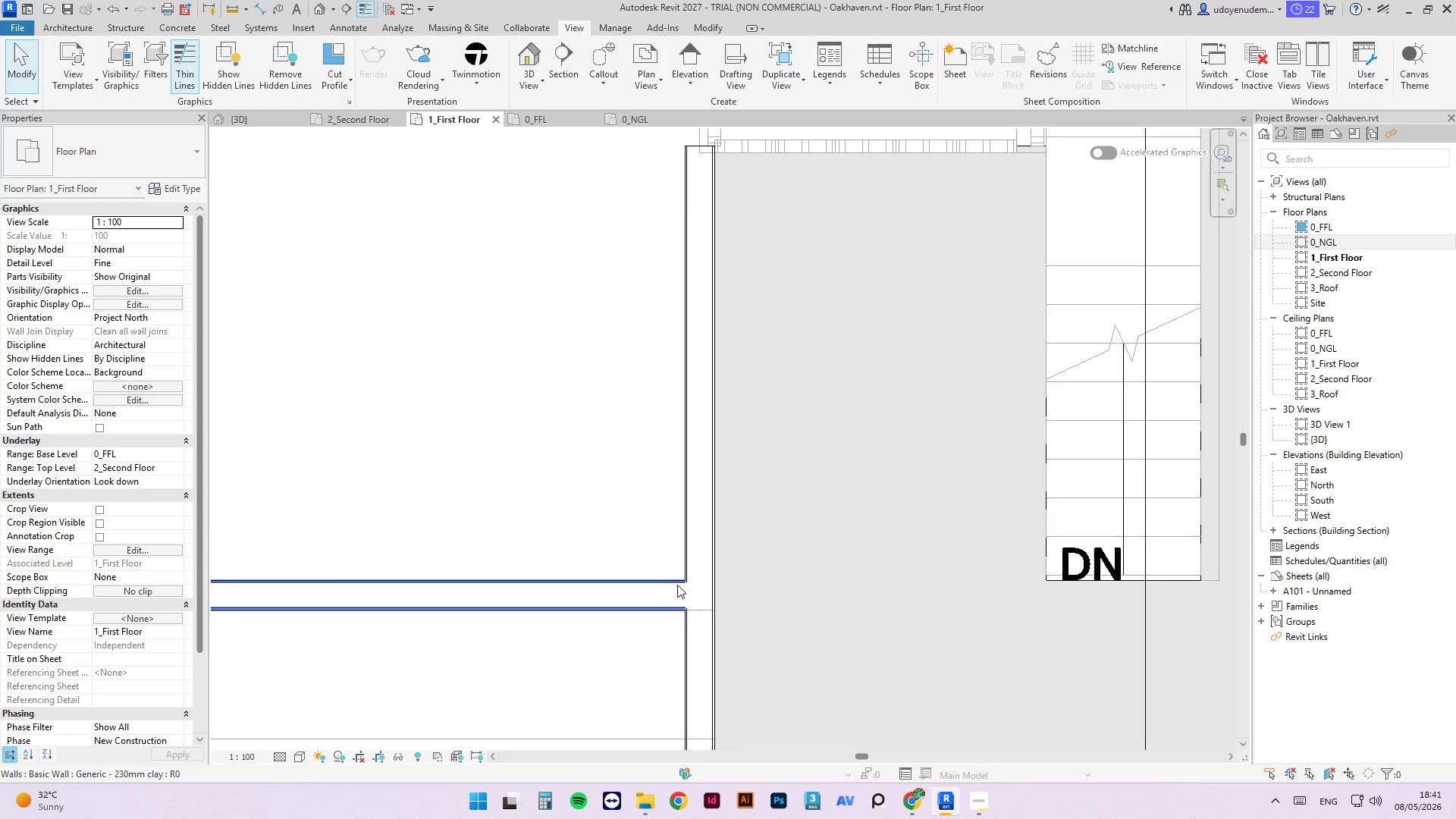 
key(Escape)
 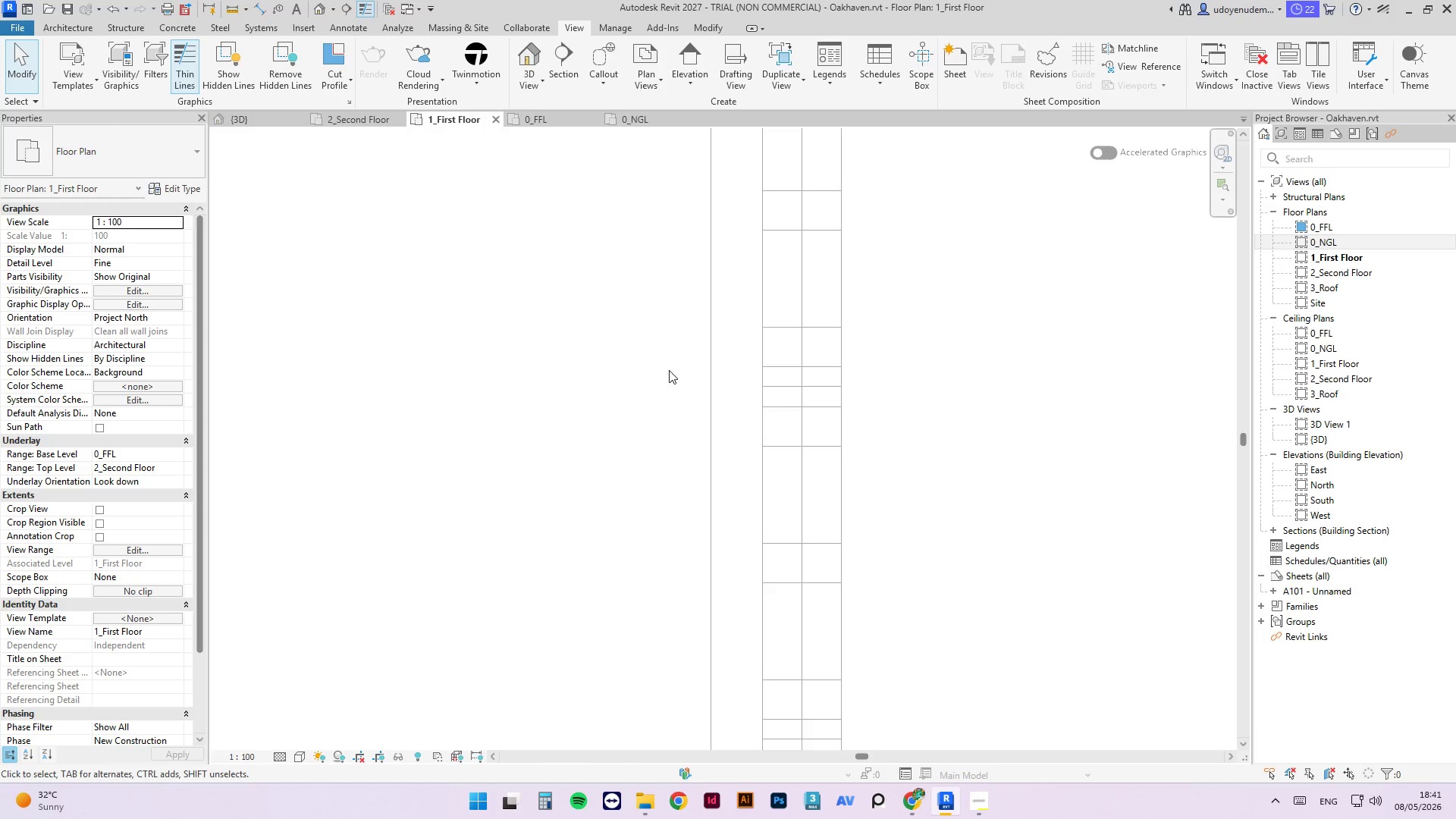 
key(Escape)
 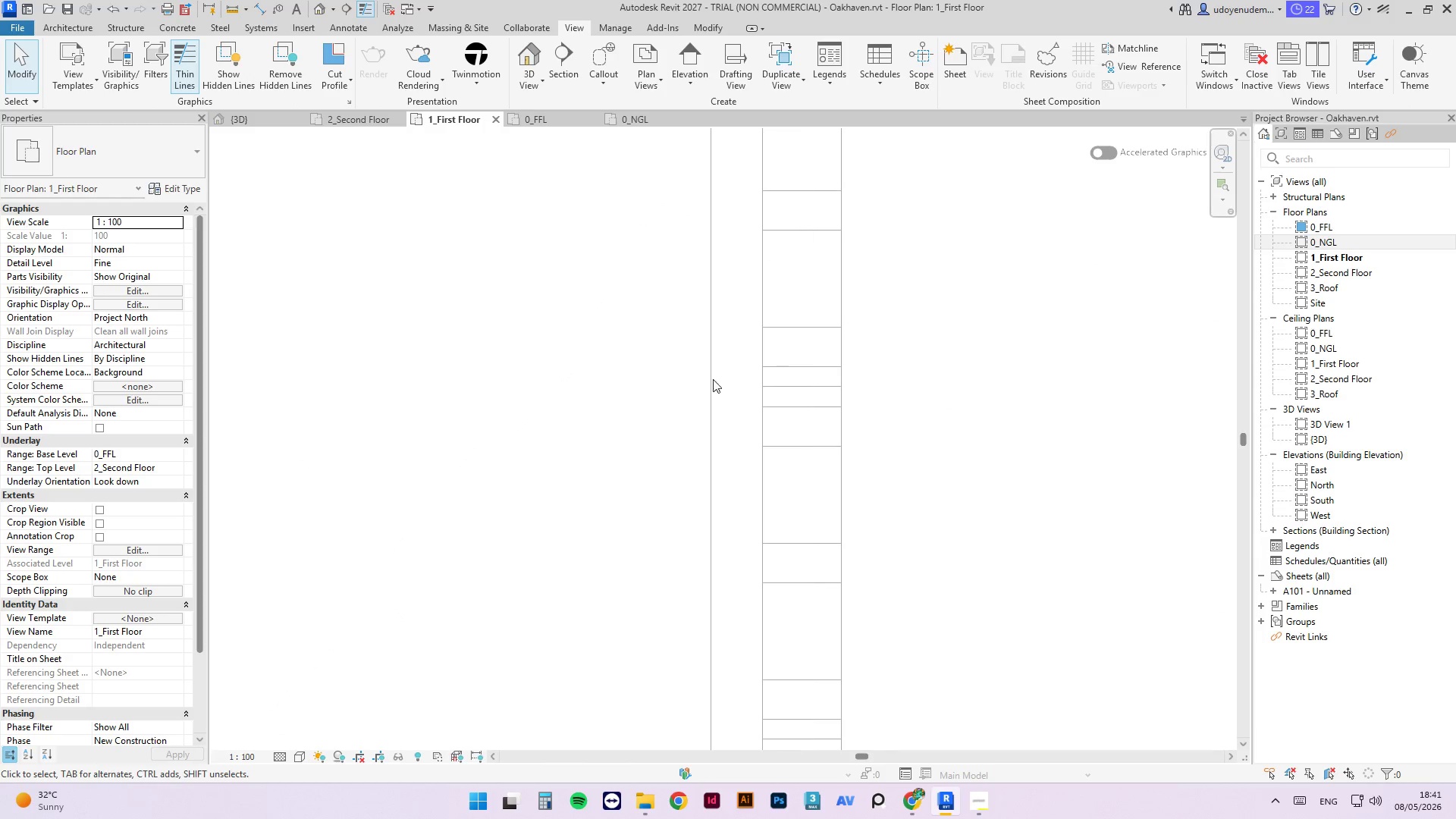 
scroll: coordinate [752, 402], scroll_direction: up, amount: 18.0
 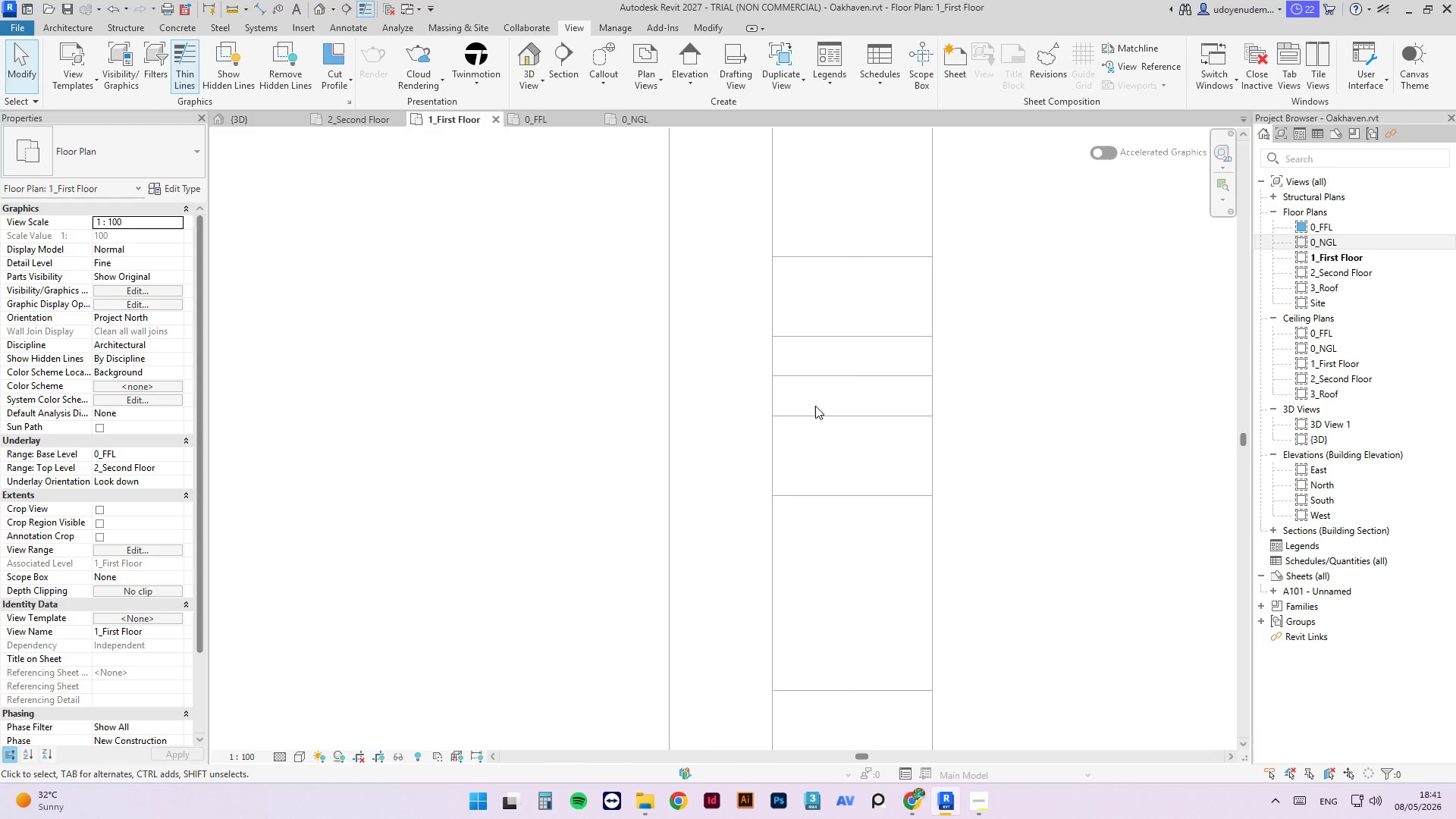 
double_click([843, 390])
 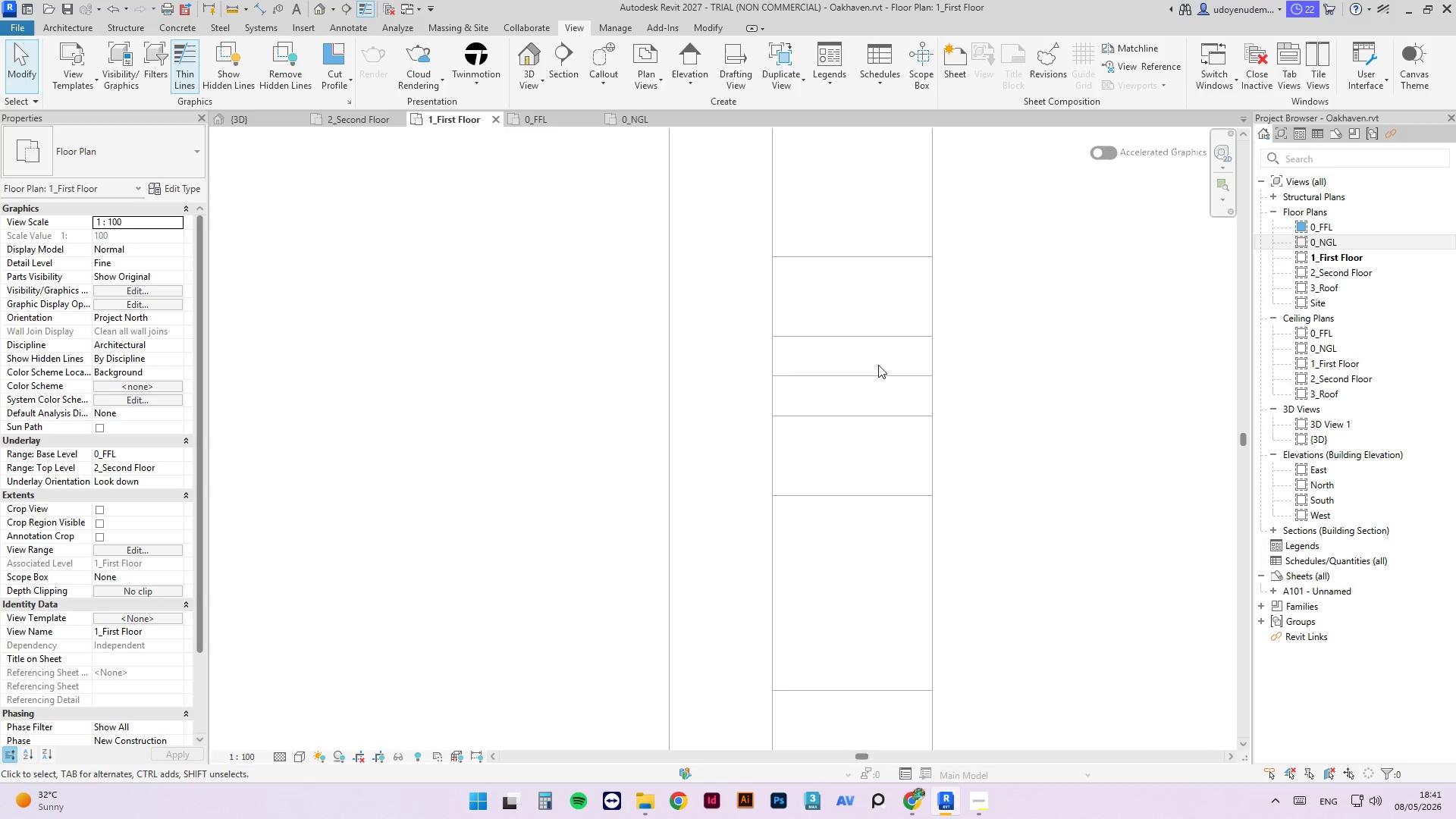 
triple_click([878, 365])
 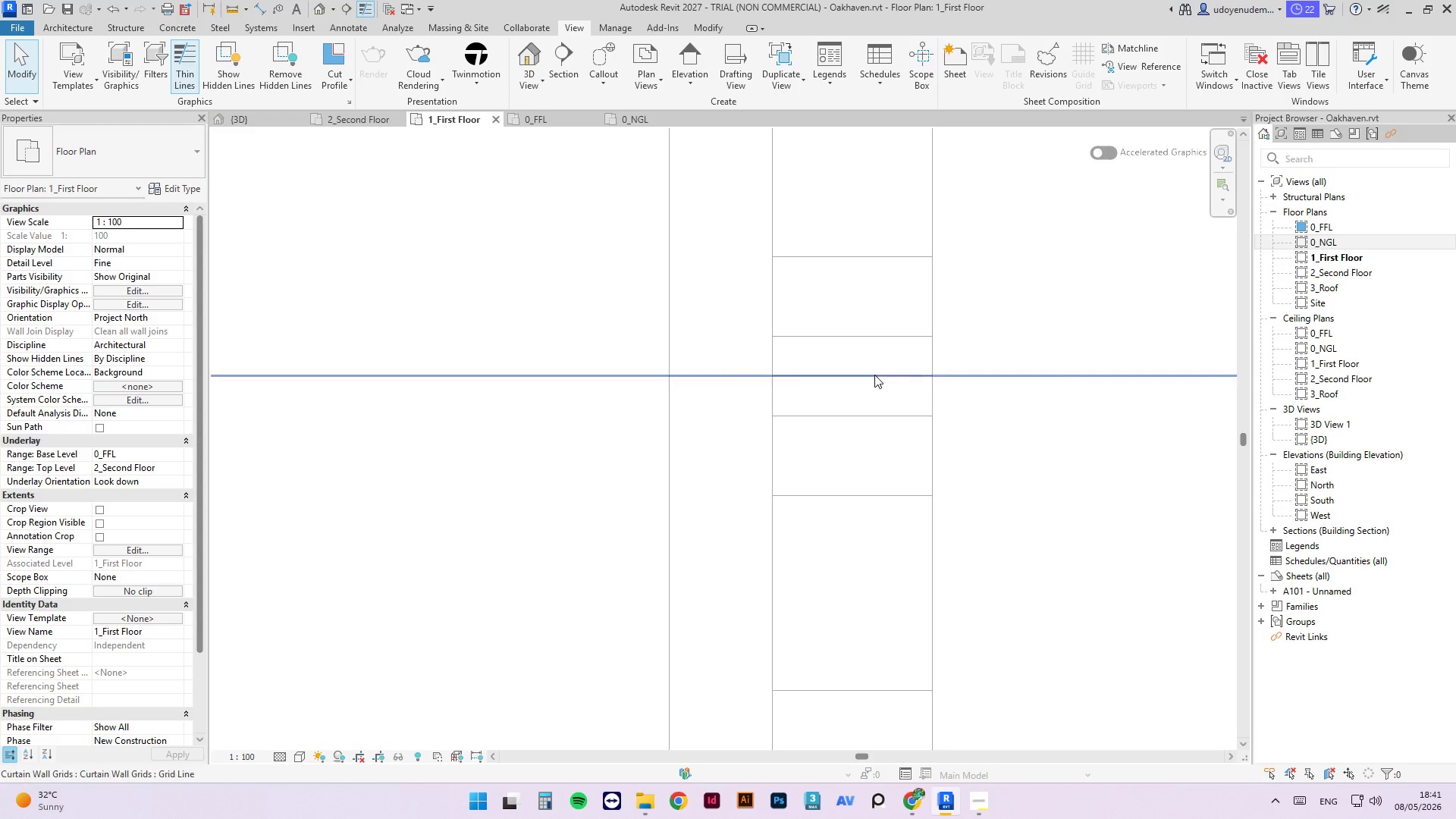 
triple_click([874, 375])
 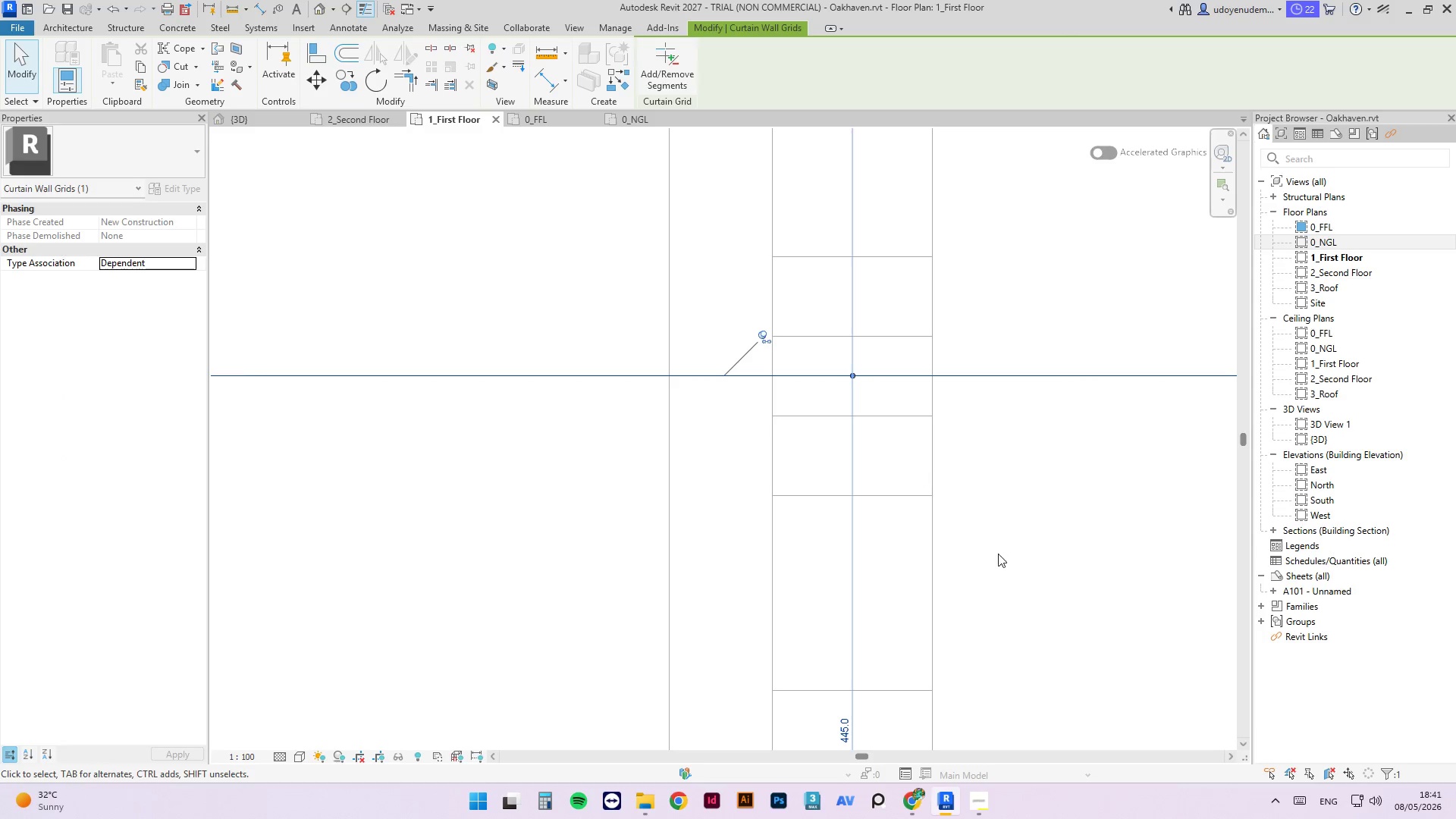 
scroll: coordinate [774, 413], scroll_direction: down, amount: 21.0
 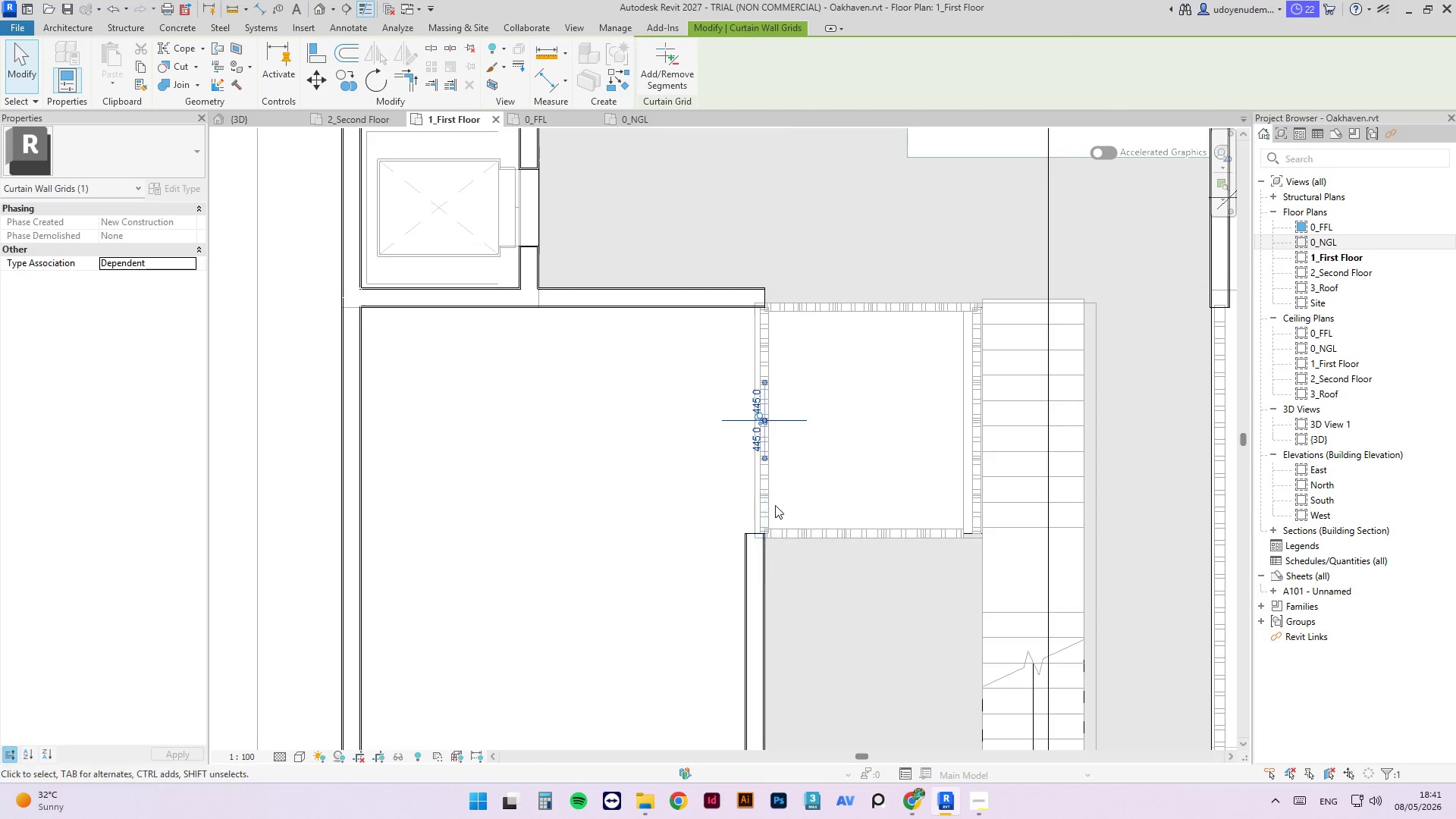 
scroll: coordinate [769, 373], scroll_direction: up, amount: 8.0
 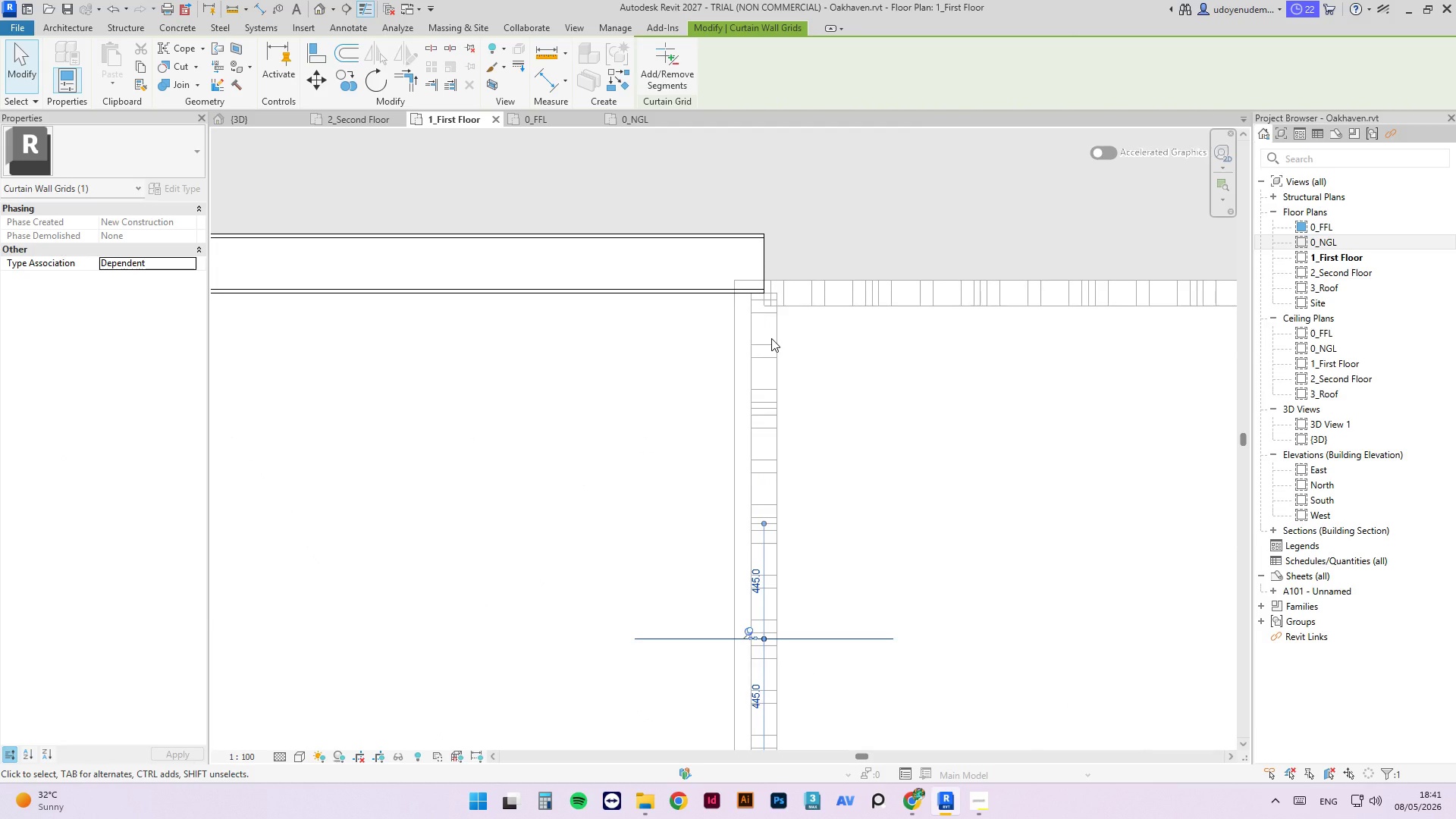 
left_click([959, 494])
 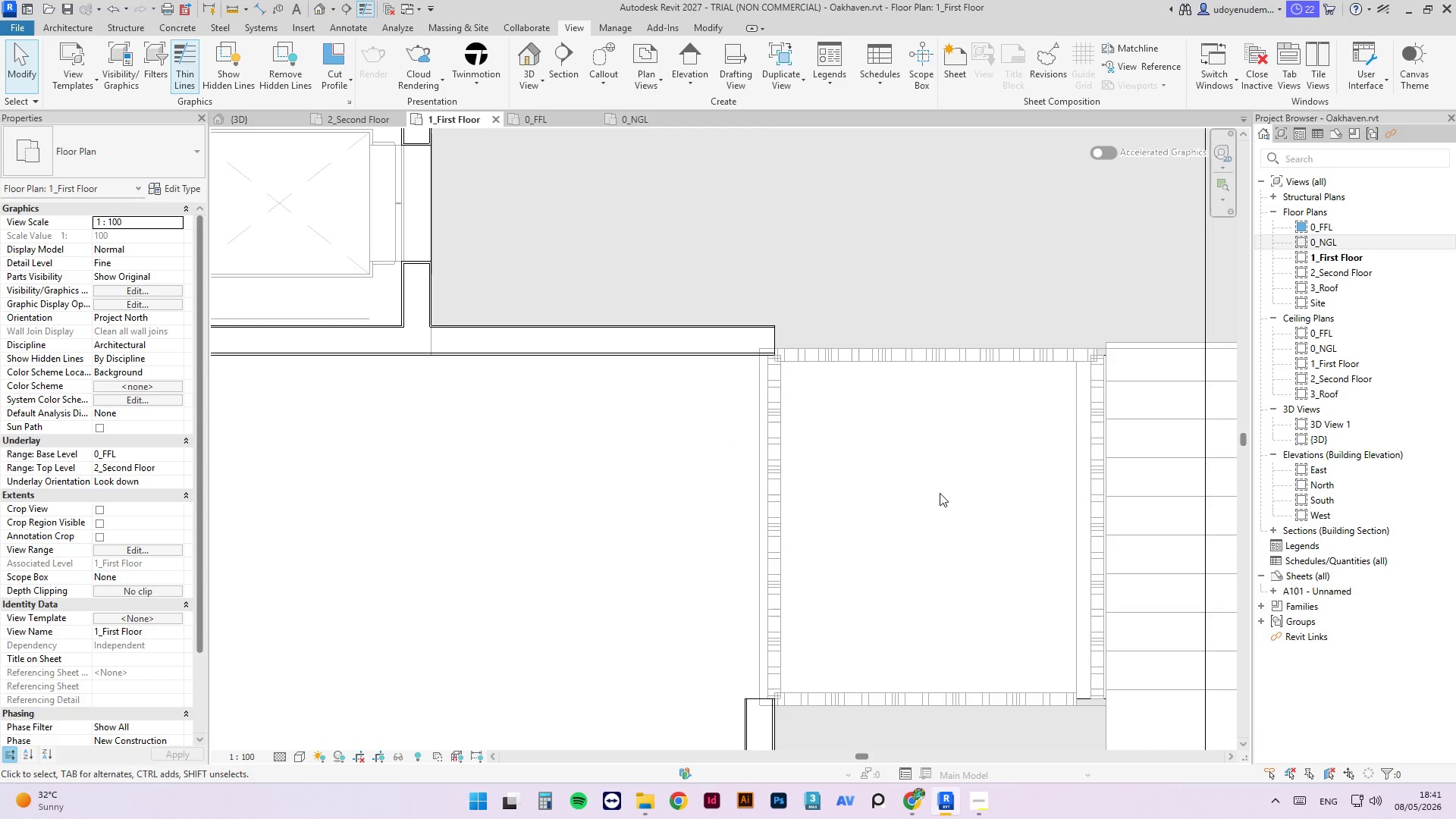 
scroll: coordinate [780, 417], scroll_direction: down, amount: 5.0
 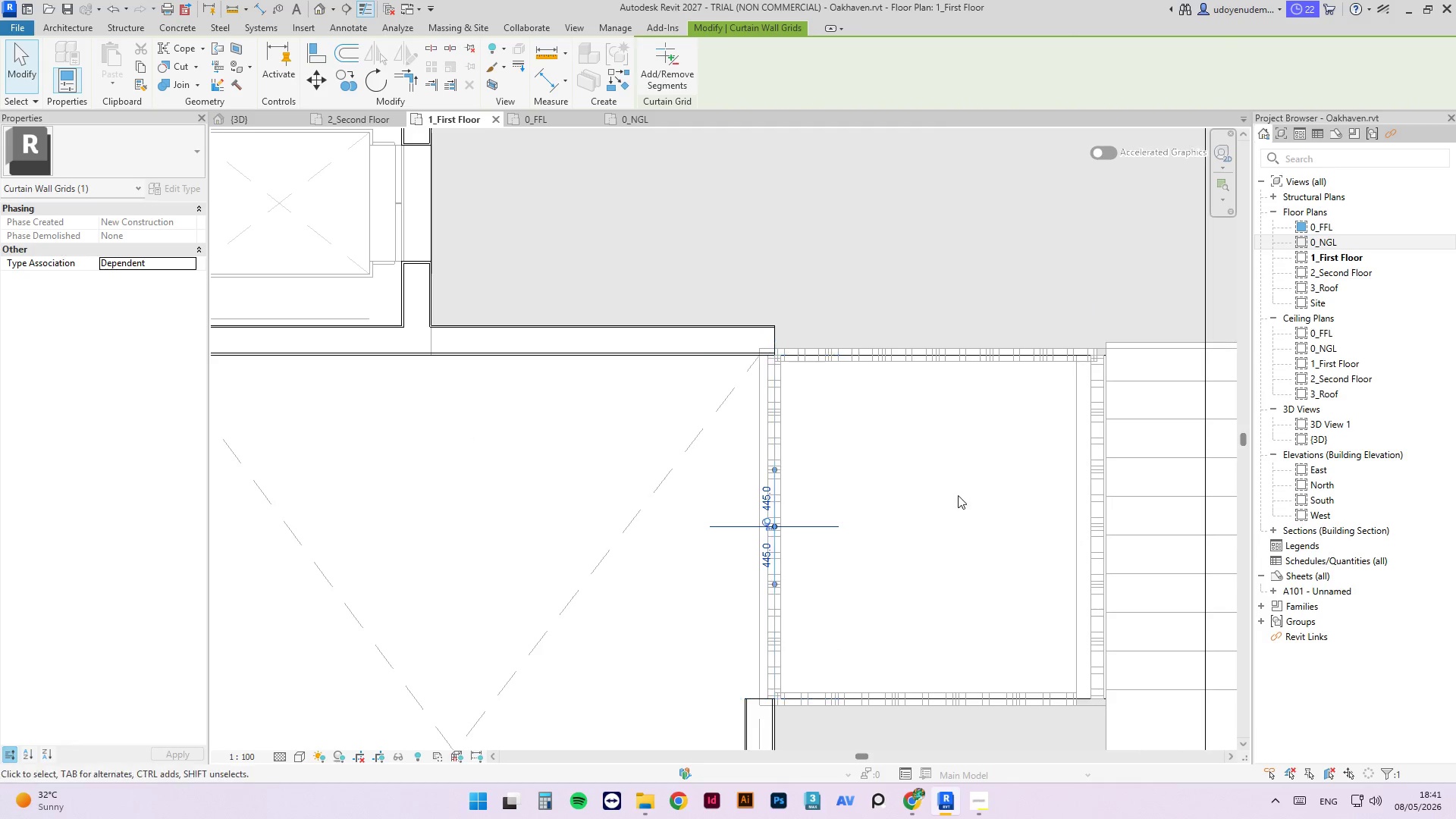 
hold_key(key=ShiftLeft, duration=1.75)
 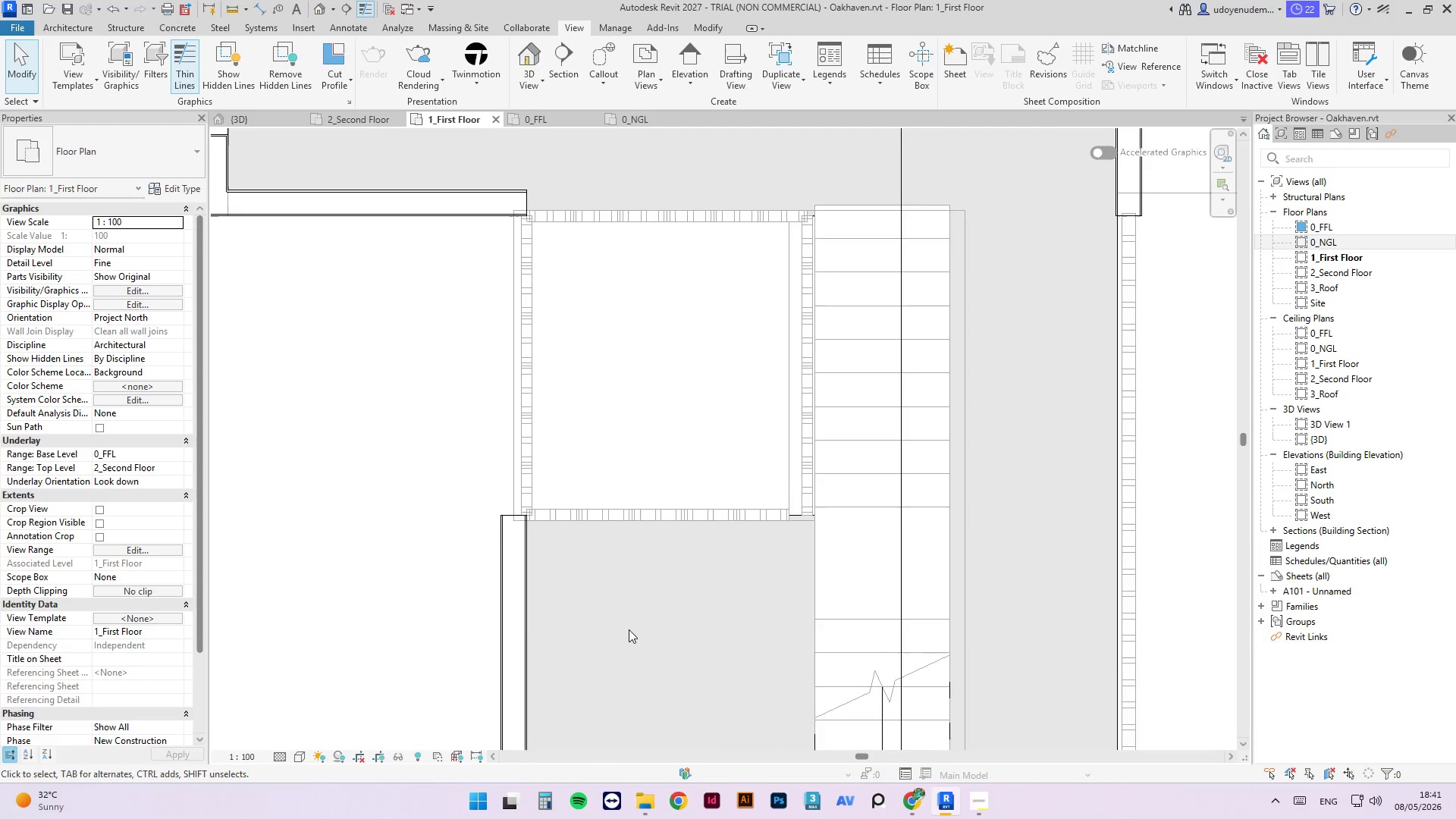 
scroll: coordinate [898, 459], scroll_direction: down, amount: 1.0
 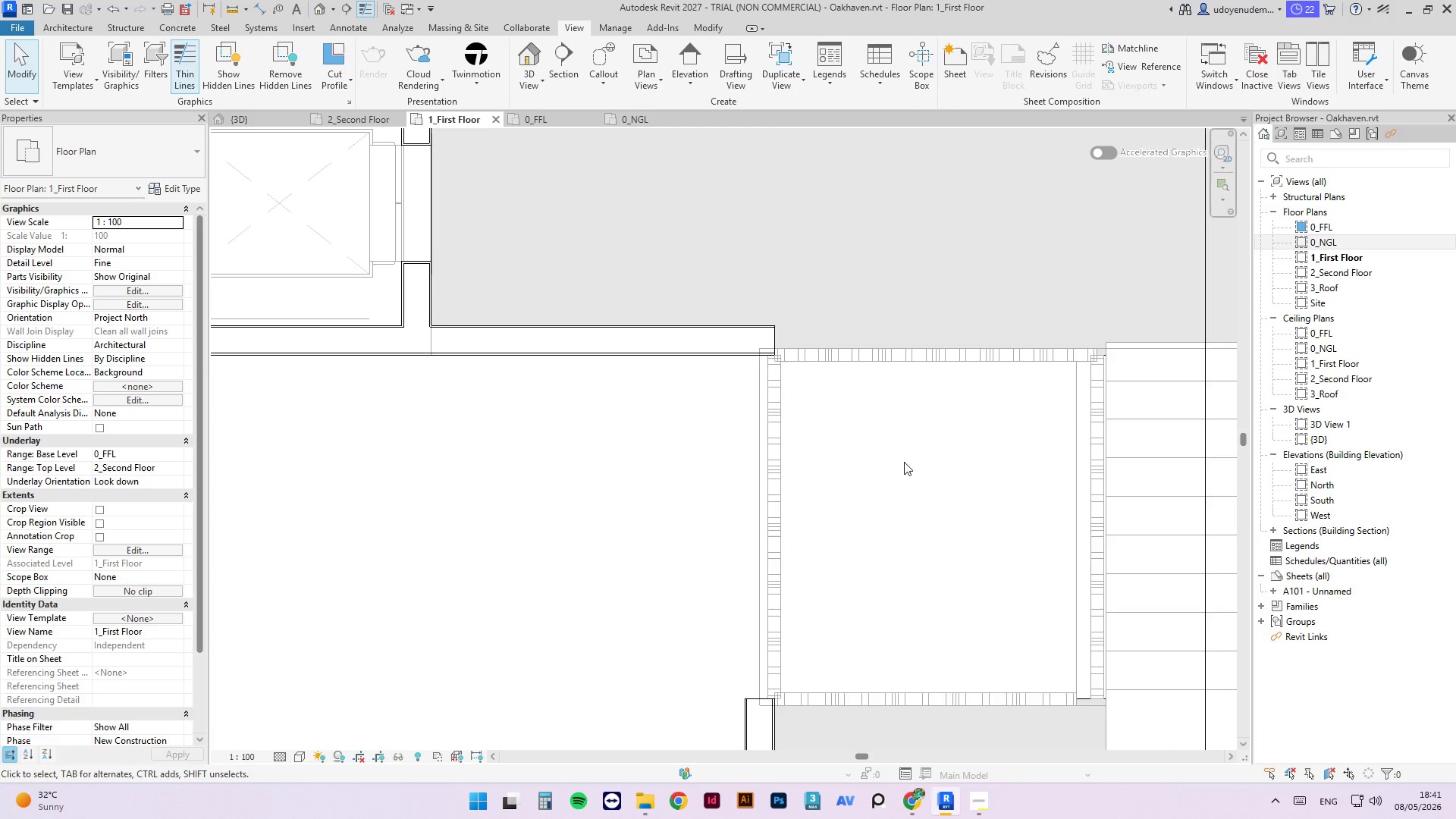 
scroll: coordinate [472, 450], scroll_direction: up, amount: 7.0
 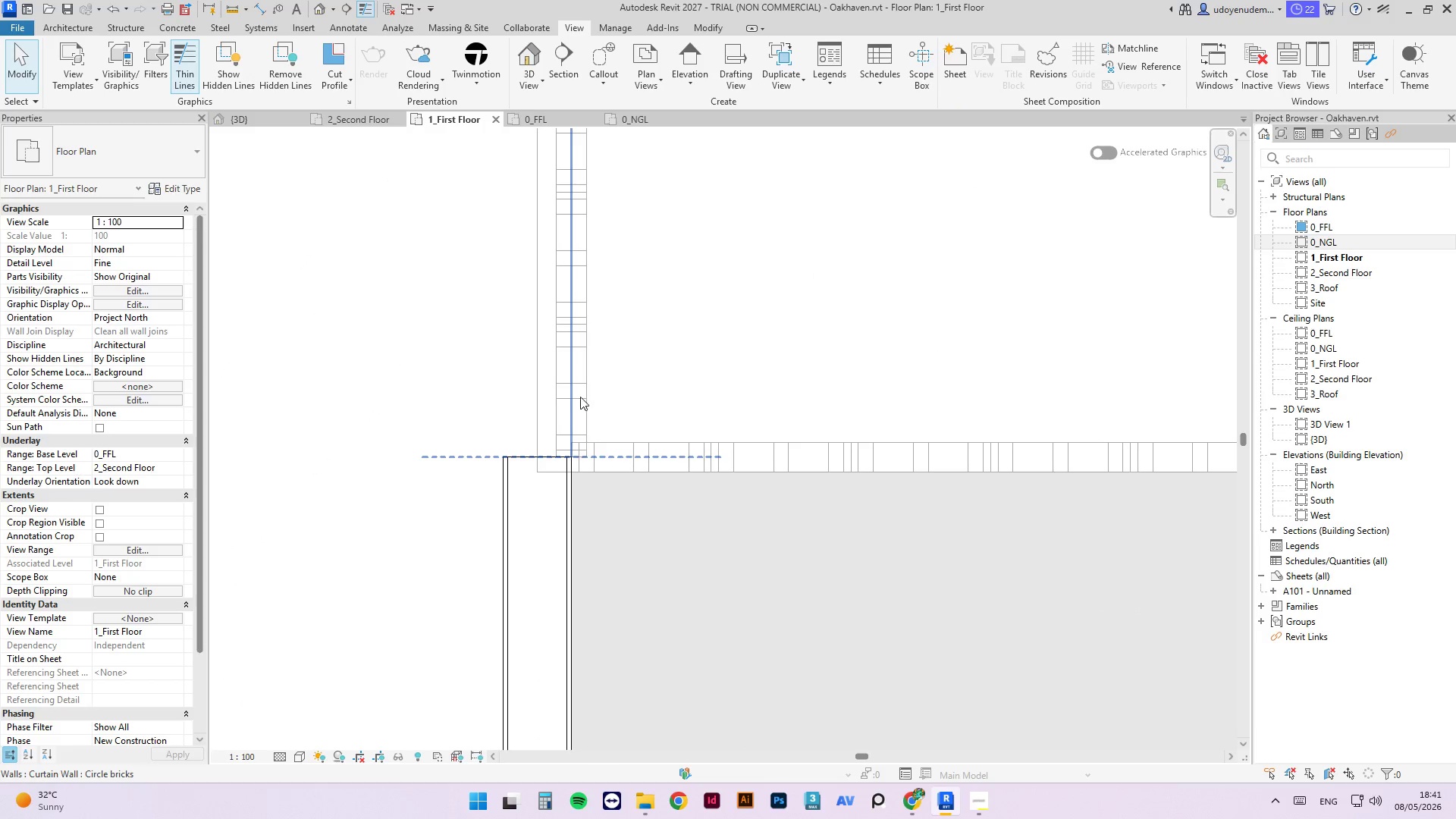 
left_click([566, 398])
 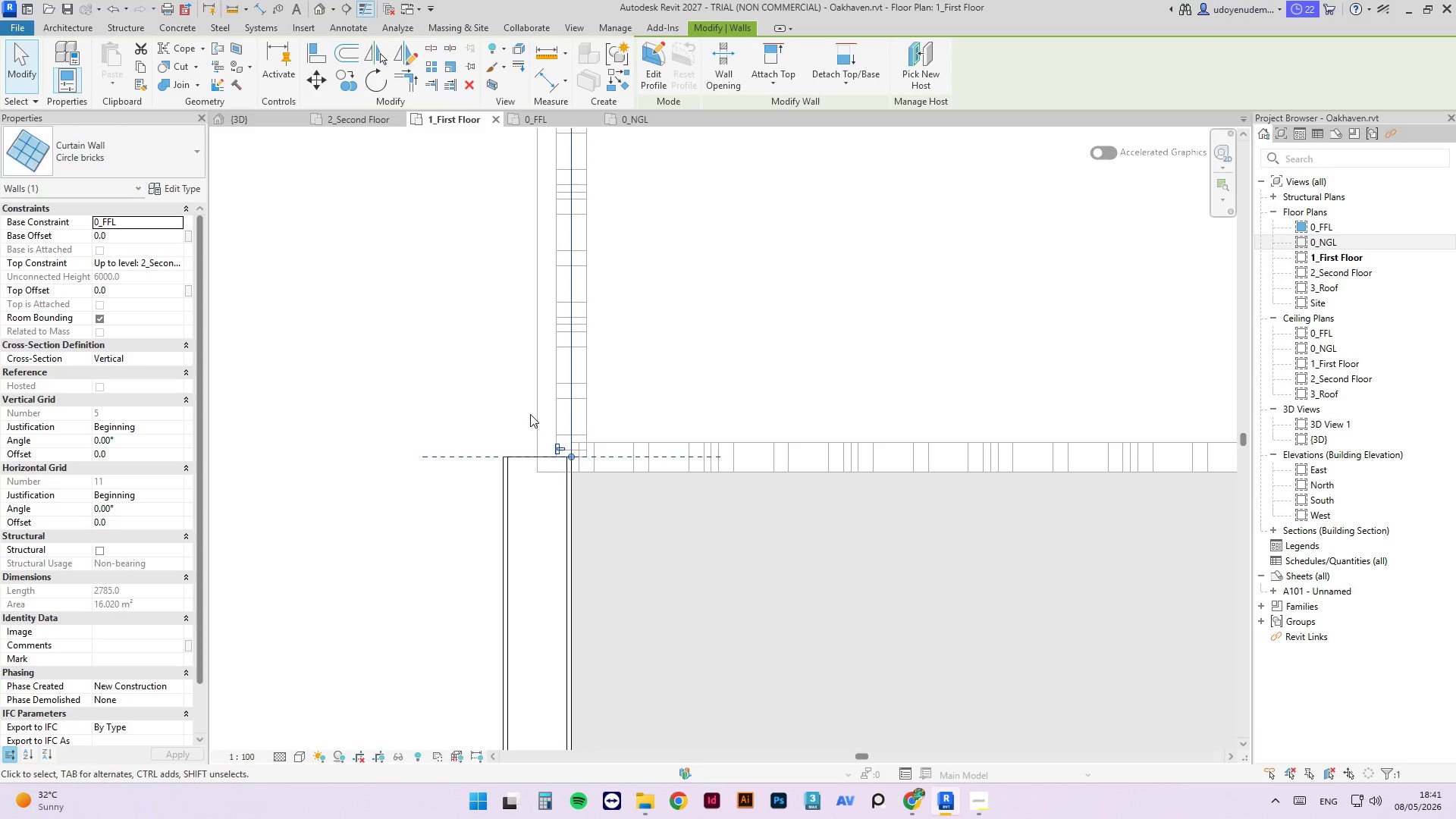 
left_click([531, 414])
 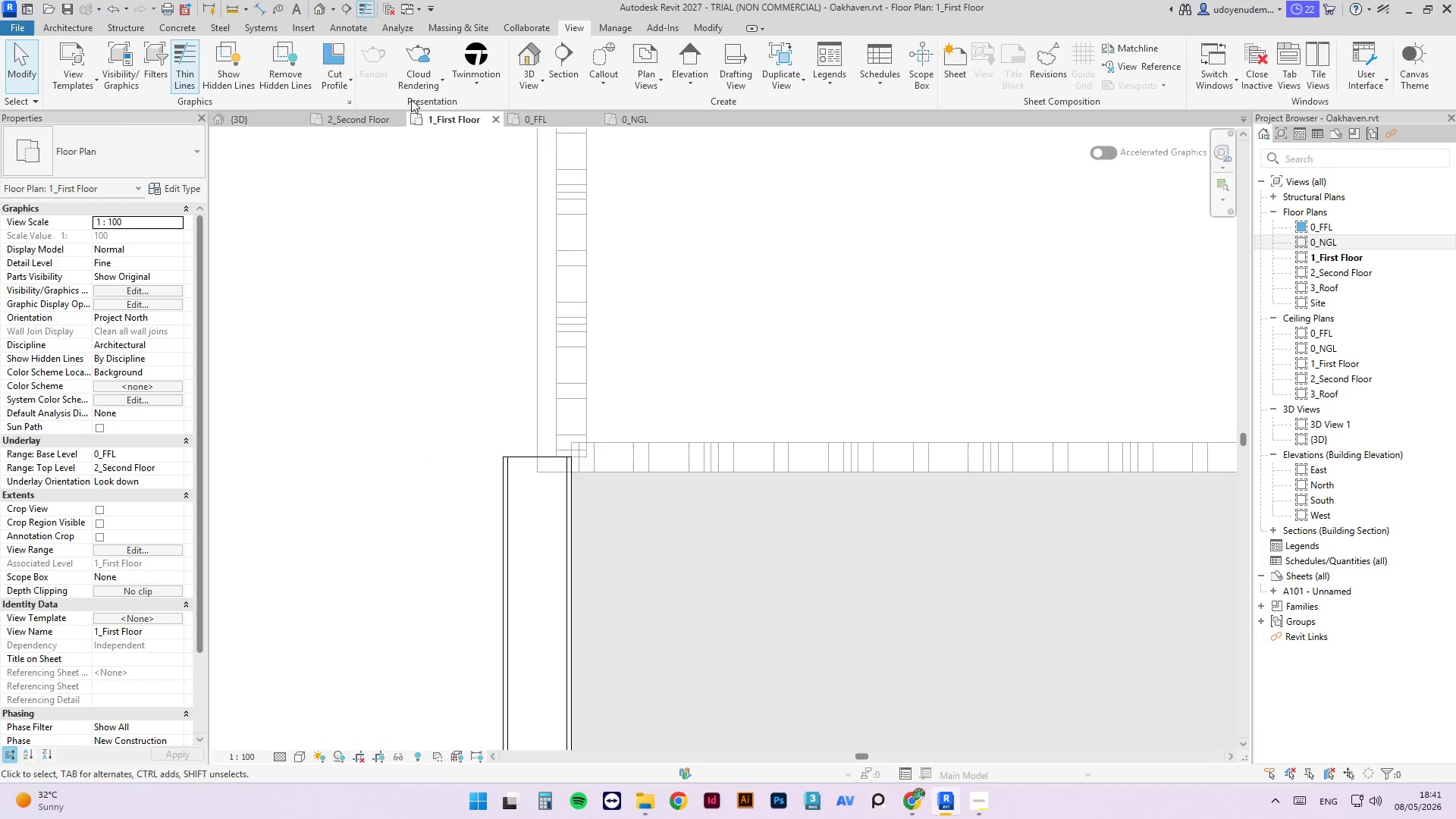 
left_click([395, 121])
 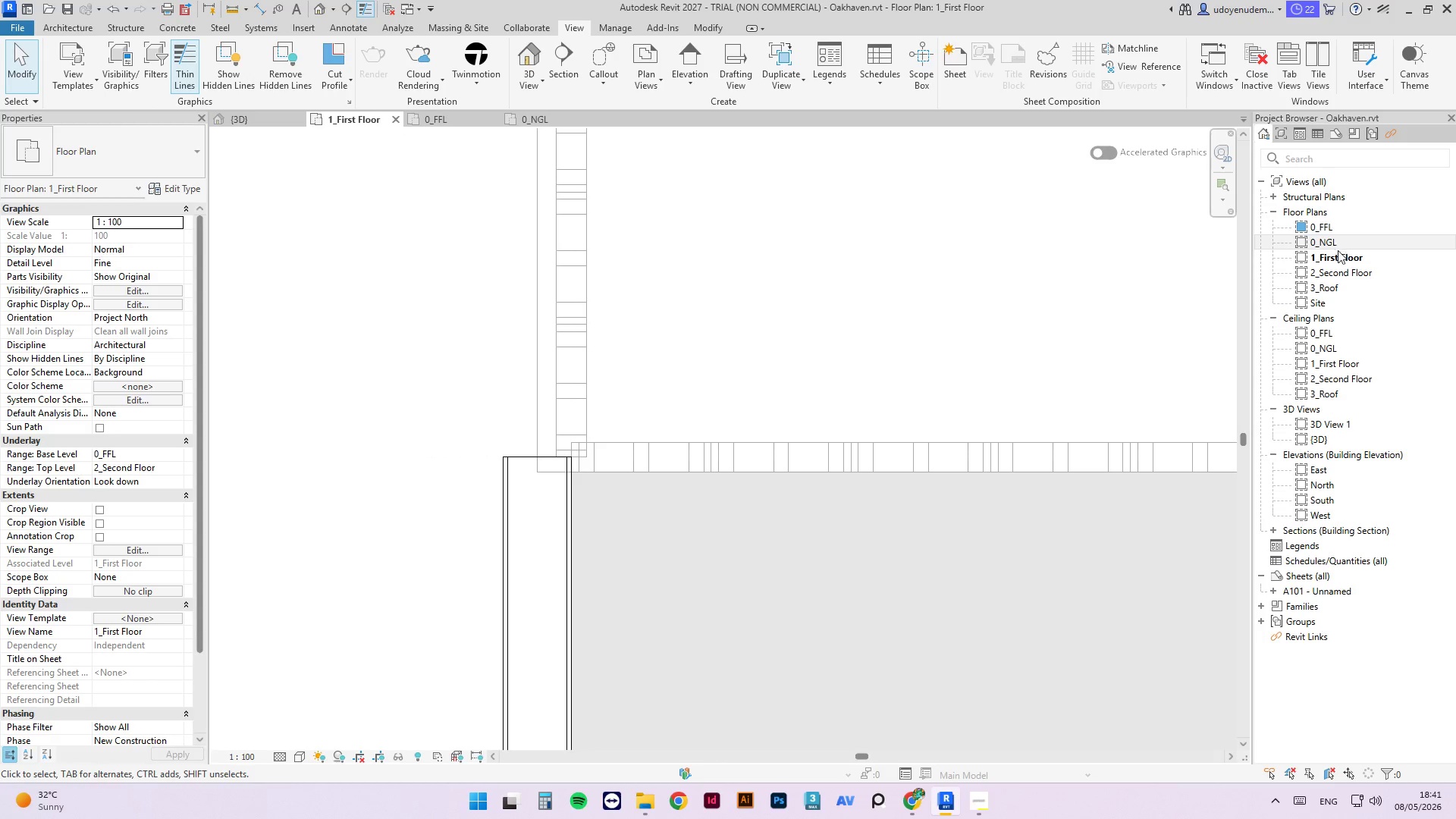 
double_click([1334, 273])
 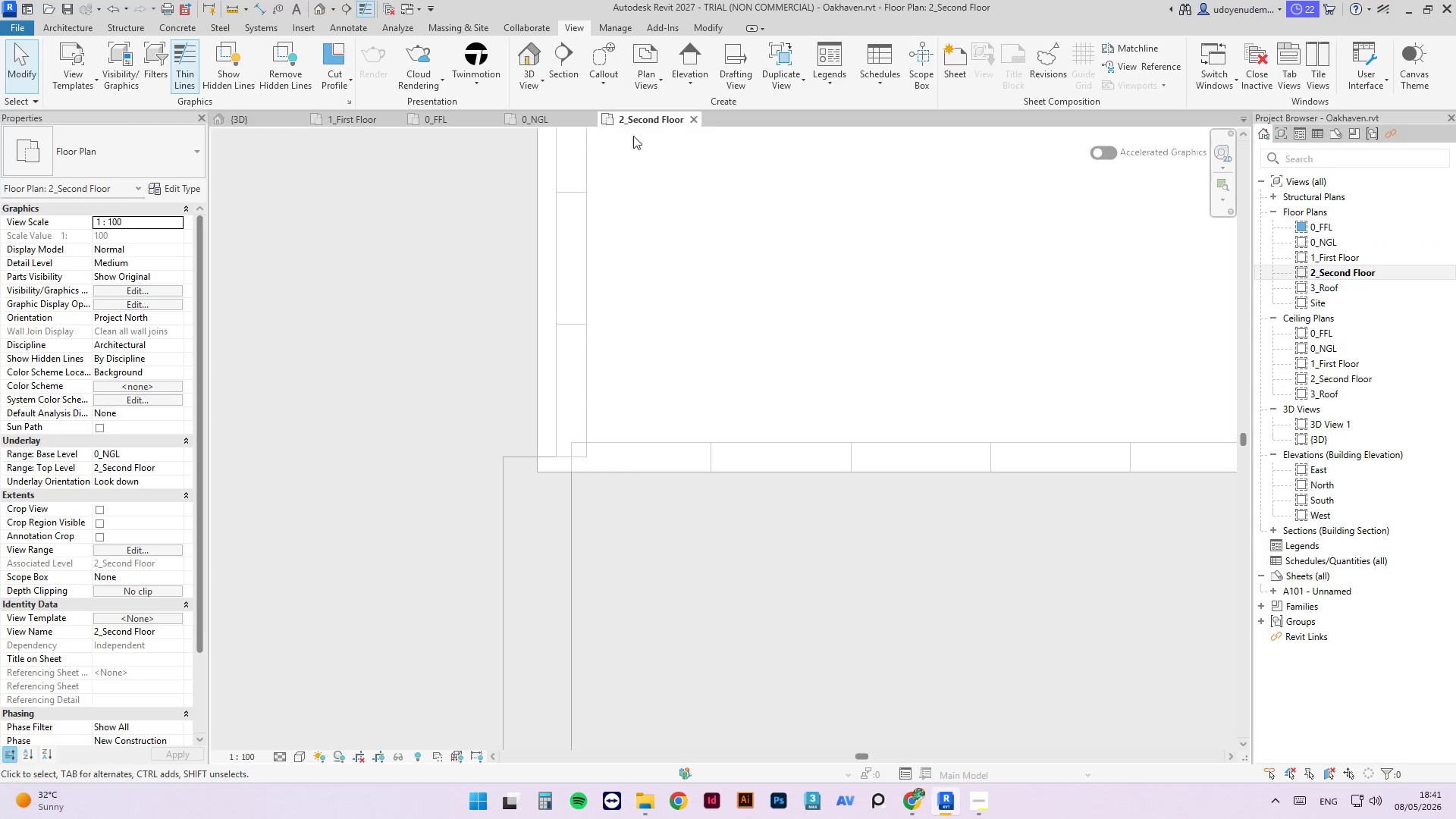 
left_click_drag(start_coordinate=[628, 118], to_coordinate=[354, 112])
 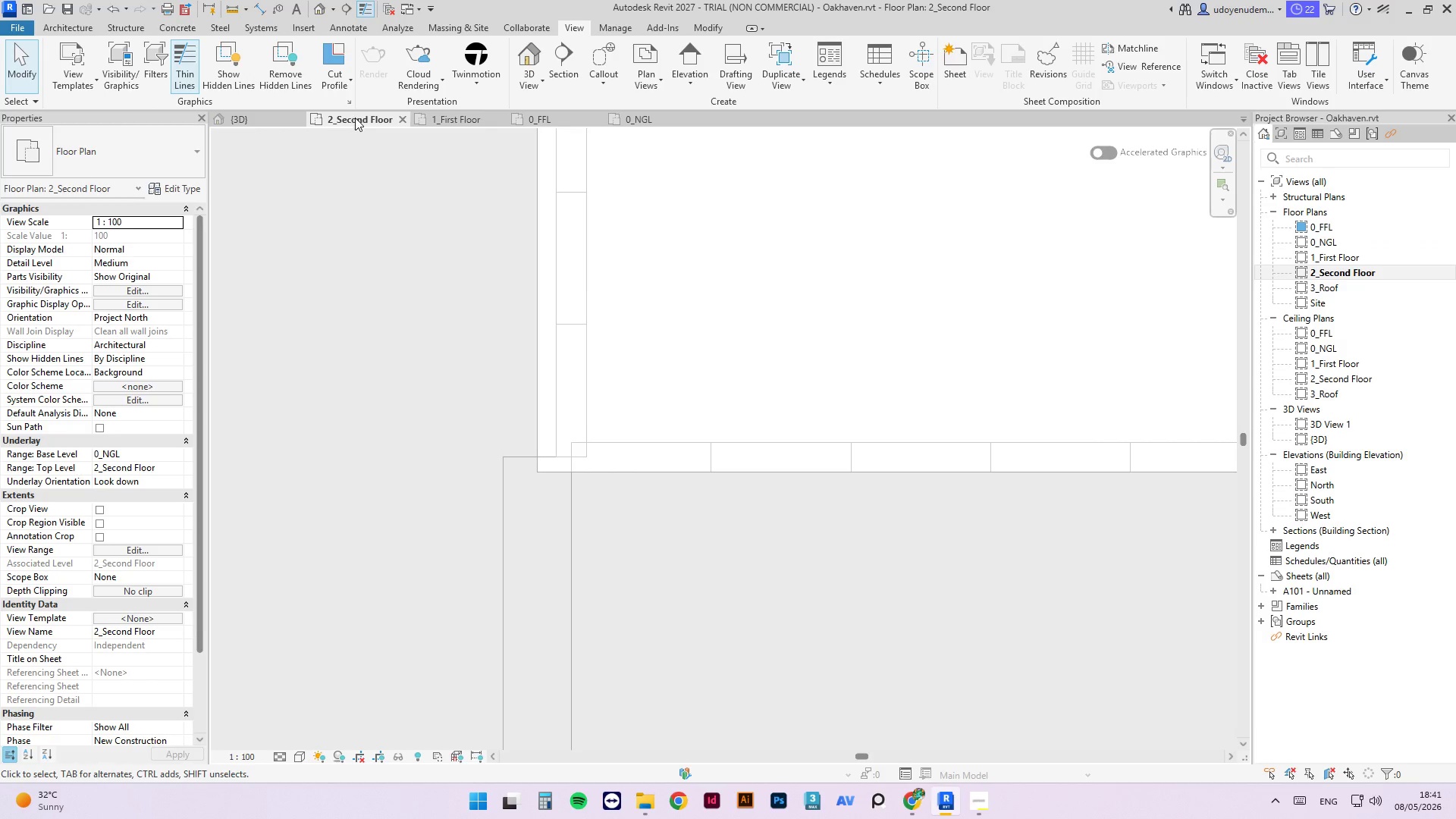 
left_click([355, 118])
 